 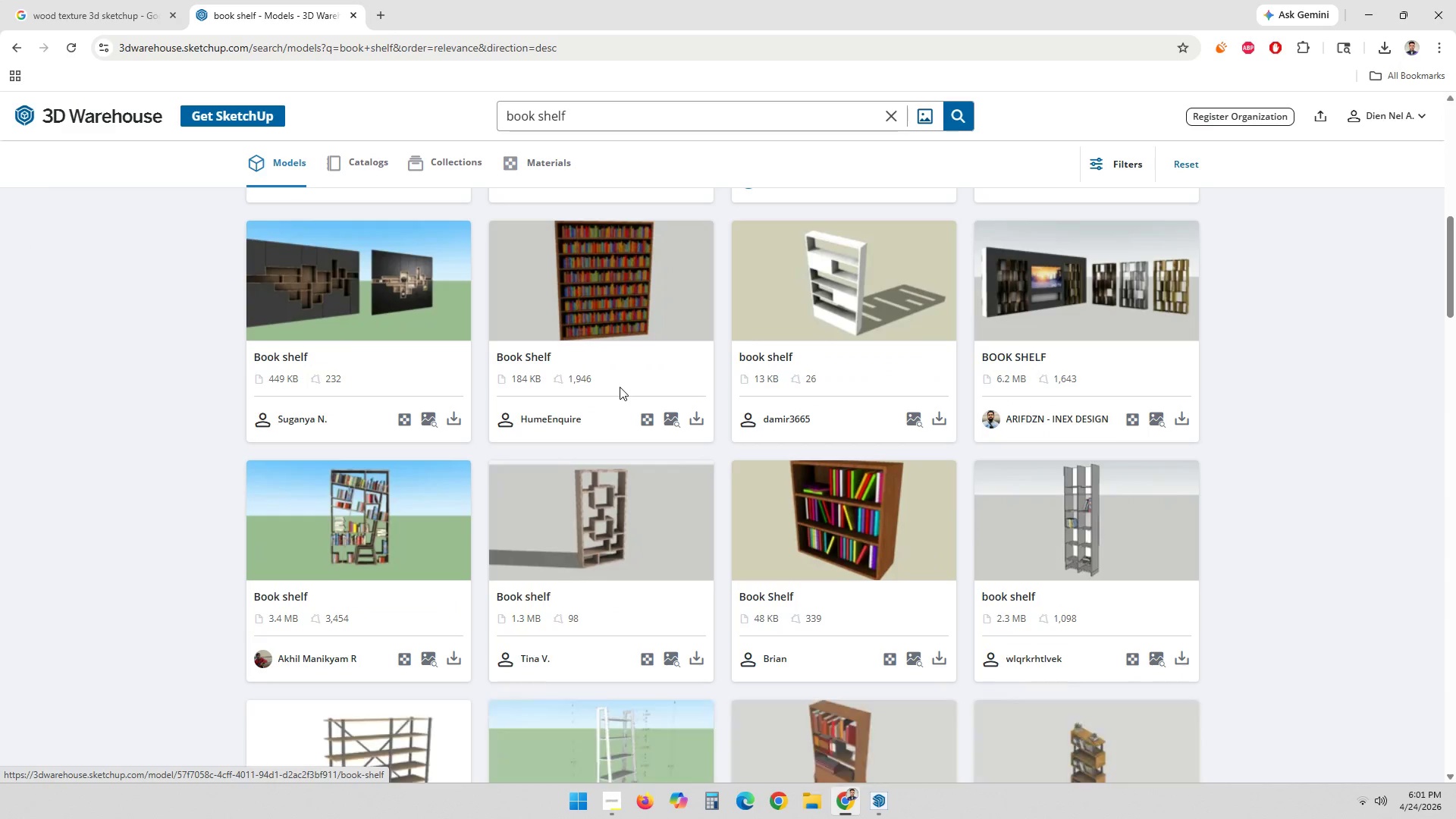 
scroll: coordinate [620, 387], scroll_direction: down, amount: 11.0
 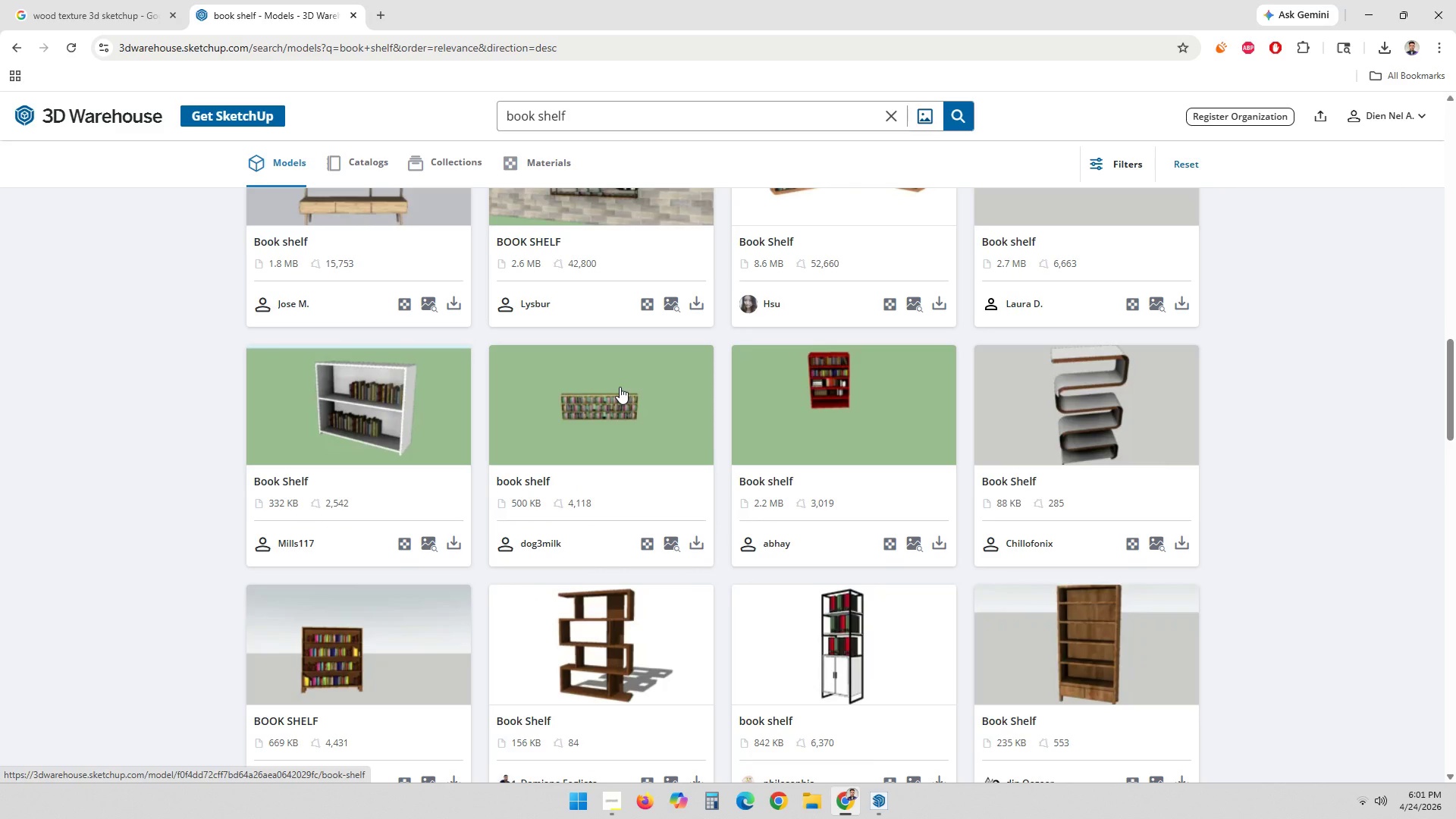 
wait(7.89)
 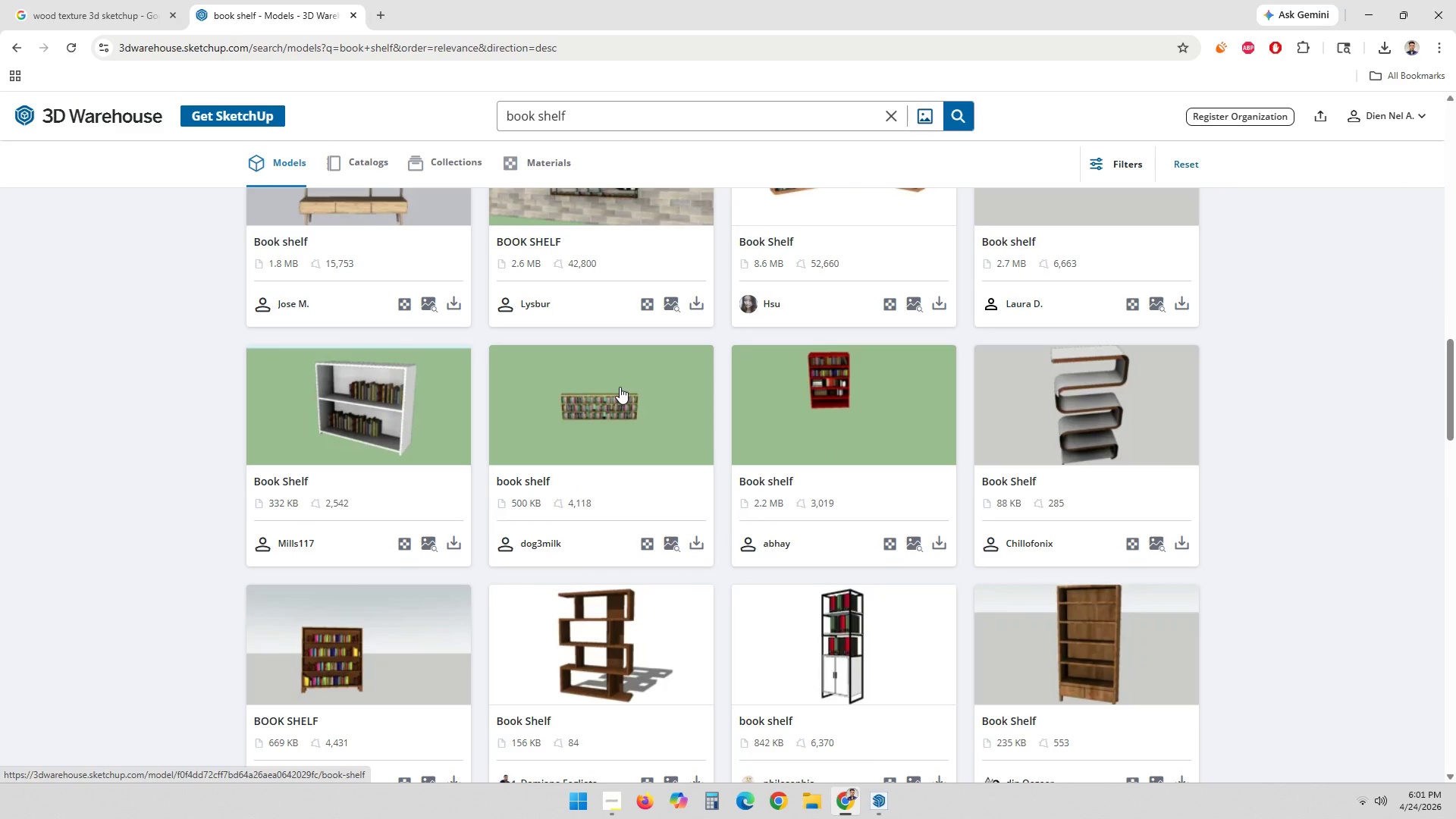 
left_click([1178, 541])
 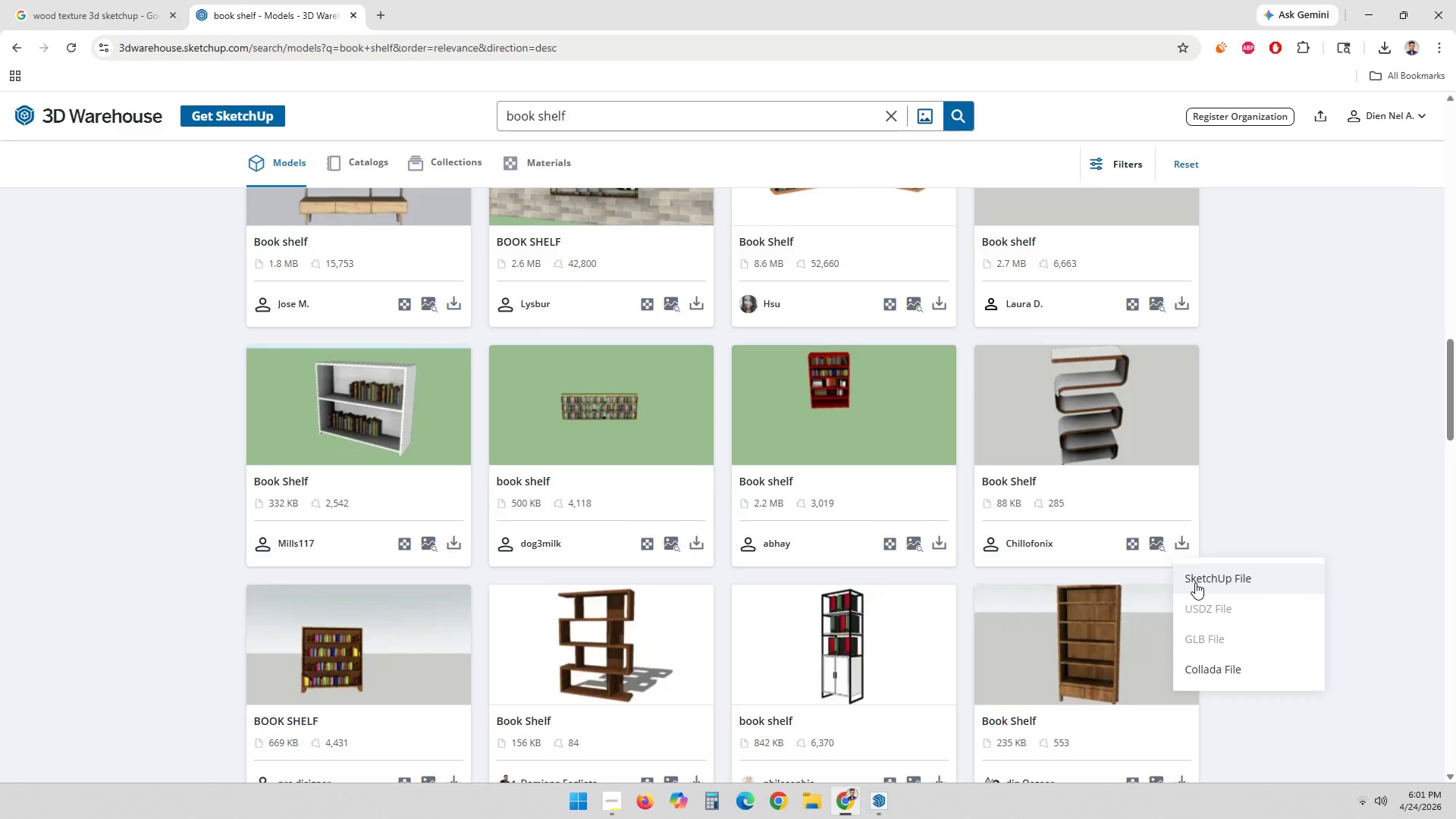 
left_click([1200, 579])
 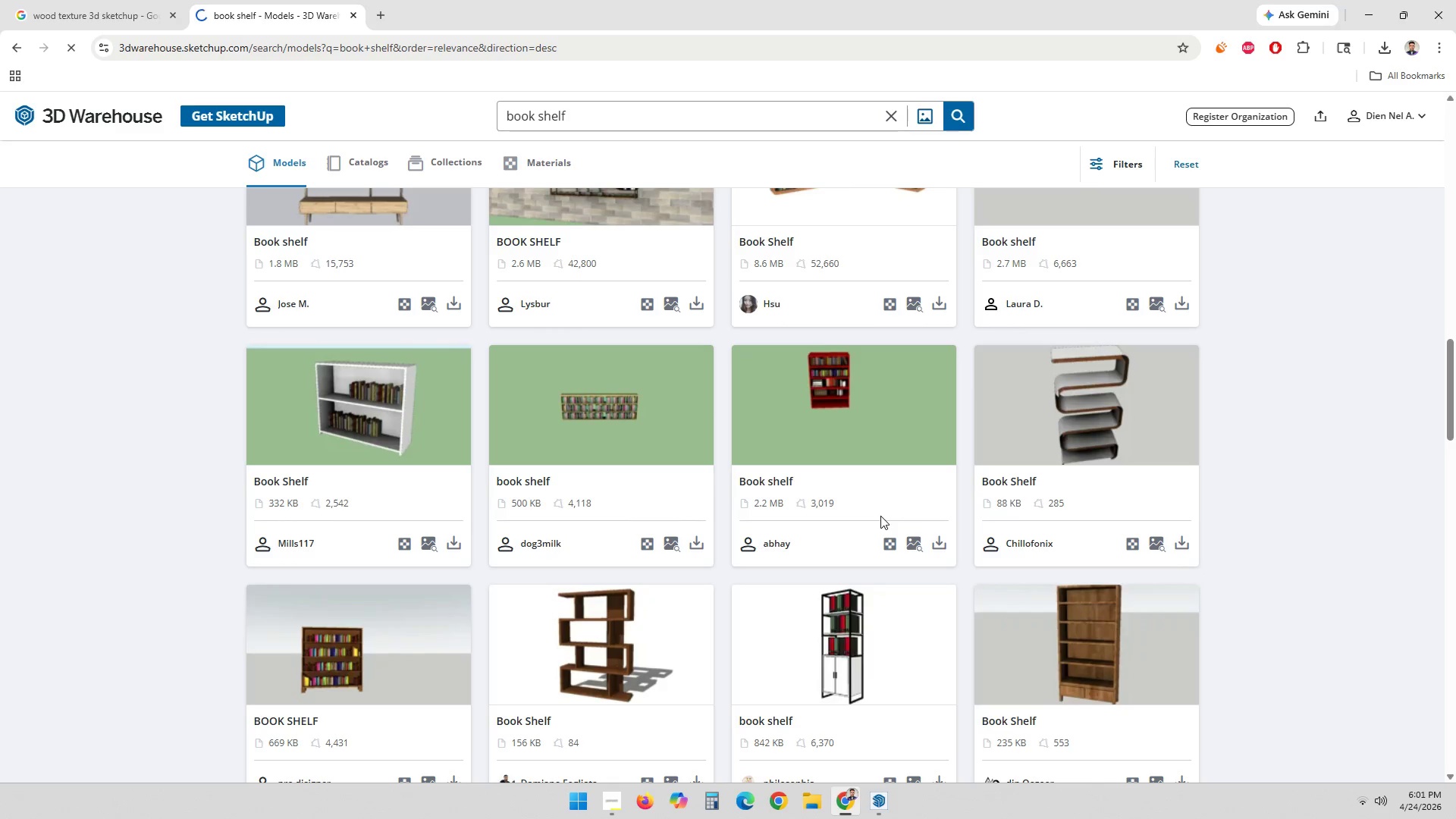 
scroll: coordinate [859, 509], scroll_direction: down, amount: 18.0
 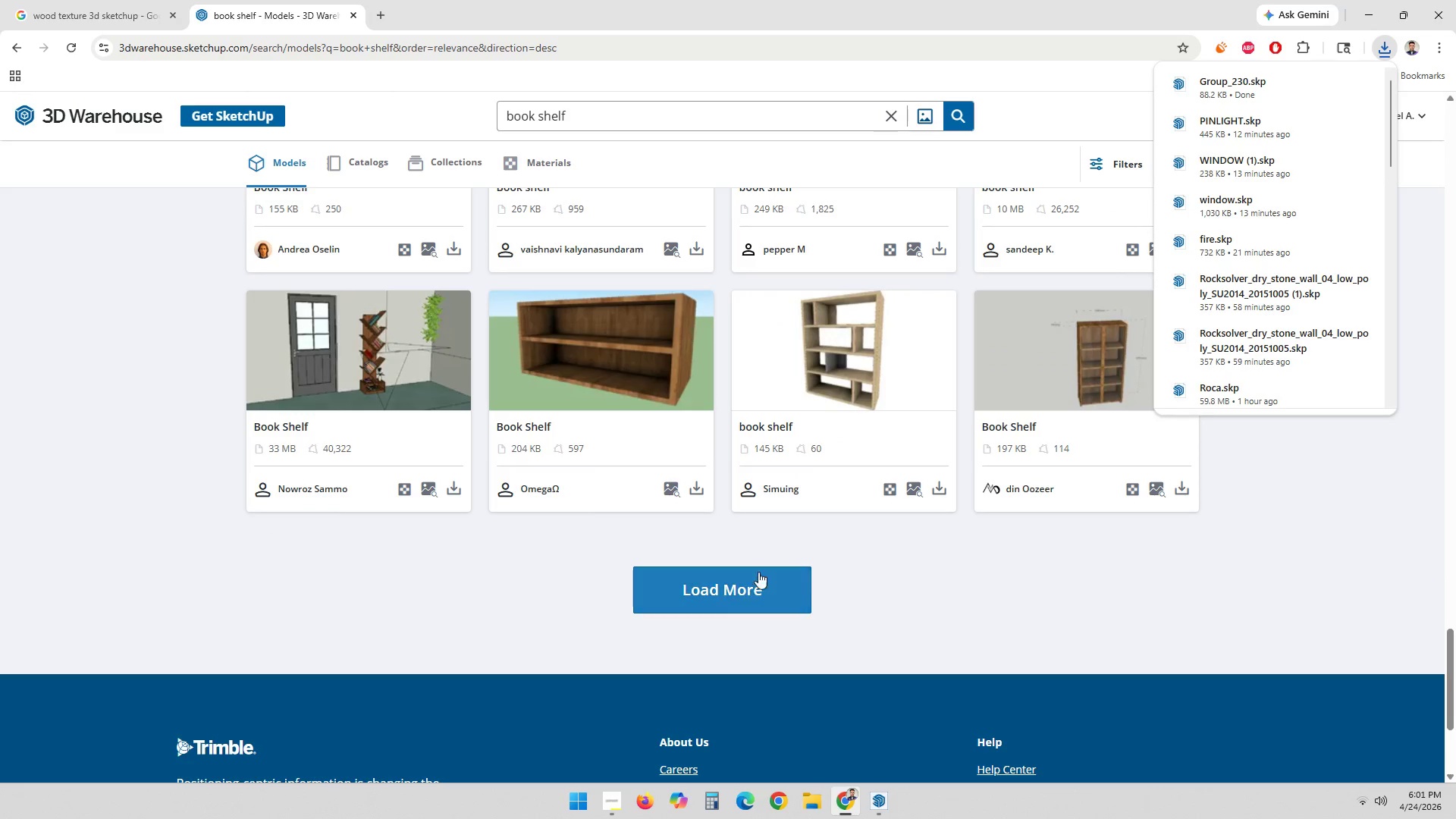 
left_click([797, 586])
 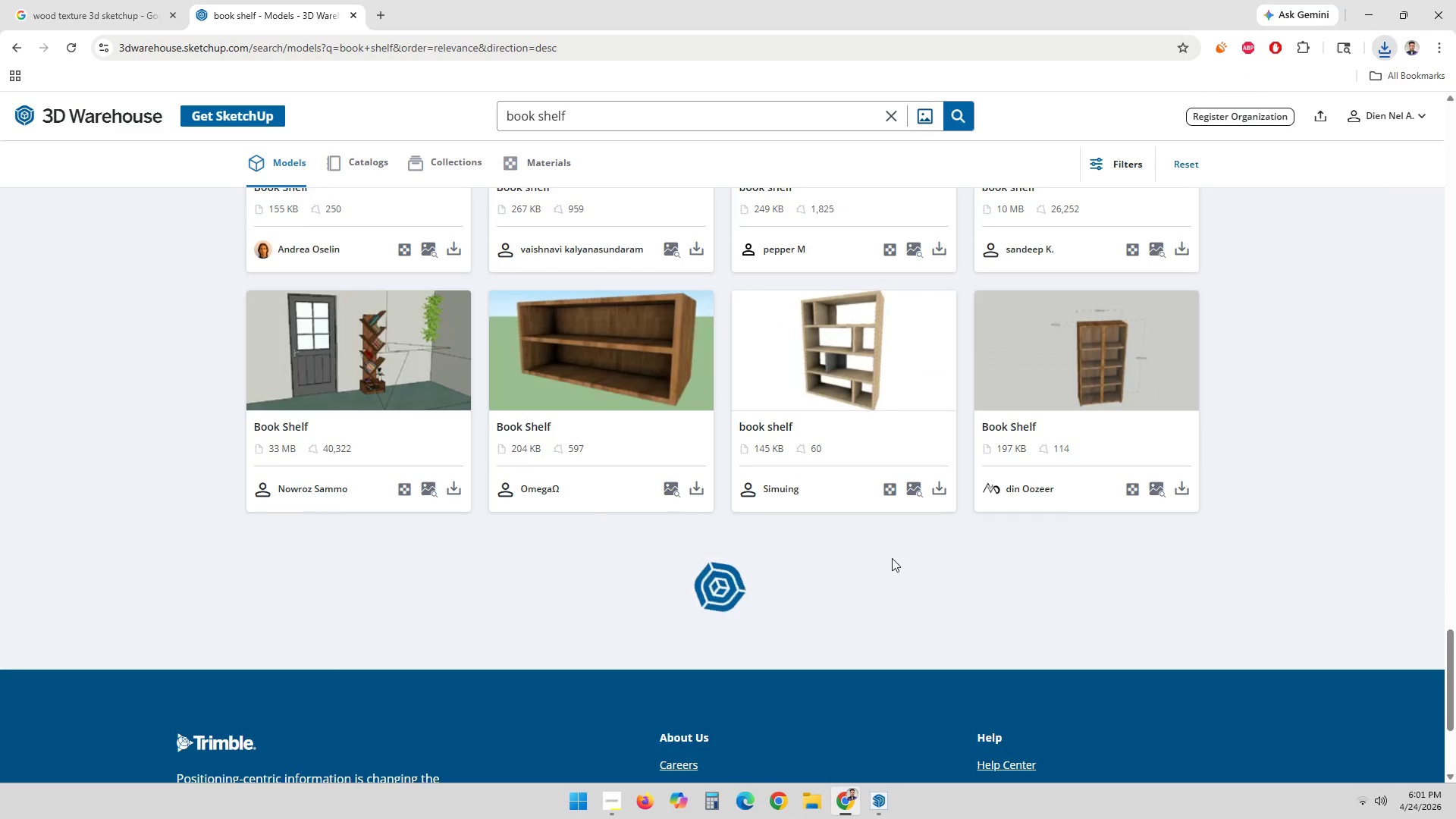 
scroll: coordinate [888, 544], scroll_direction: down, amount: 15.0
 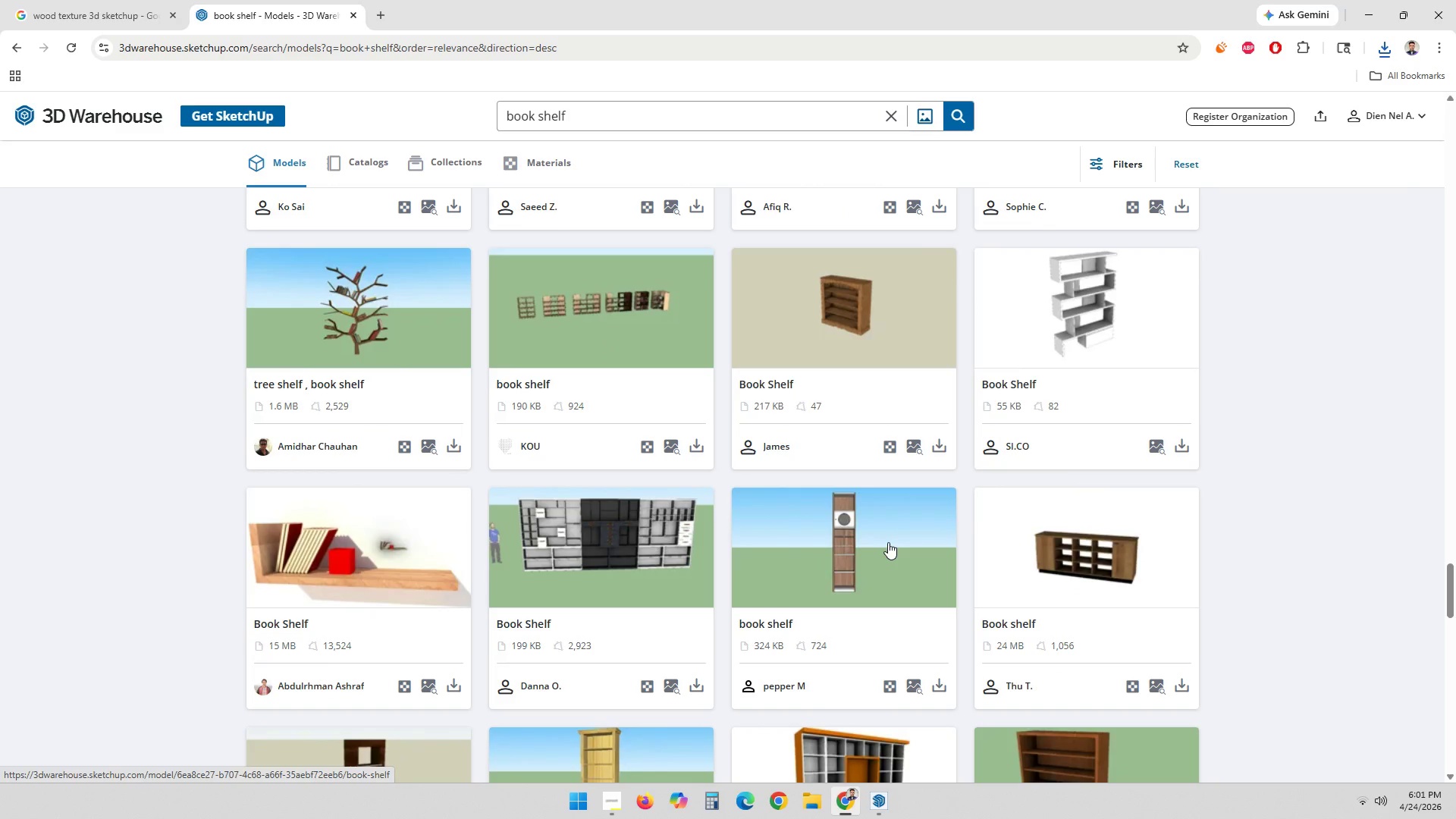 
scroll: coordinate [888, 541], scroll_direction: down, amount: 7.0
 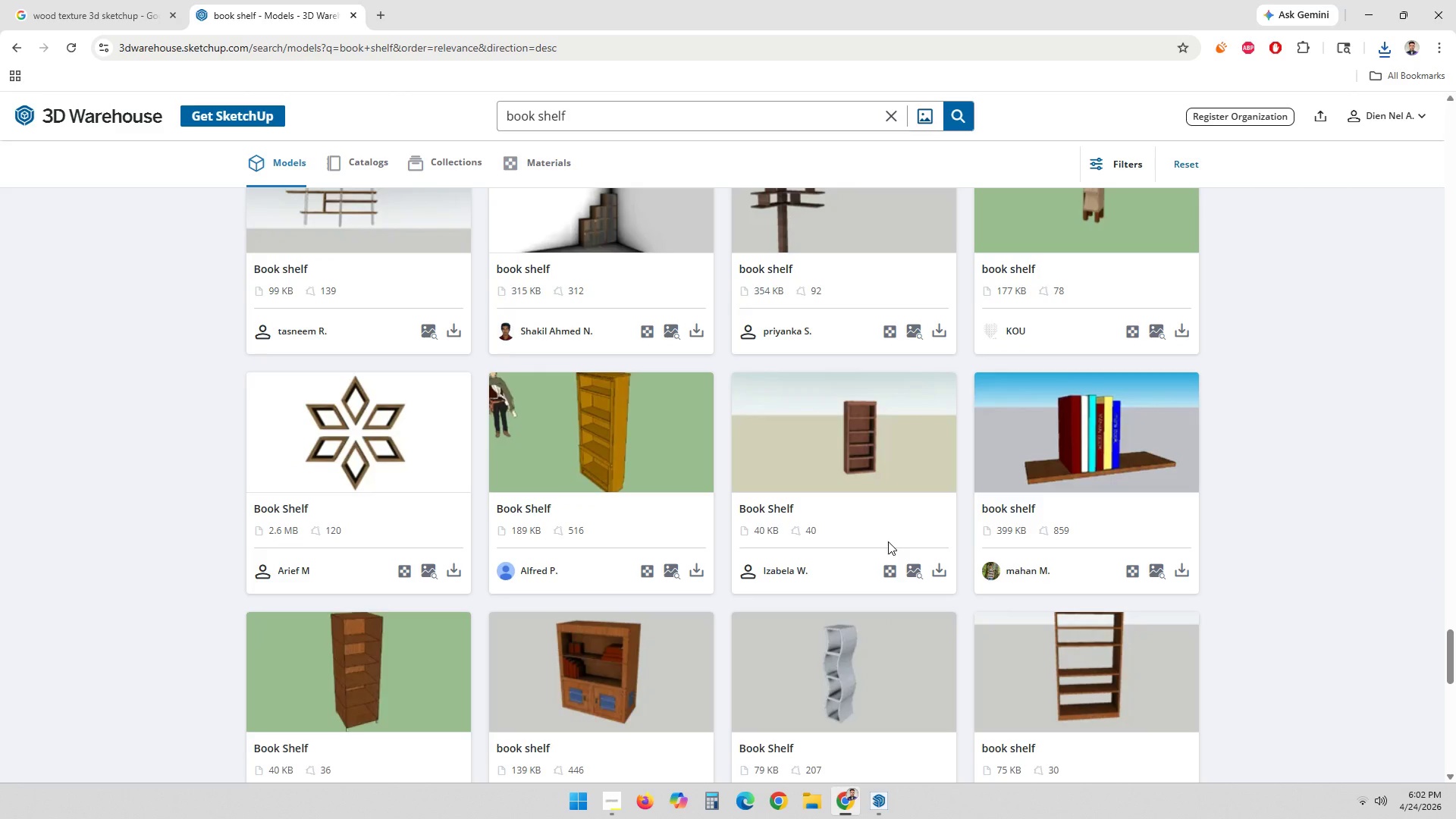 
scroll: coordinate [892, 542], scroll_direction: up, amount: 5.0
 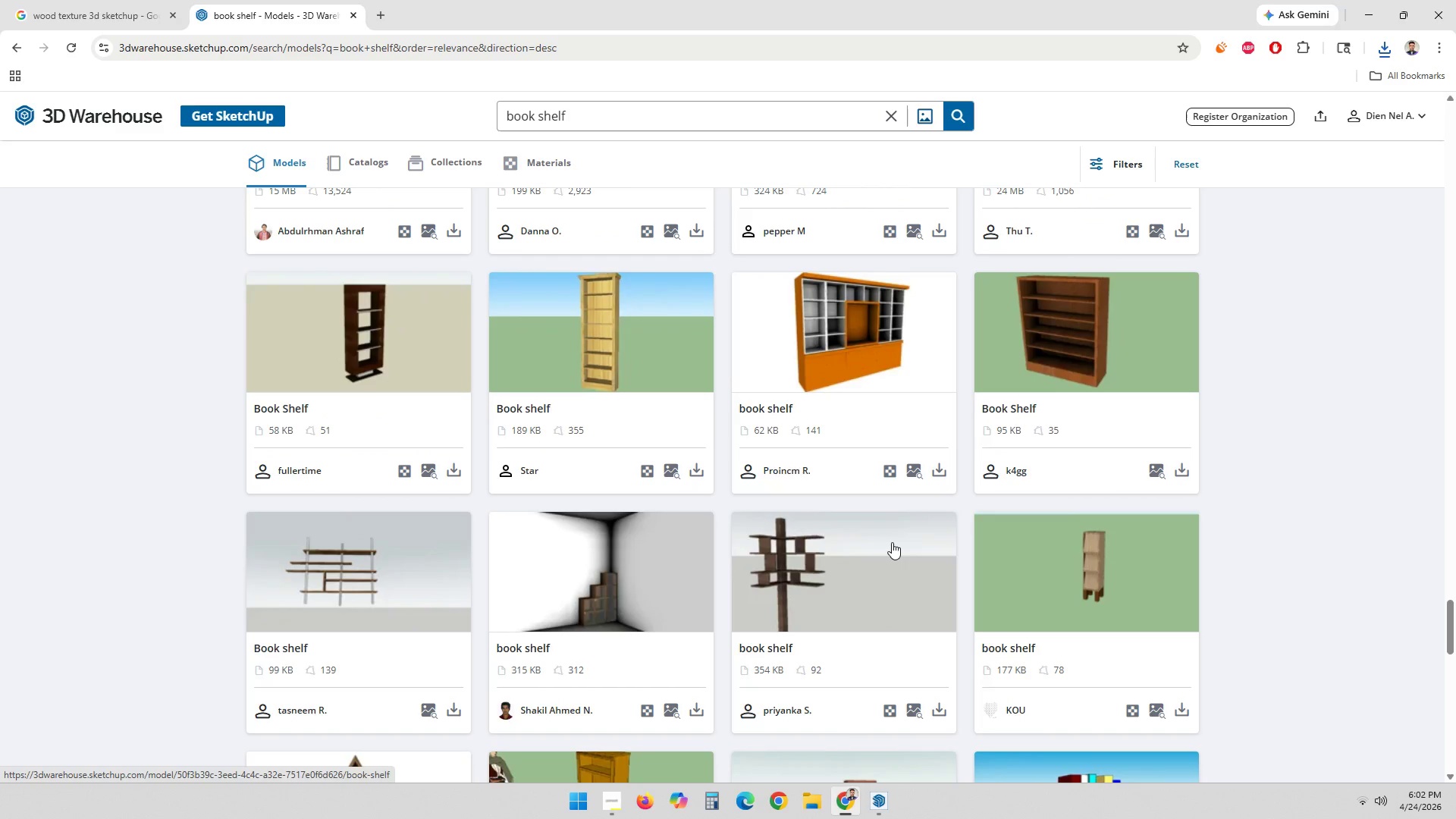 
scroll: coordinate [892, 542], scroll_direction: down, amount: 8.0
 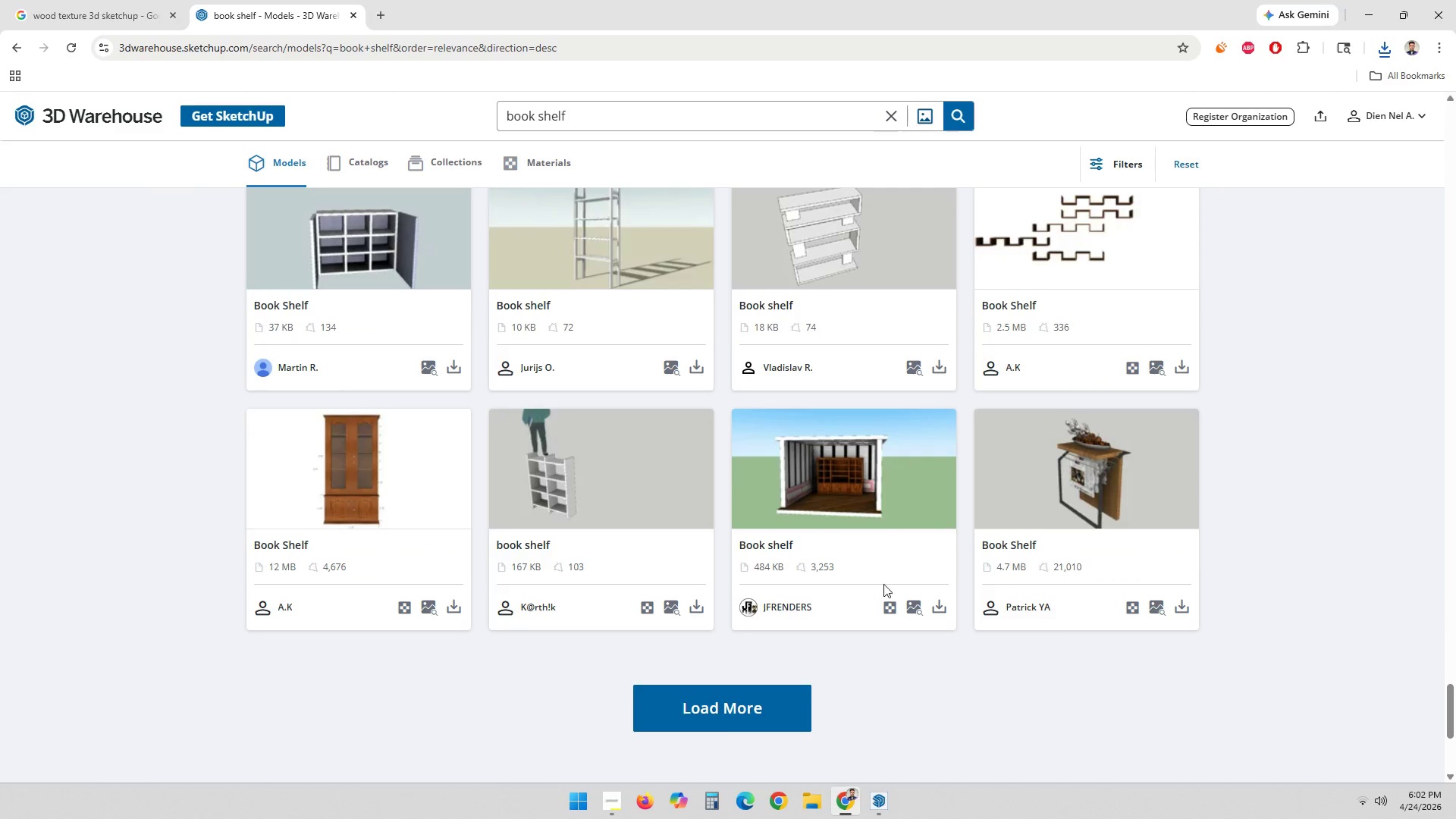 
left_click([789, 701])
 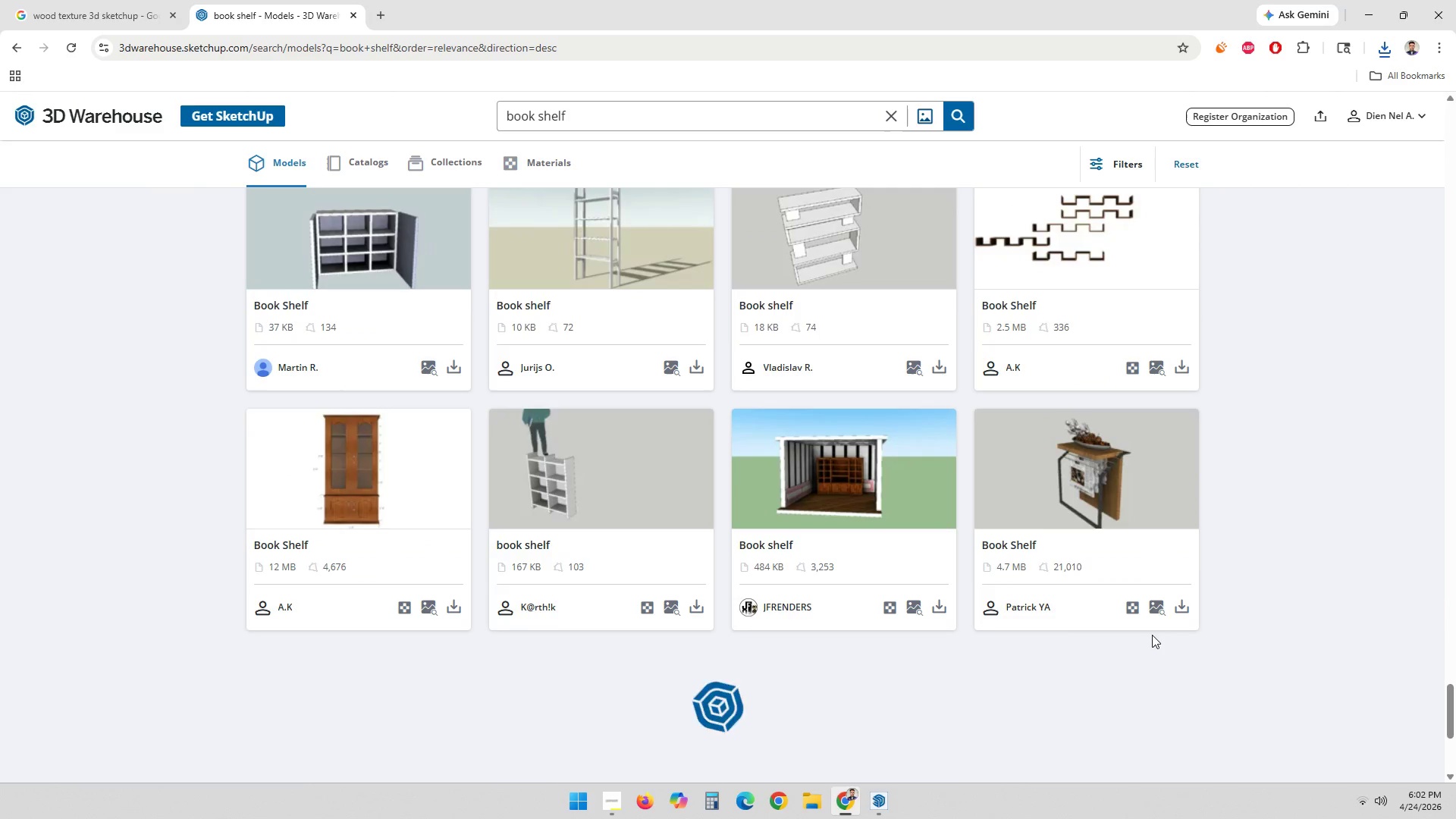 
scroll: coordinate [1153, 635], scroll_direction: down, amount: 4.0
 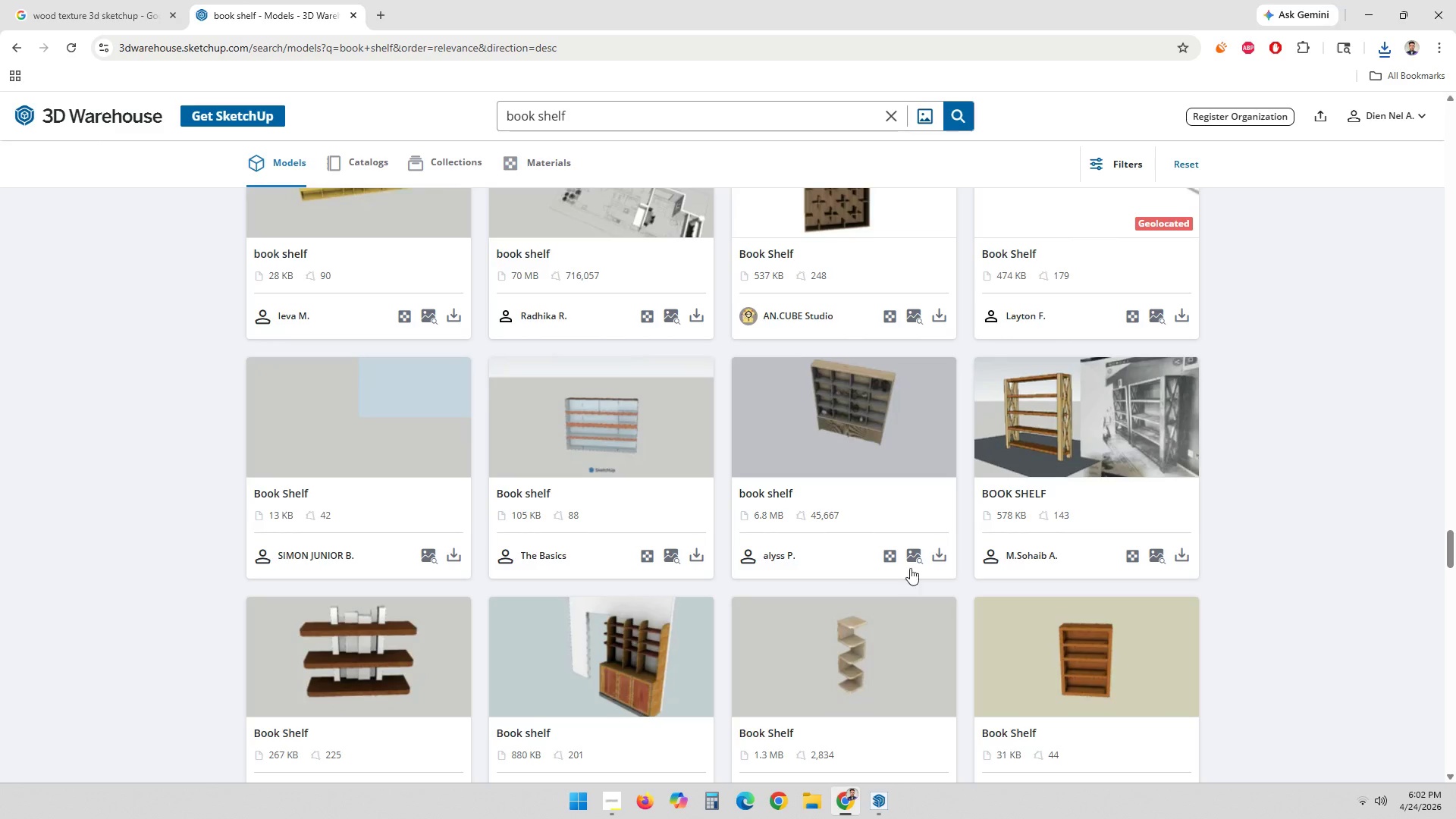 
left_click([946, 550])
 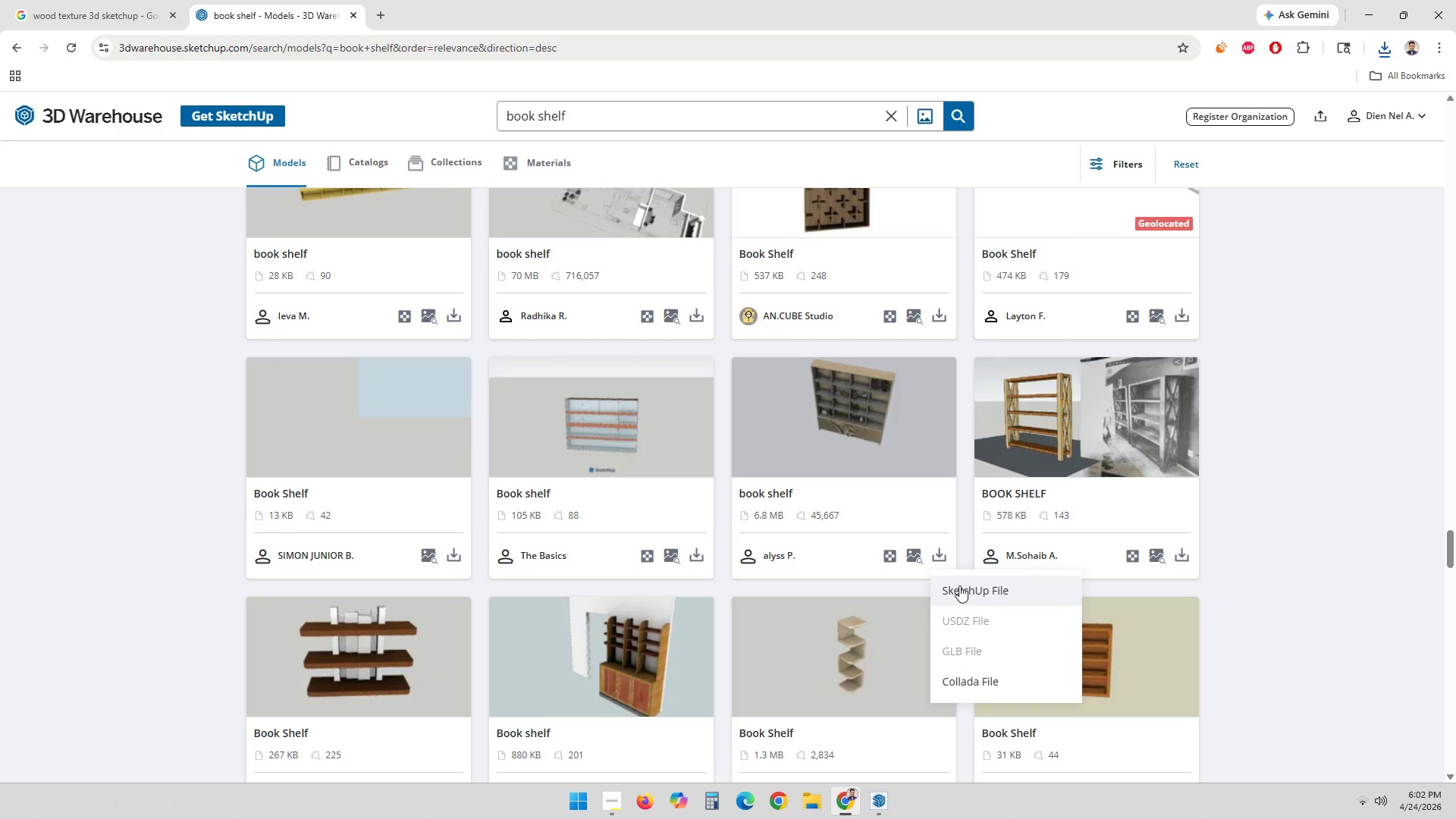 
left_click([959, 585])
 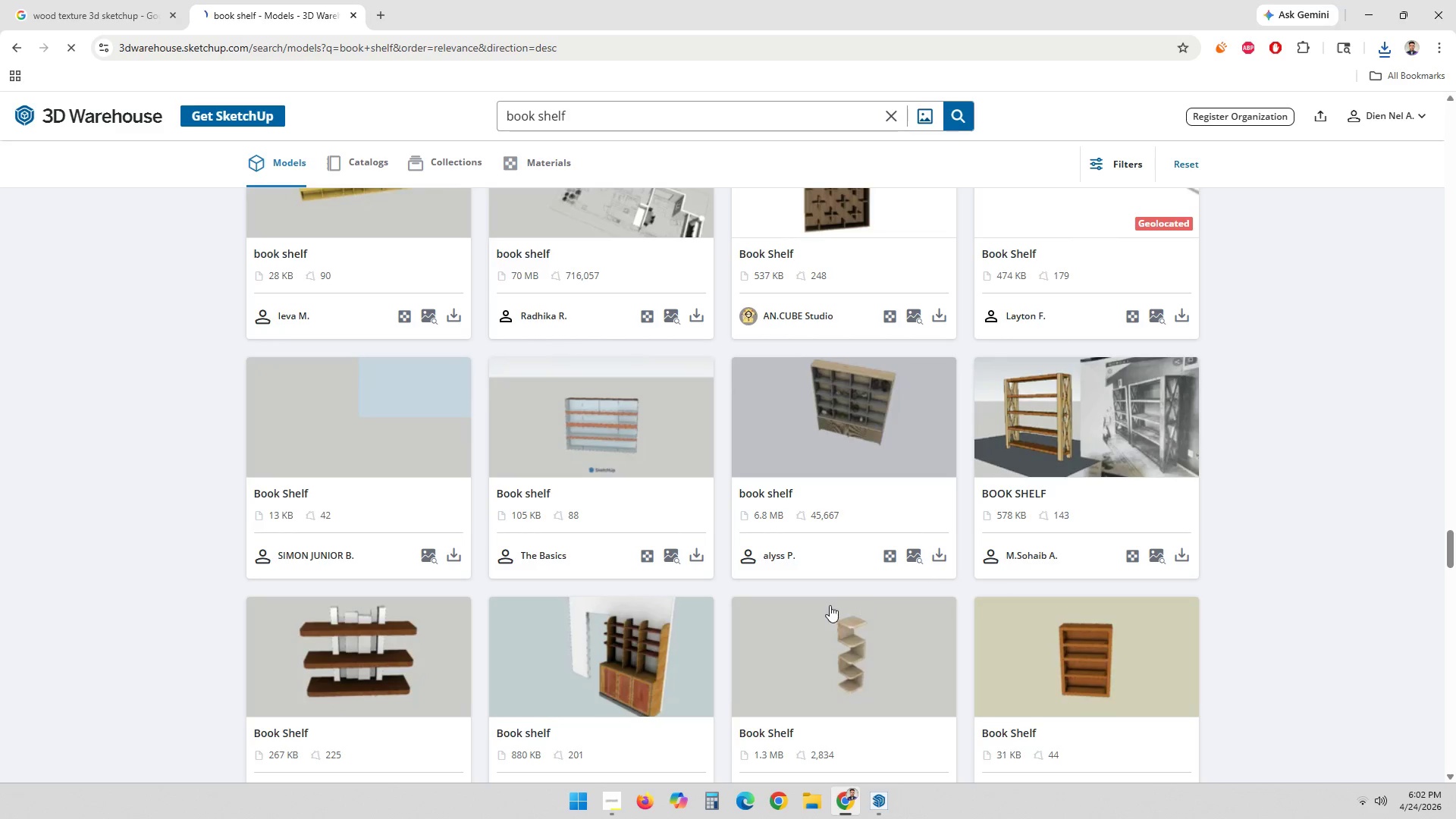 
scroll: coordinate [830, 605], scroll_direction: down, amount: 19.0
 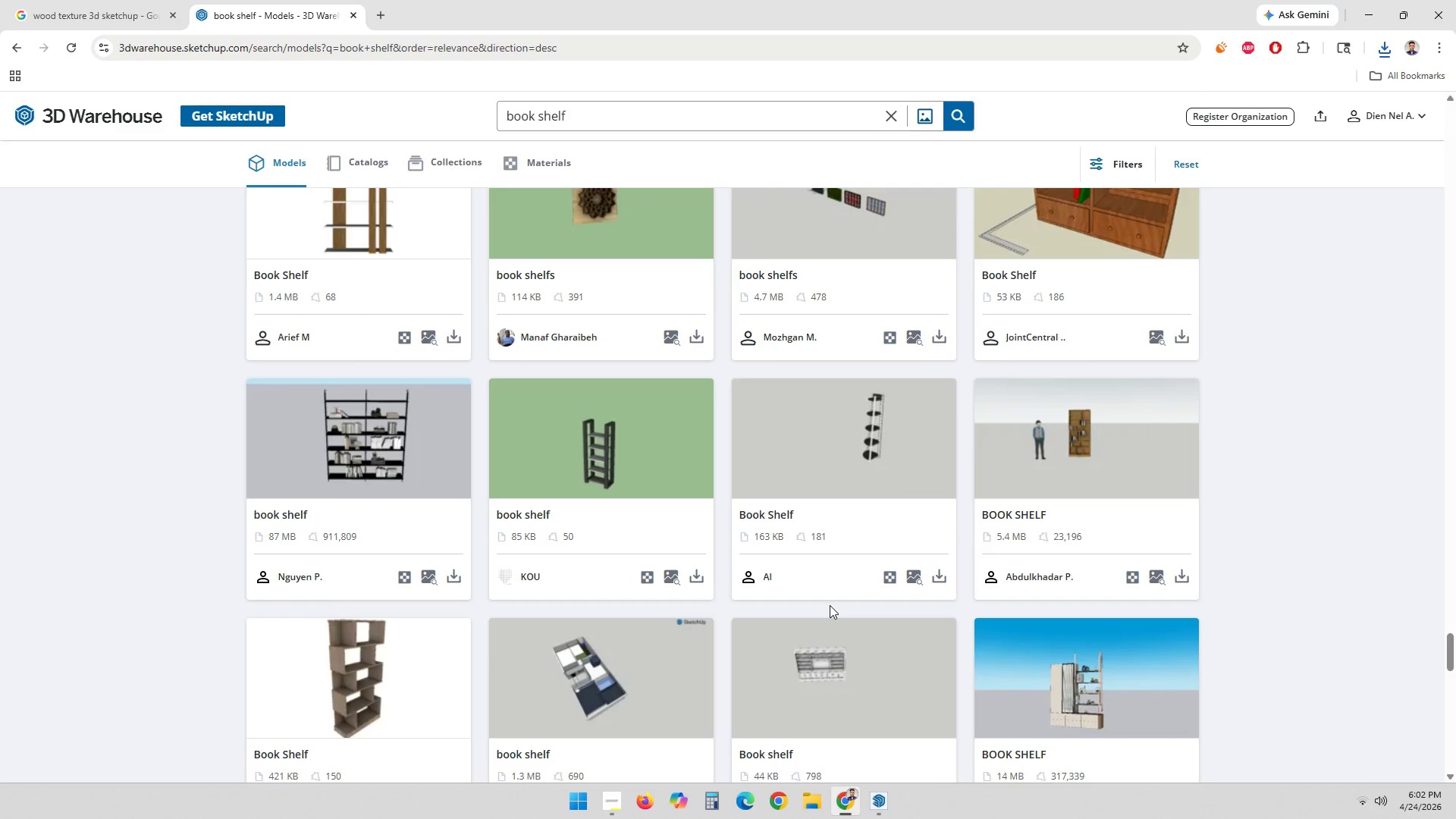 
scroll: coordinate [830, 605], scroll_direction: down, amount: 3.0
 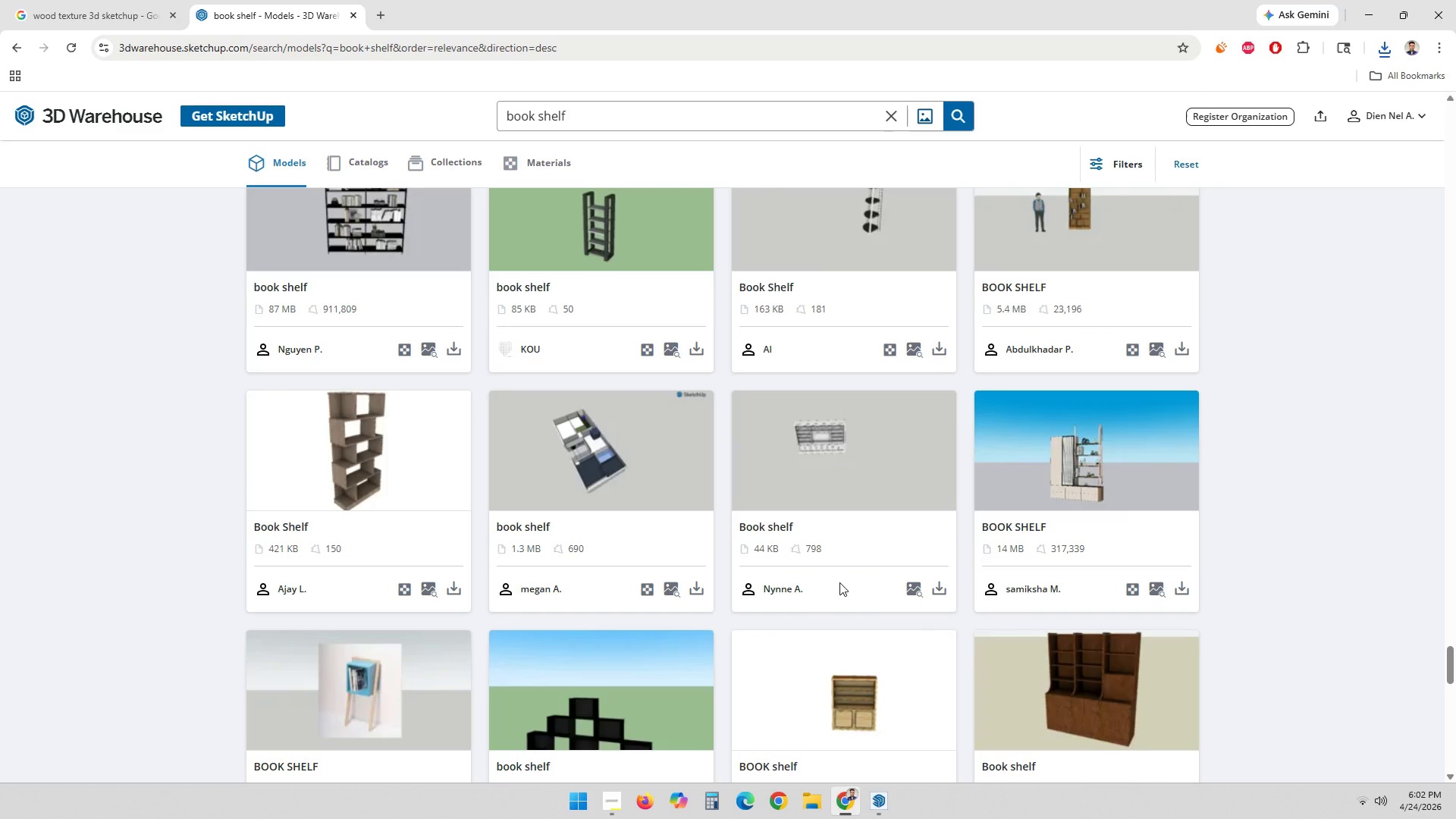 
wait(5.46)
 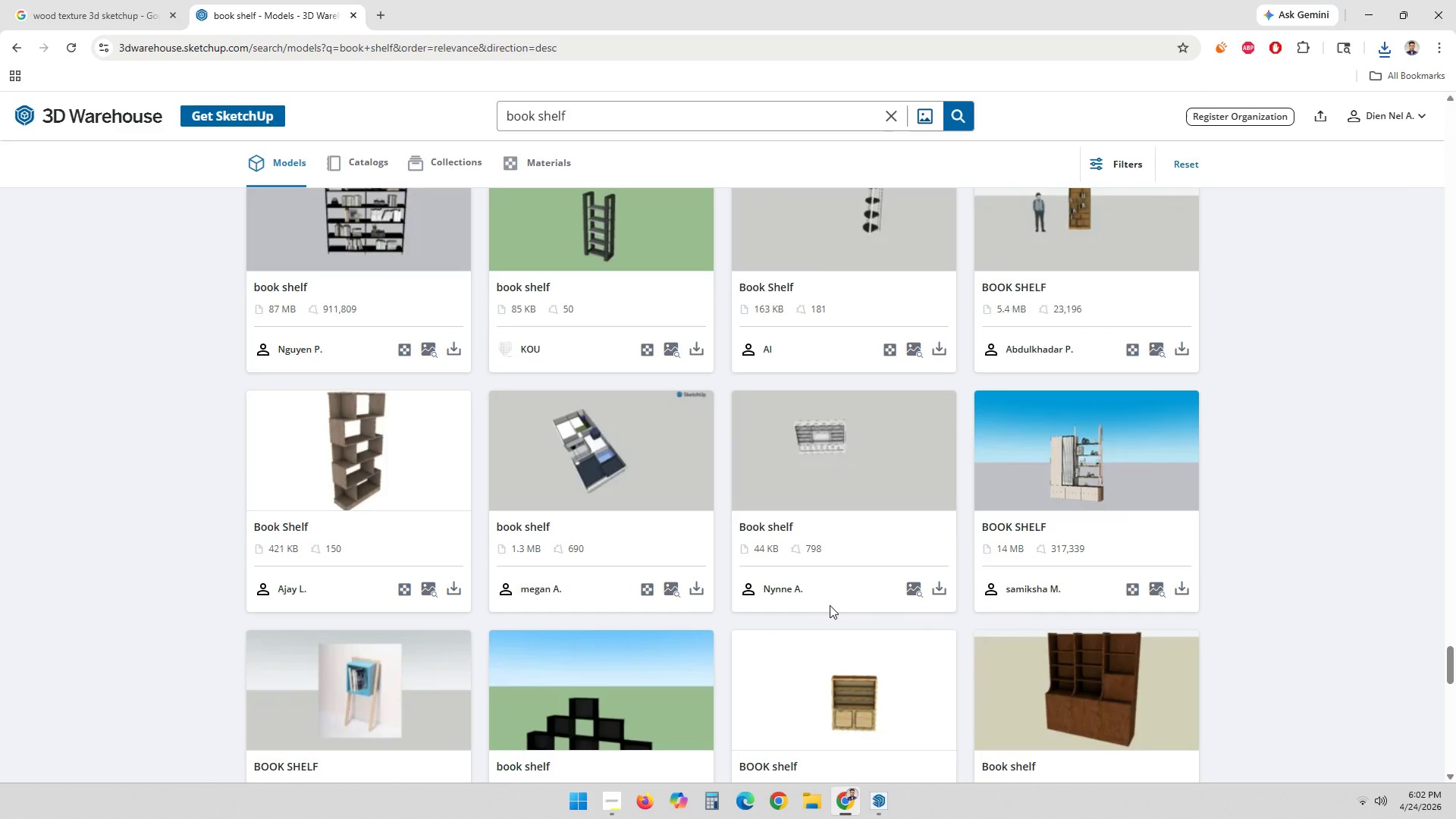 
scroll: coordinate [855, 618], scroll_direction: down, amount: 15.0
 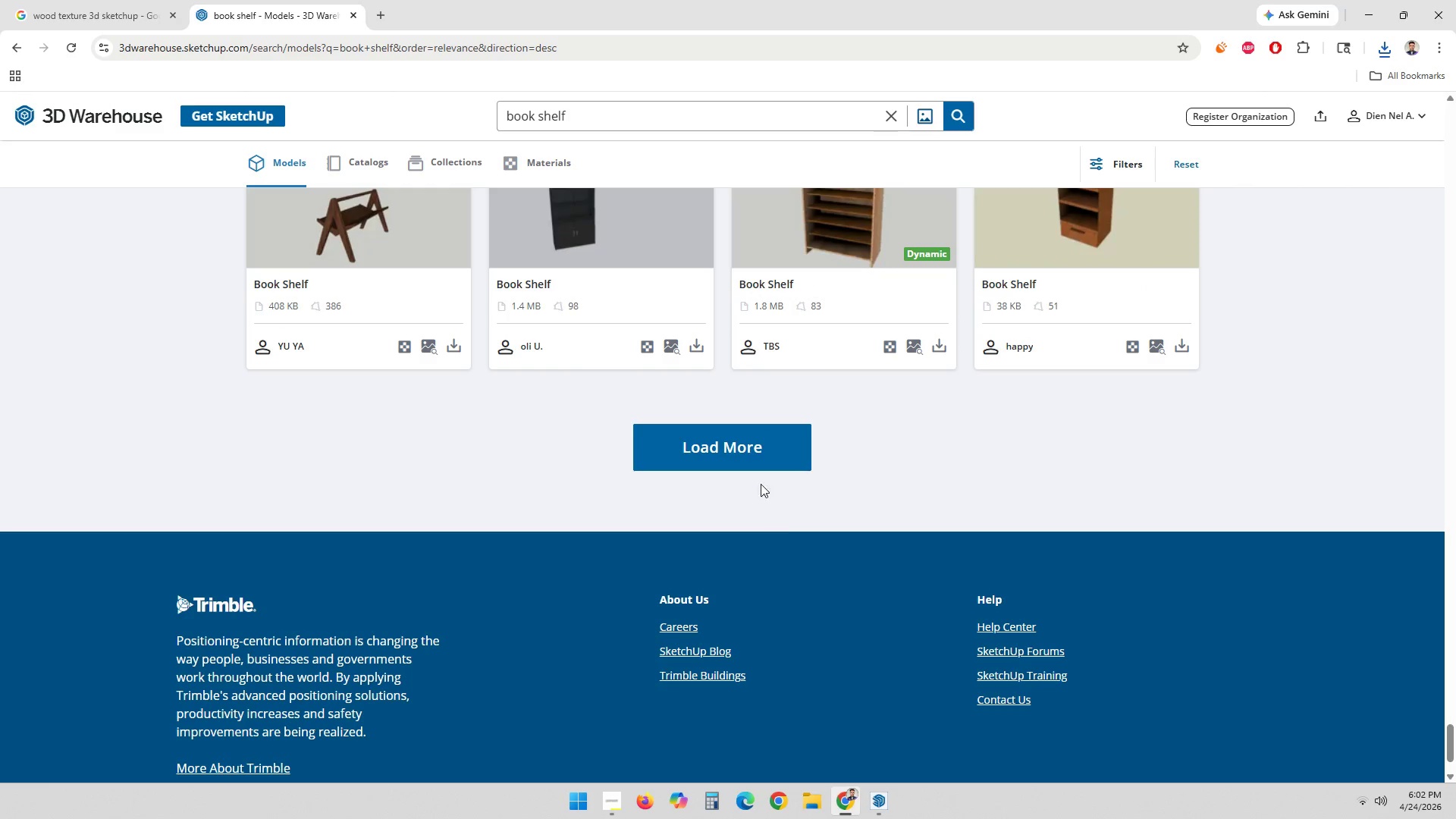 
left_click([751, 458])
 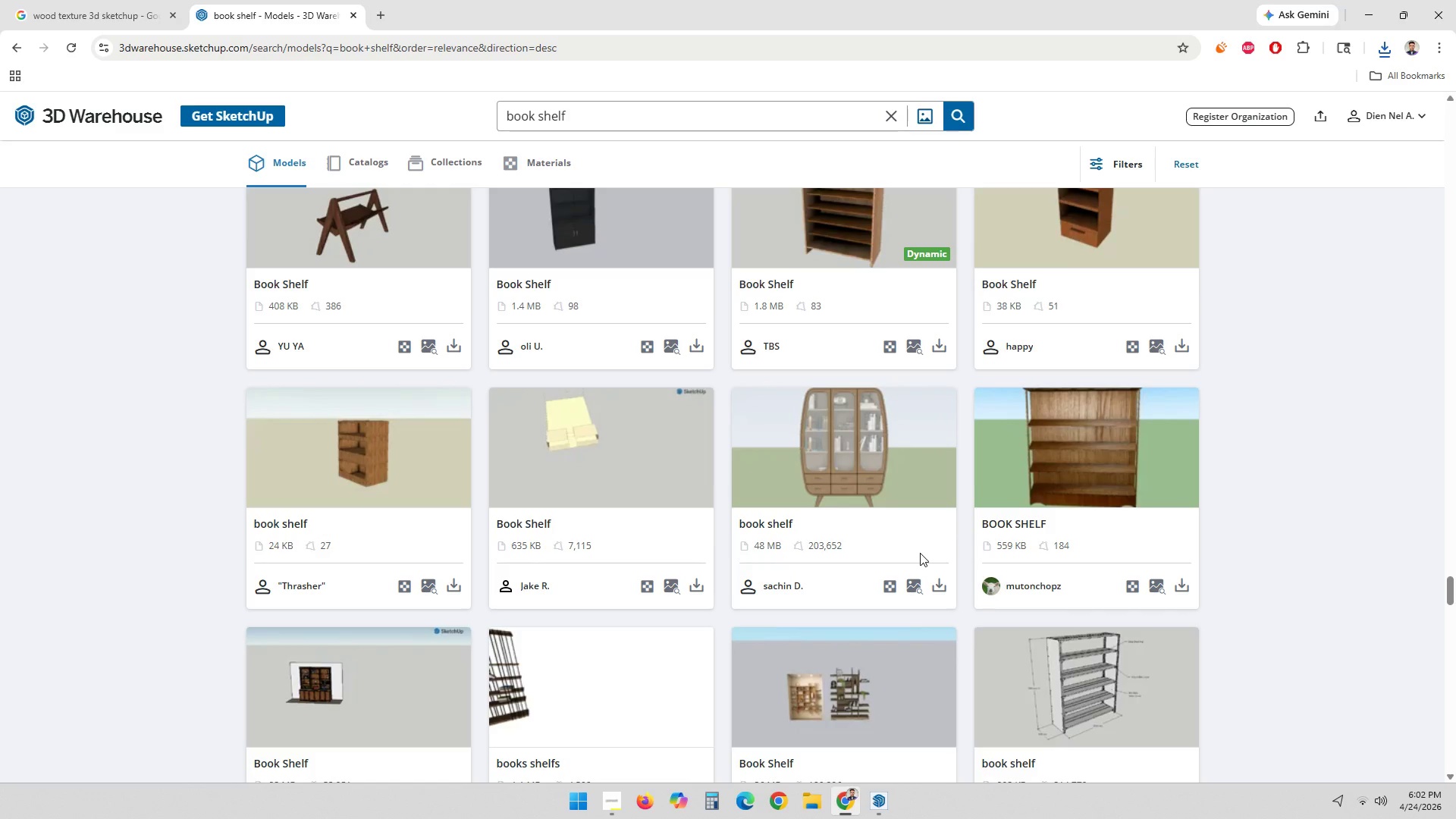 
scroll: coordinate [921, 563], scroll_direction: down, amount: 19.0
 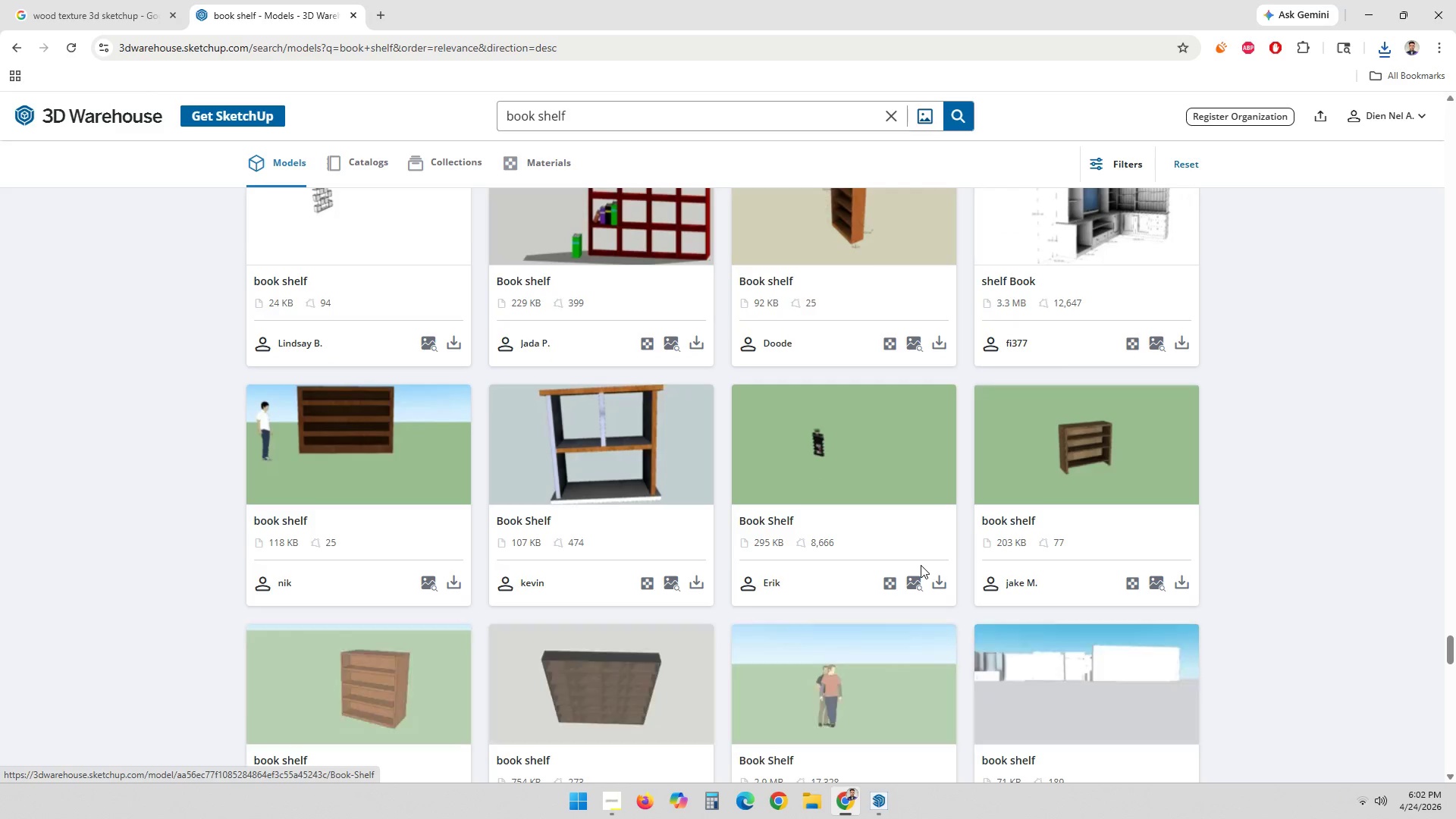 
scroll: coordinate [923, 573], scroll_direction: down, amount: 19.0
 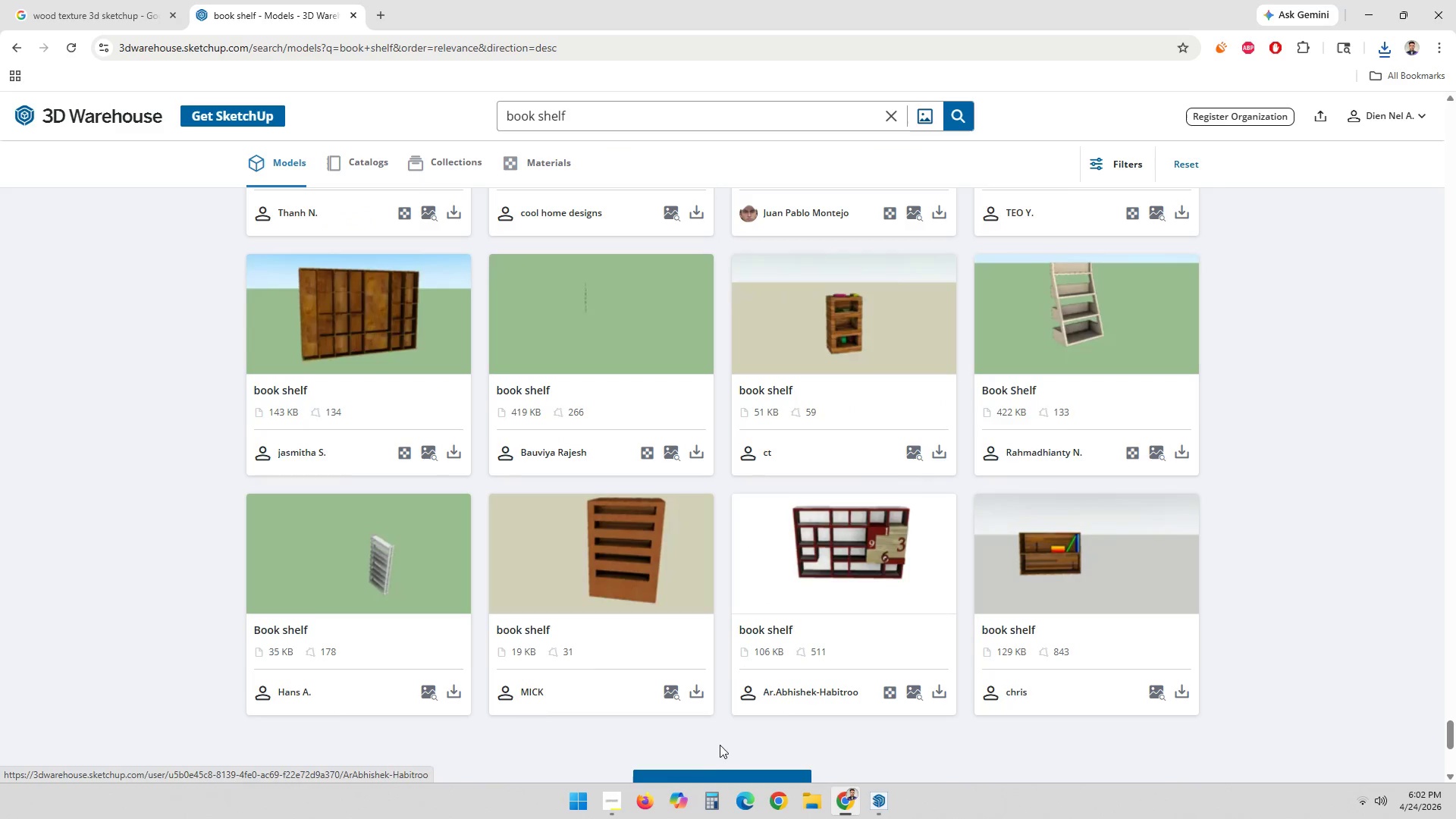 
left_click([703, 772])
 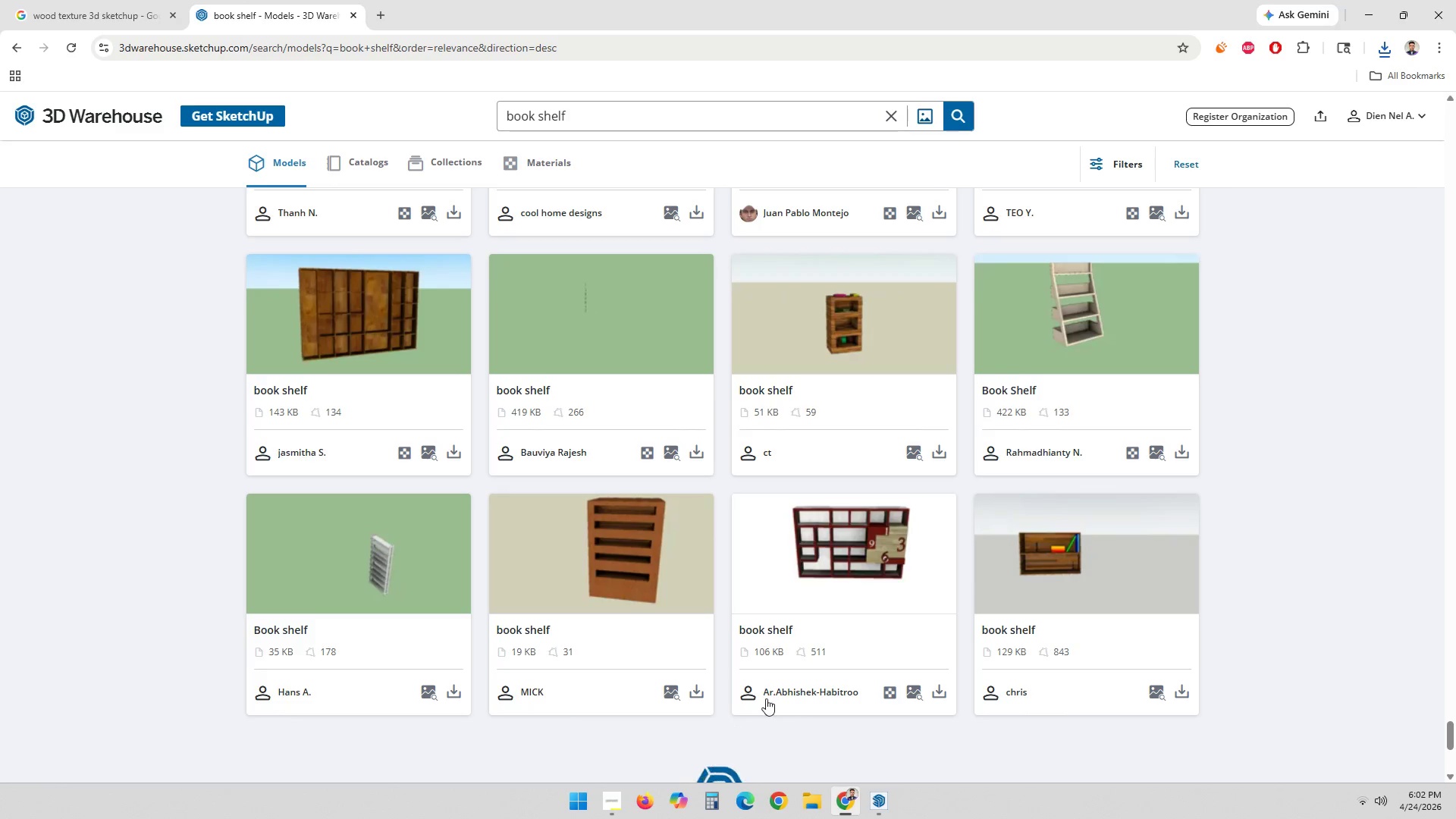 
scroll: coordinate [768, 696], scroll_direction: down, amount: 20.0
 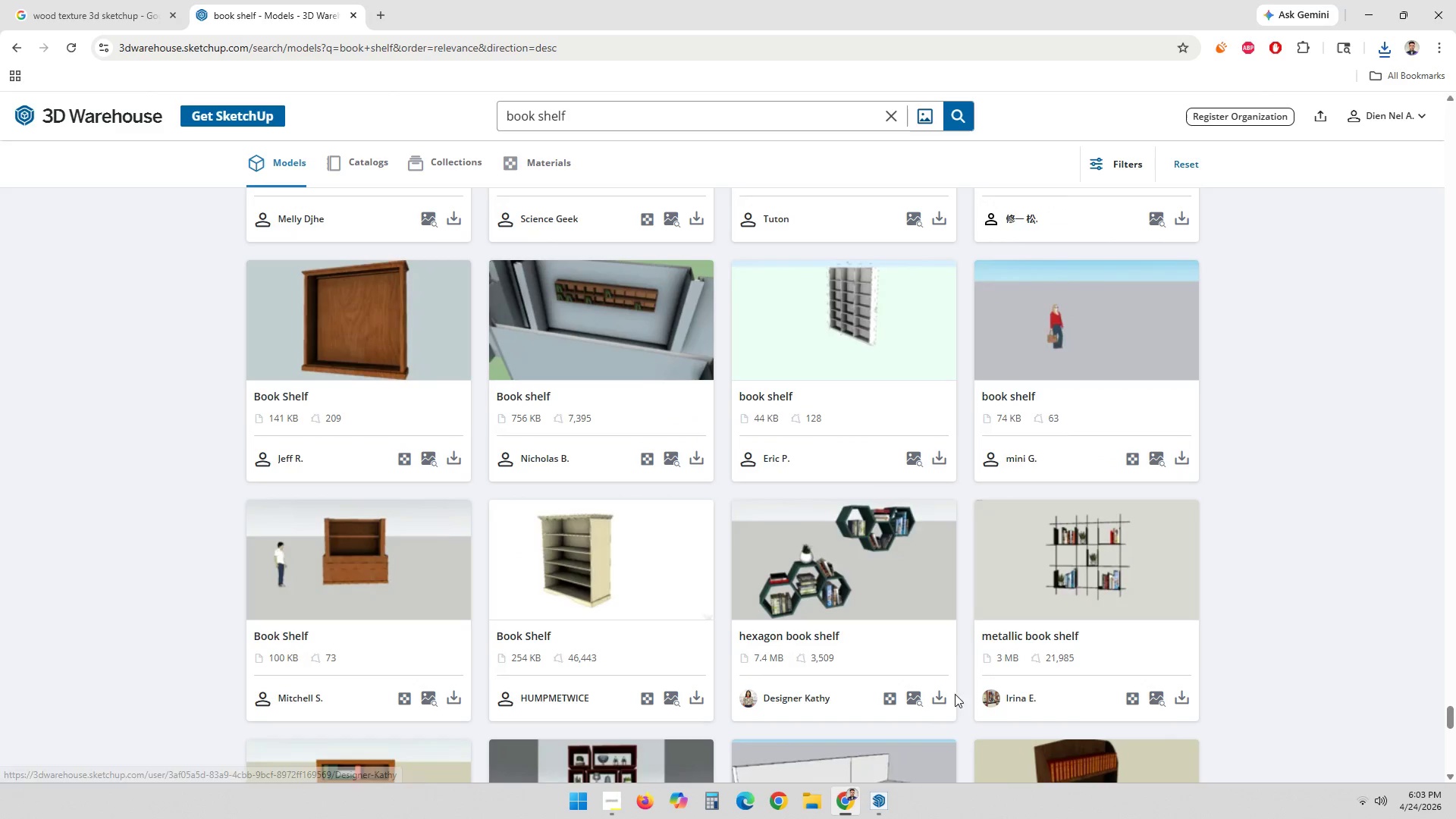 
scroll: coordinate [1202, 576], scroll_direction: down, amount: 4.0
 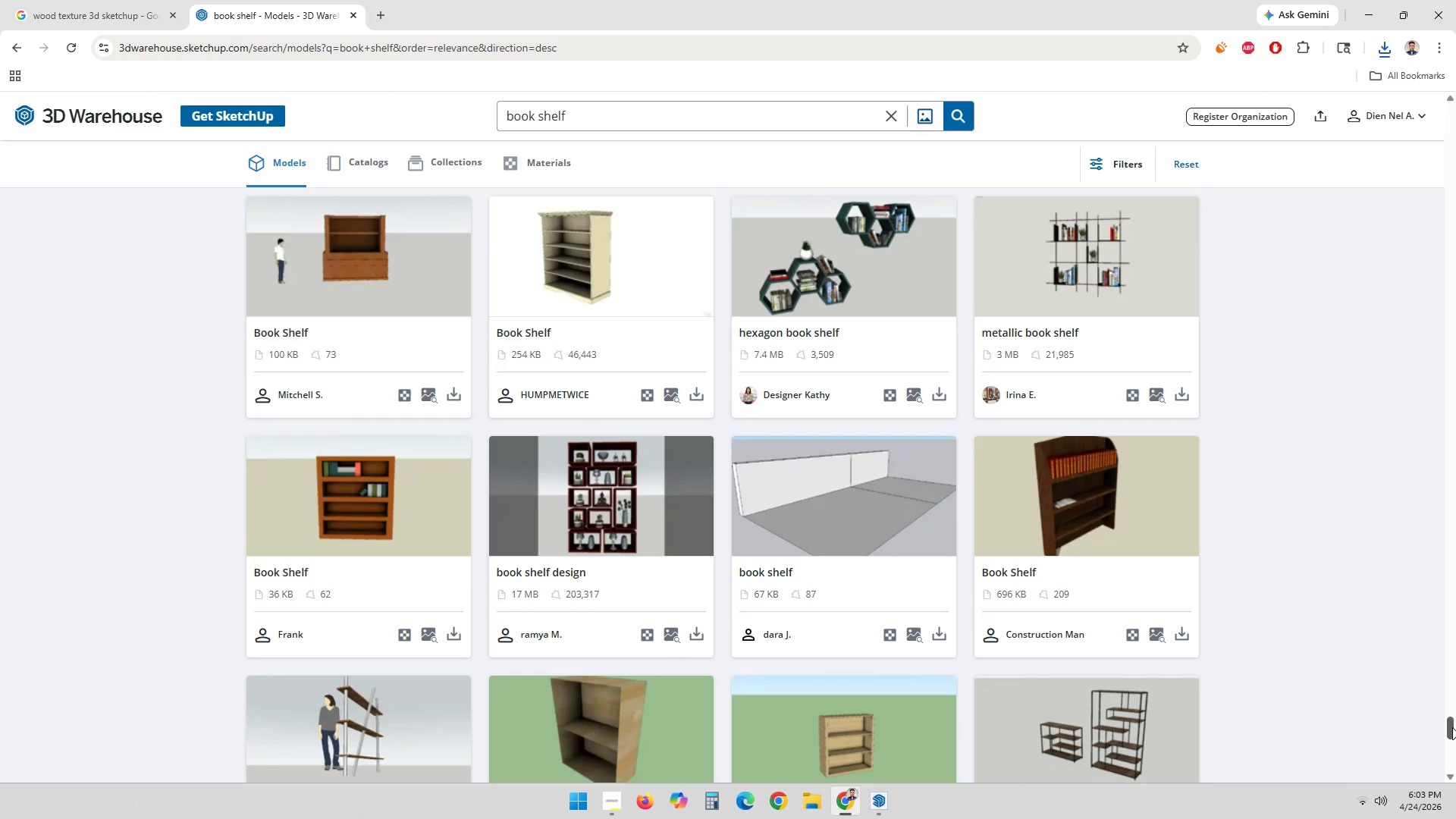 
left_click_drag(start_coordinate=[1452, 727], to_coordinate=[1450, 745])
 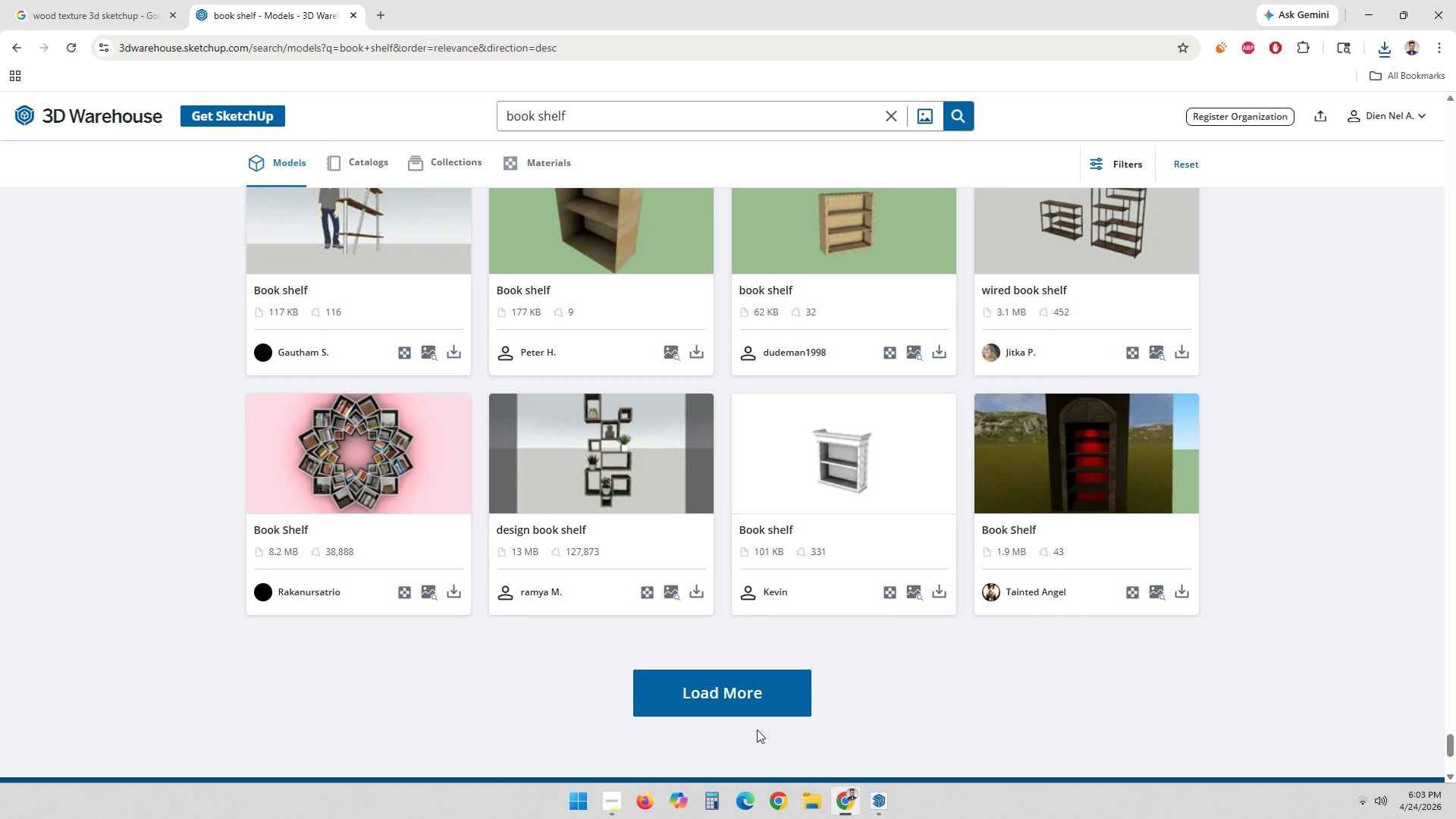 
left_click([753, 709])
 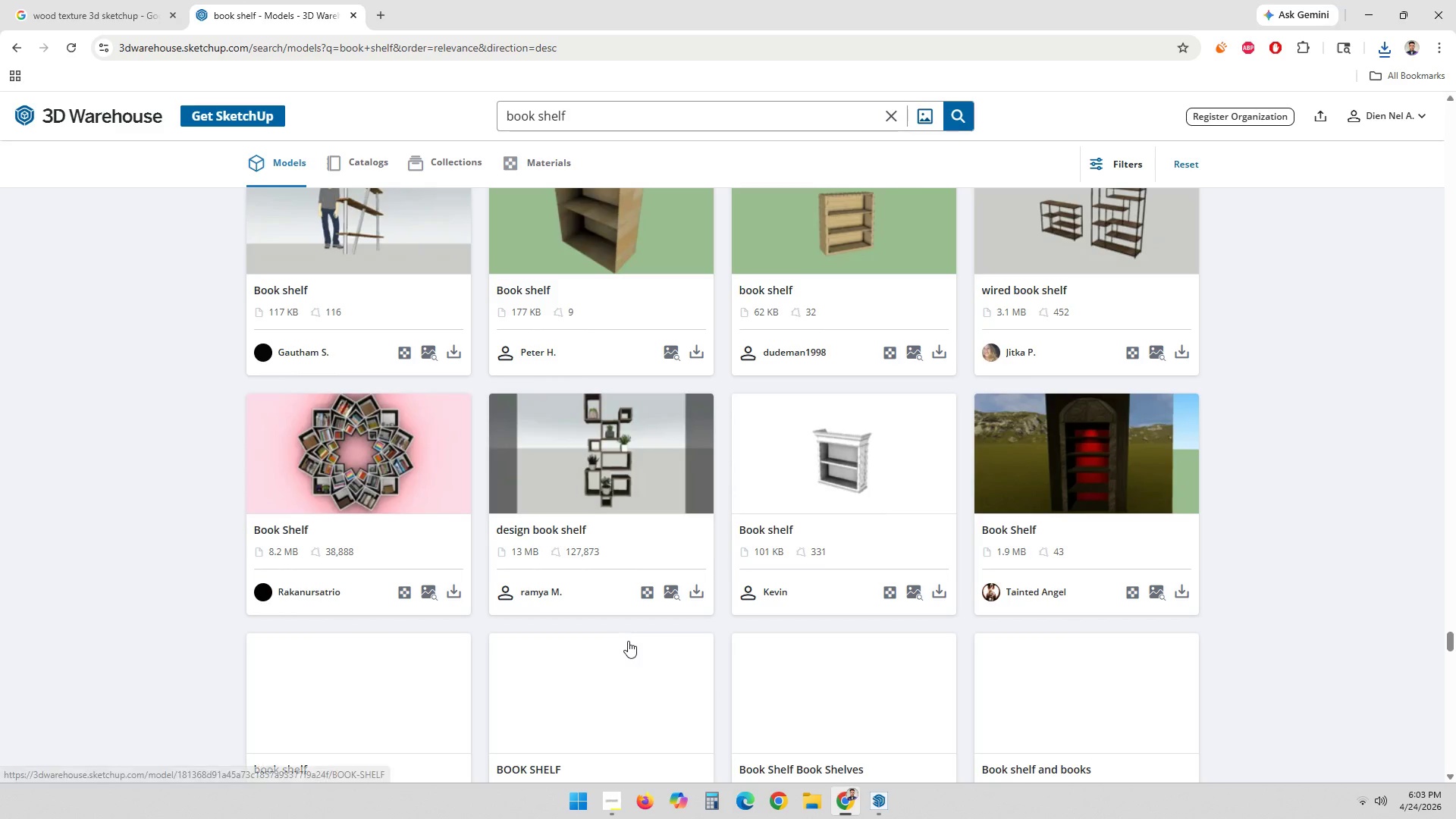 
scroll: coordinate [618, 636], scroll_direction: down, amount: 4.0
 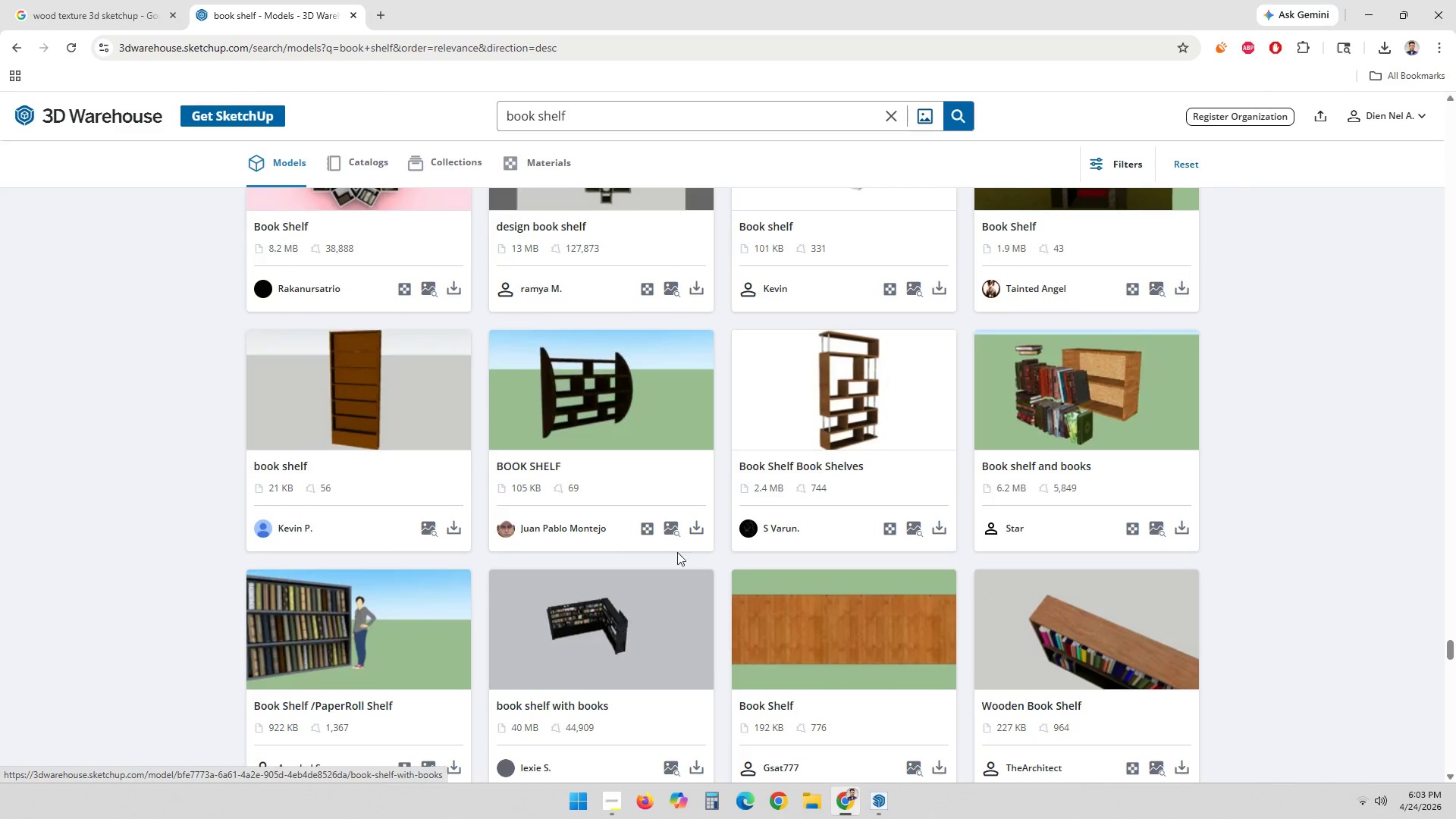 
double_click([956, 566])
 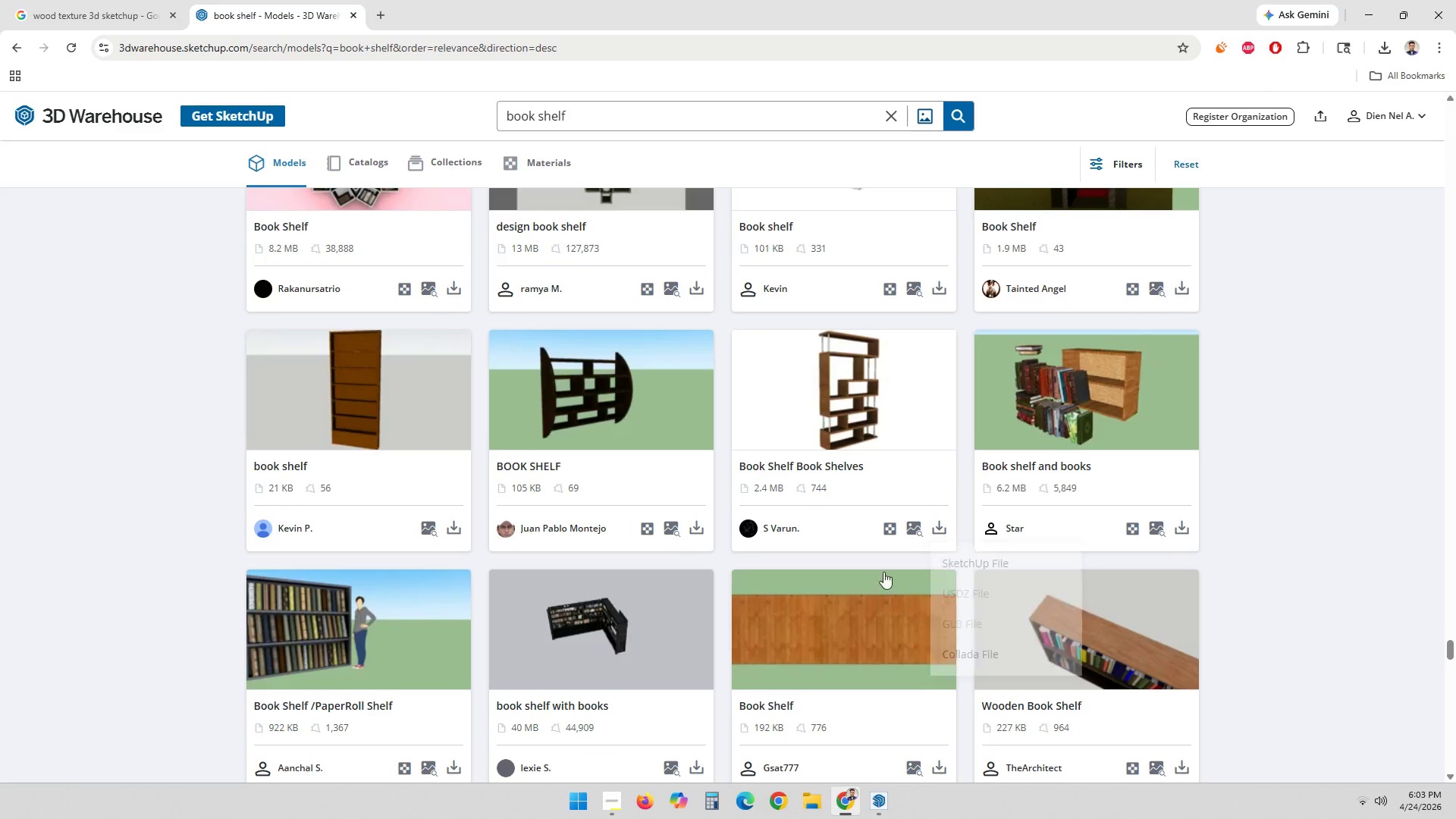 
scroll: coordinate [892, 576], scroll_direction: down, amount: 18.0
 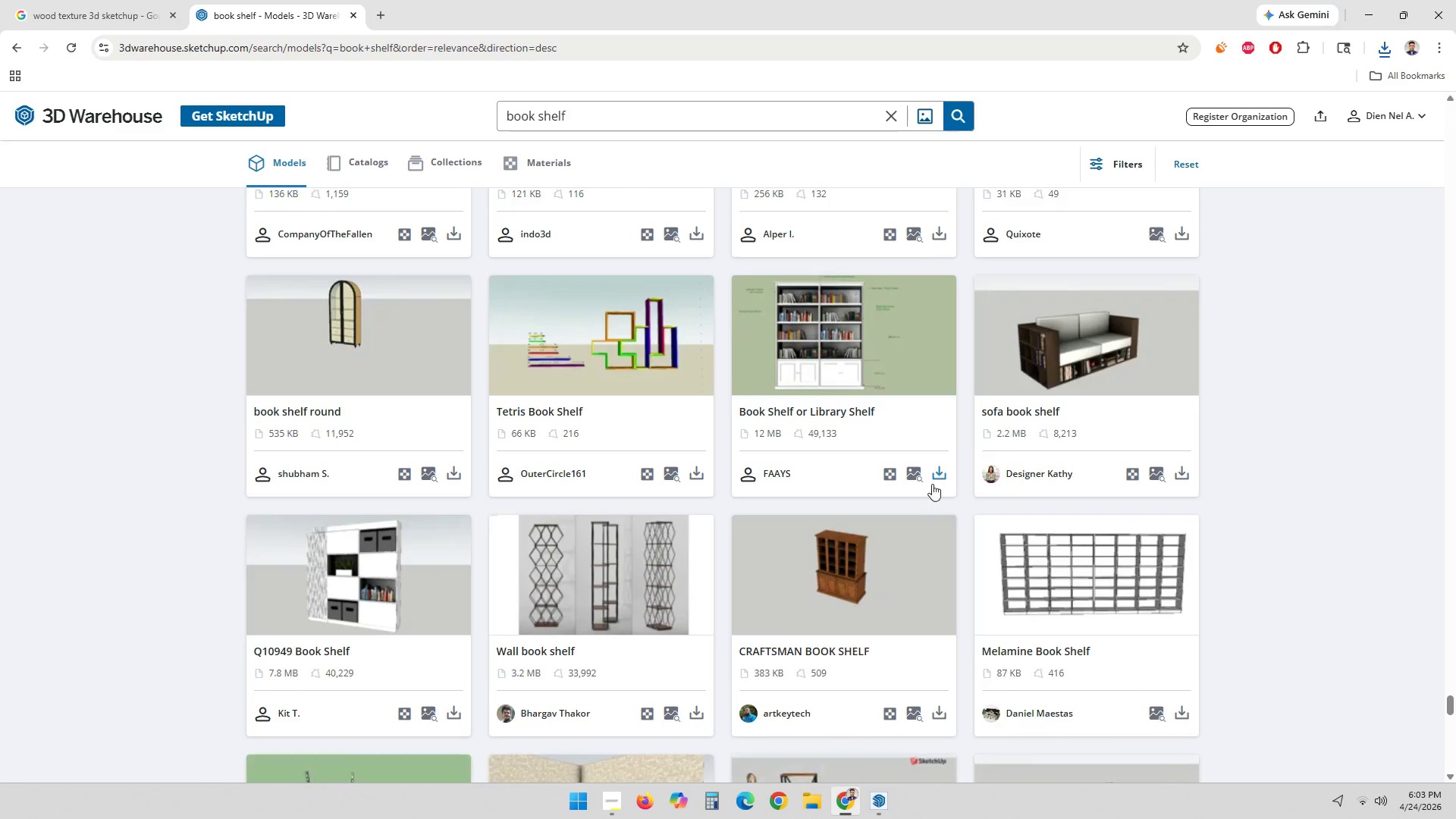 
left_click([940, 472])
 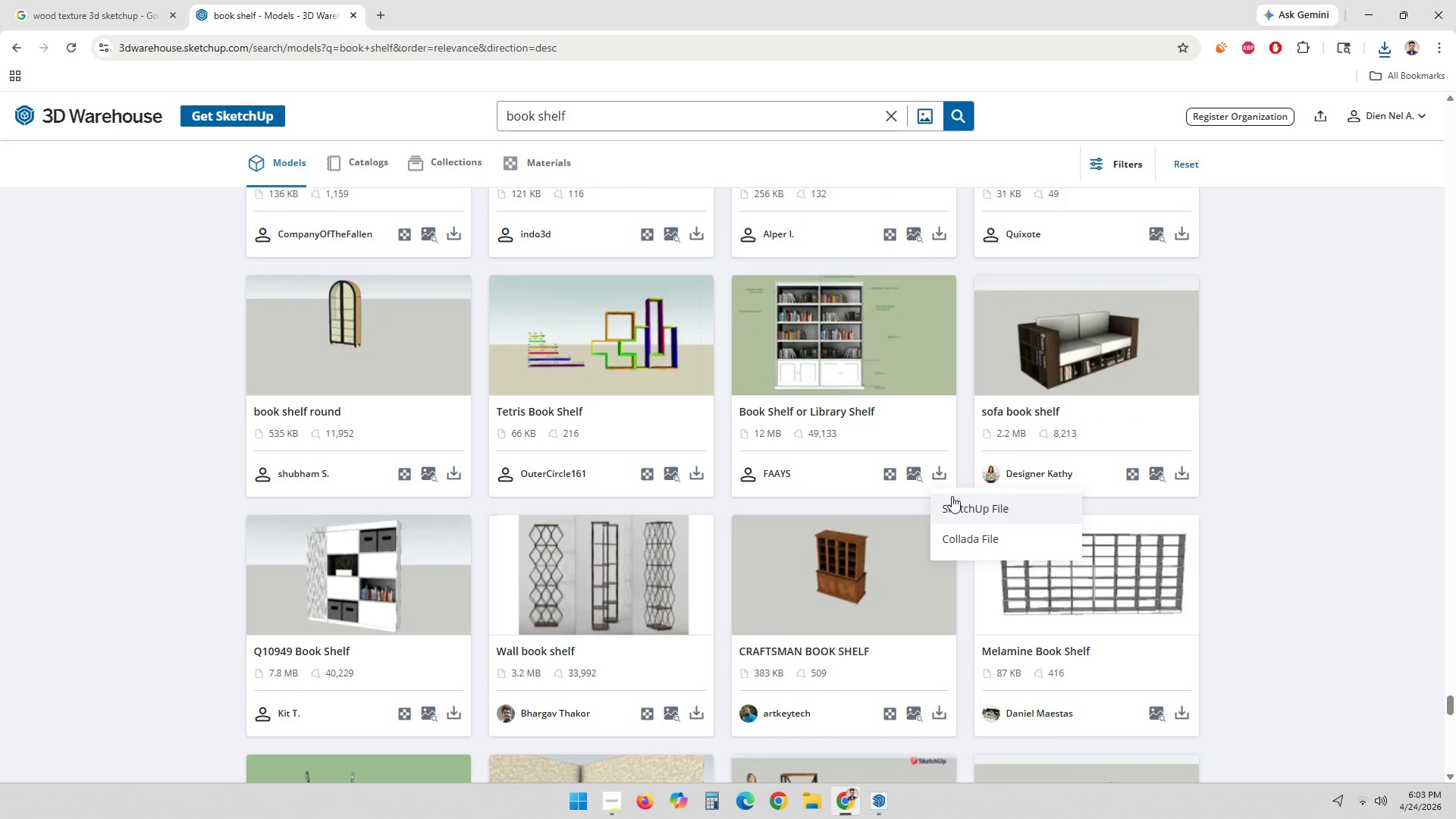 
left_click([952, 500])
 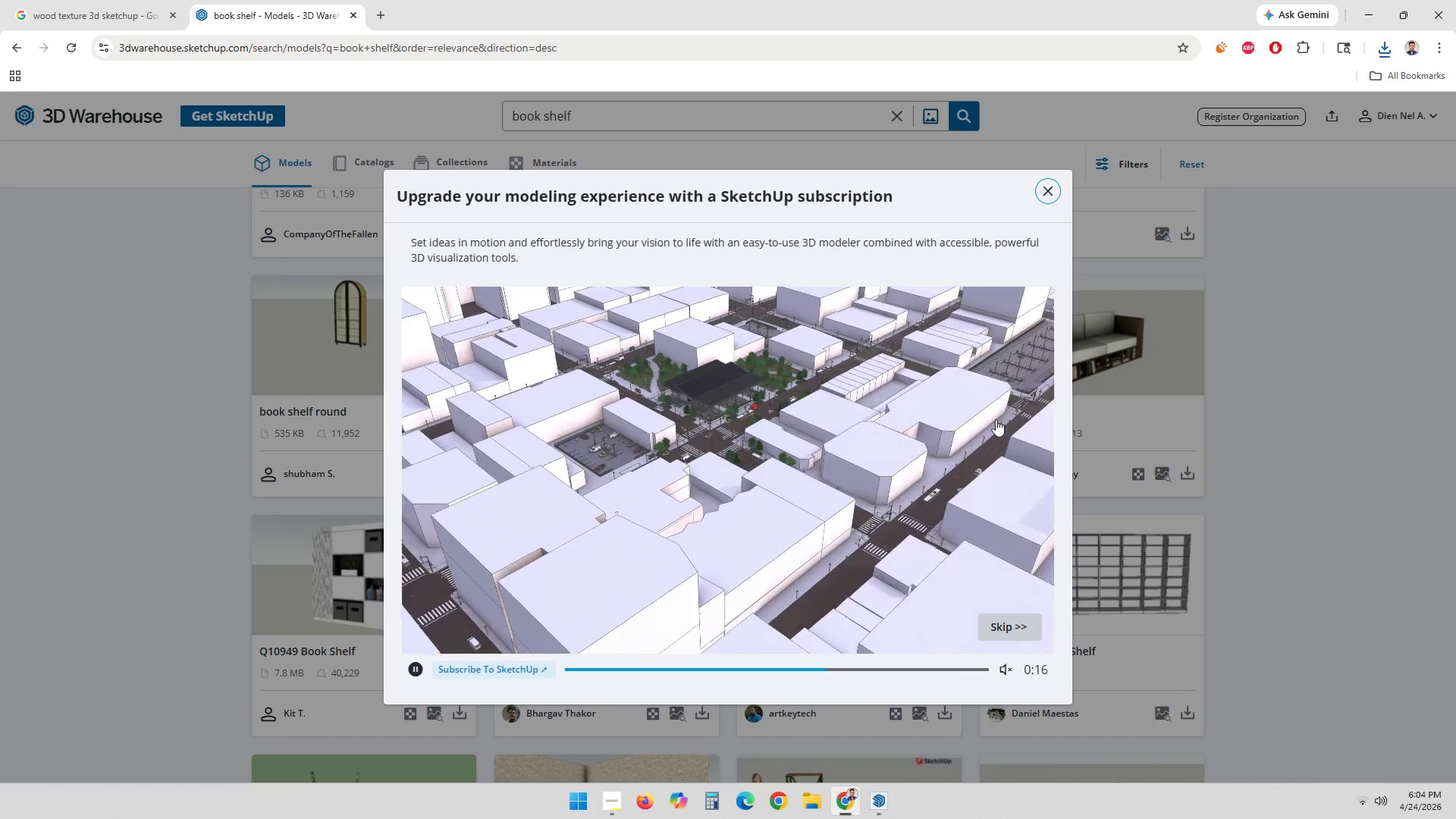 
wait(32.64)
 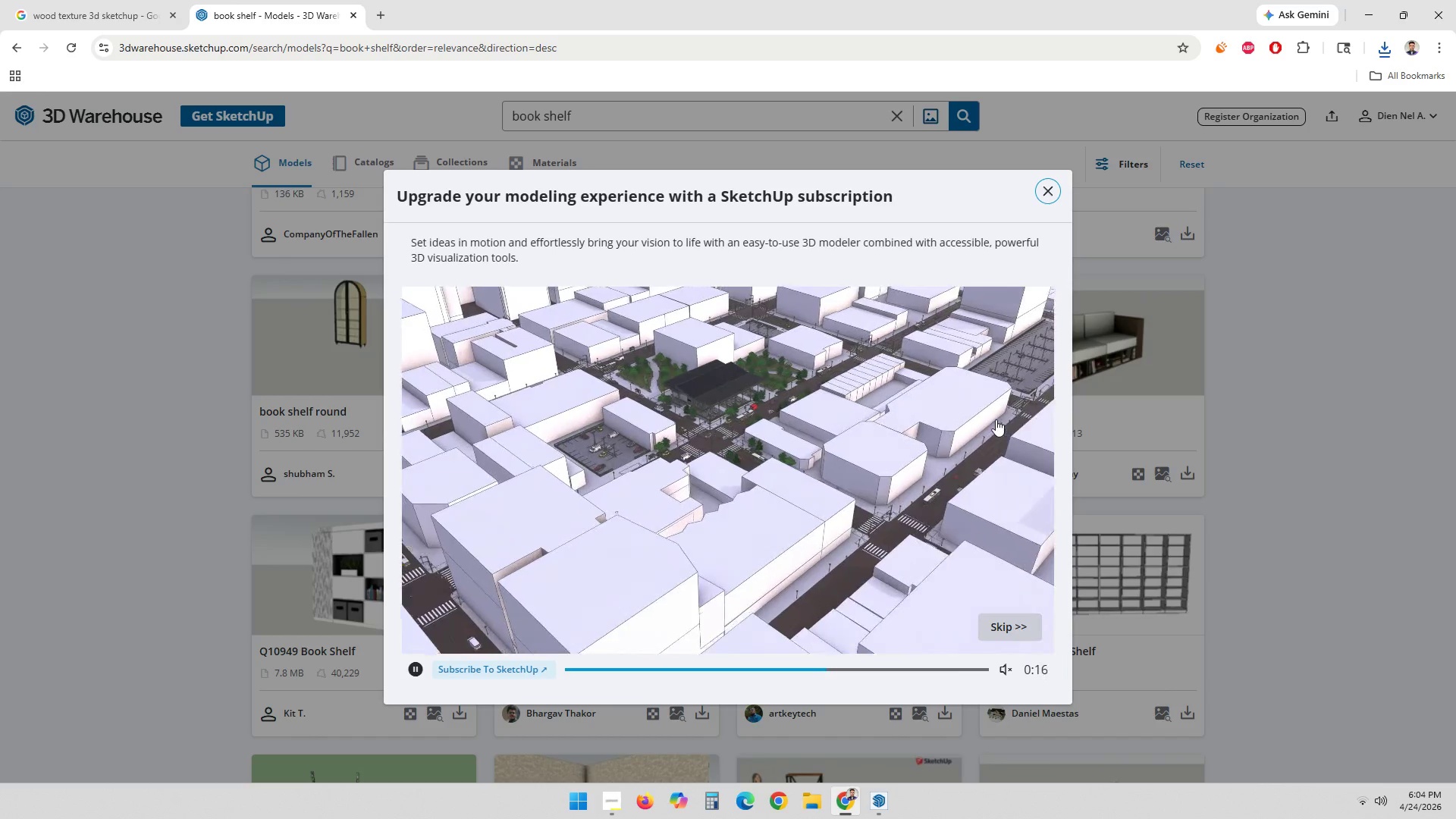 
left_click([1005, 615])
 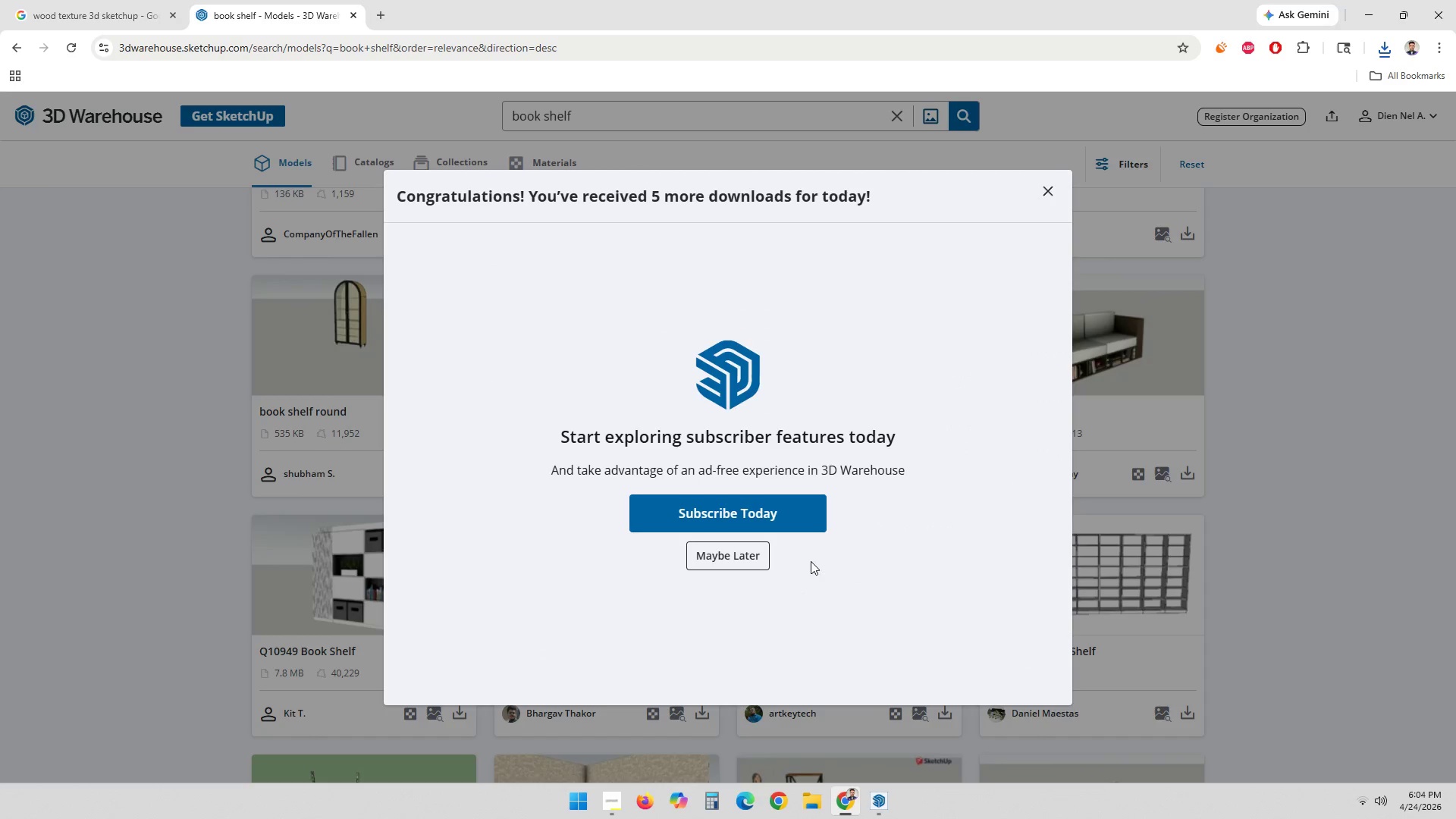 
left_click([730, 570])
 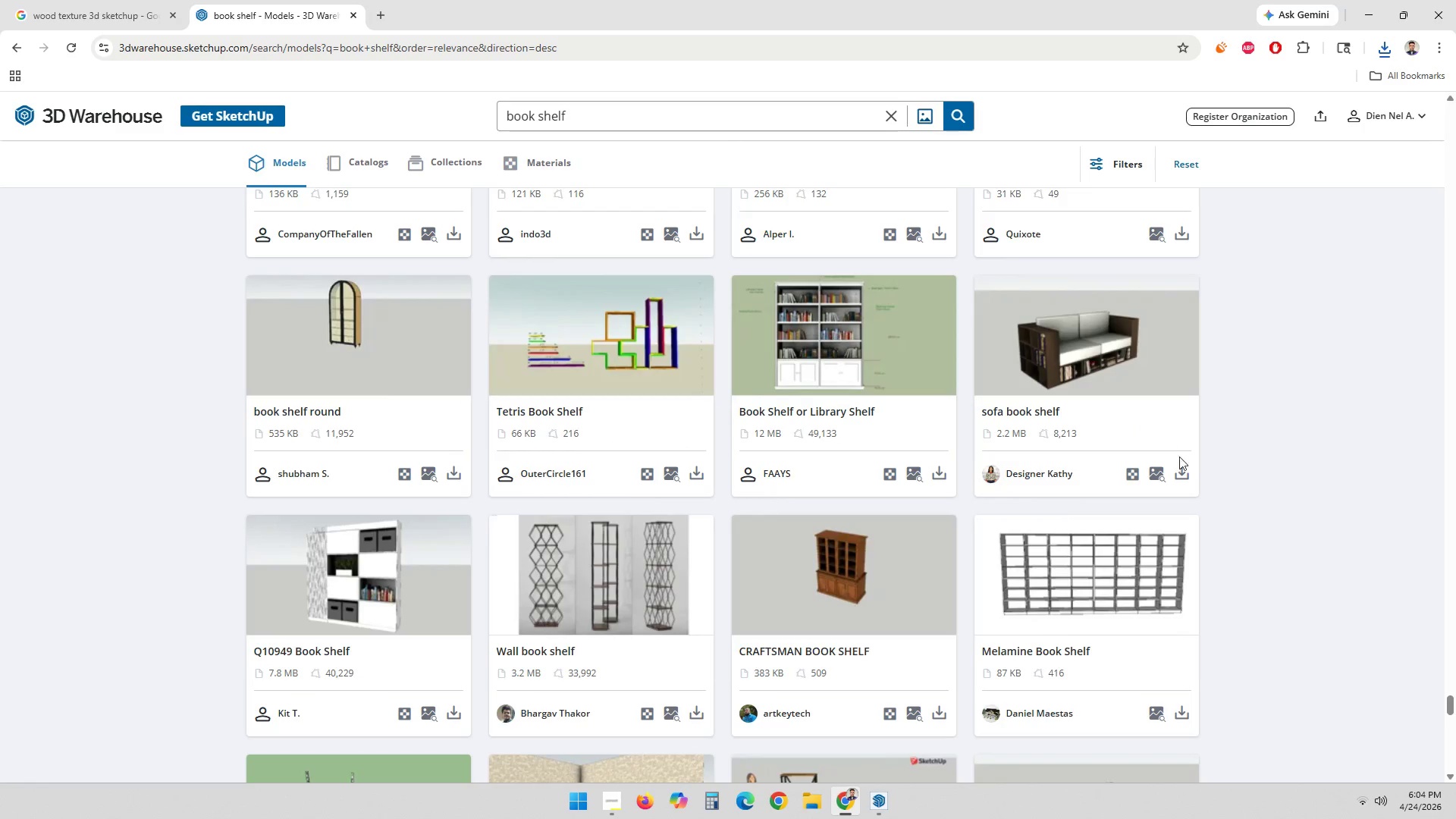 
left_click([1185, 468])
 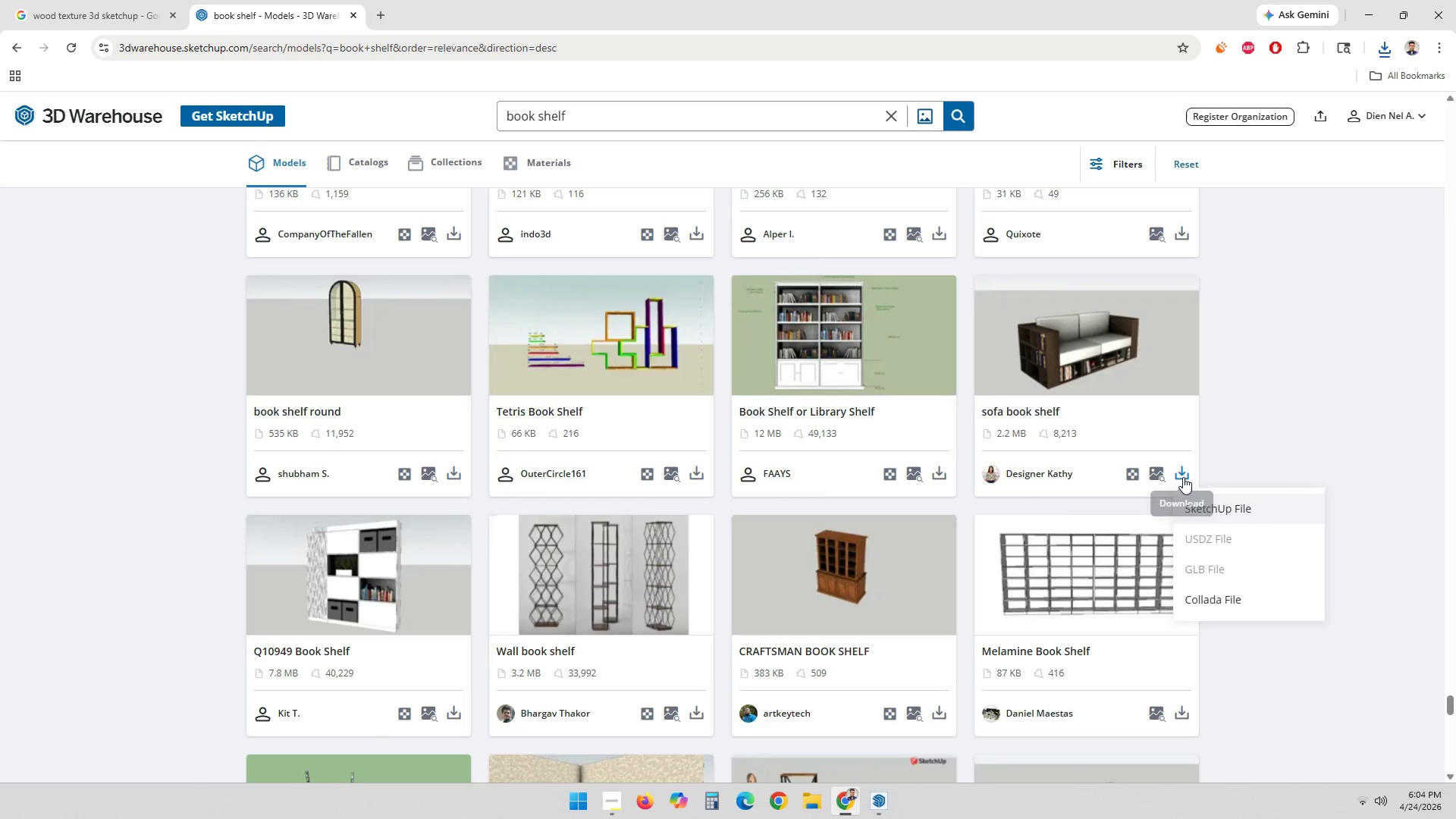 
left_click([1200, 507])
 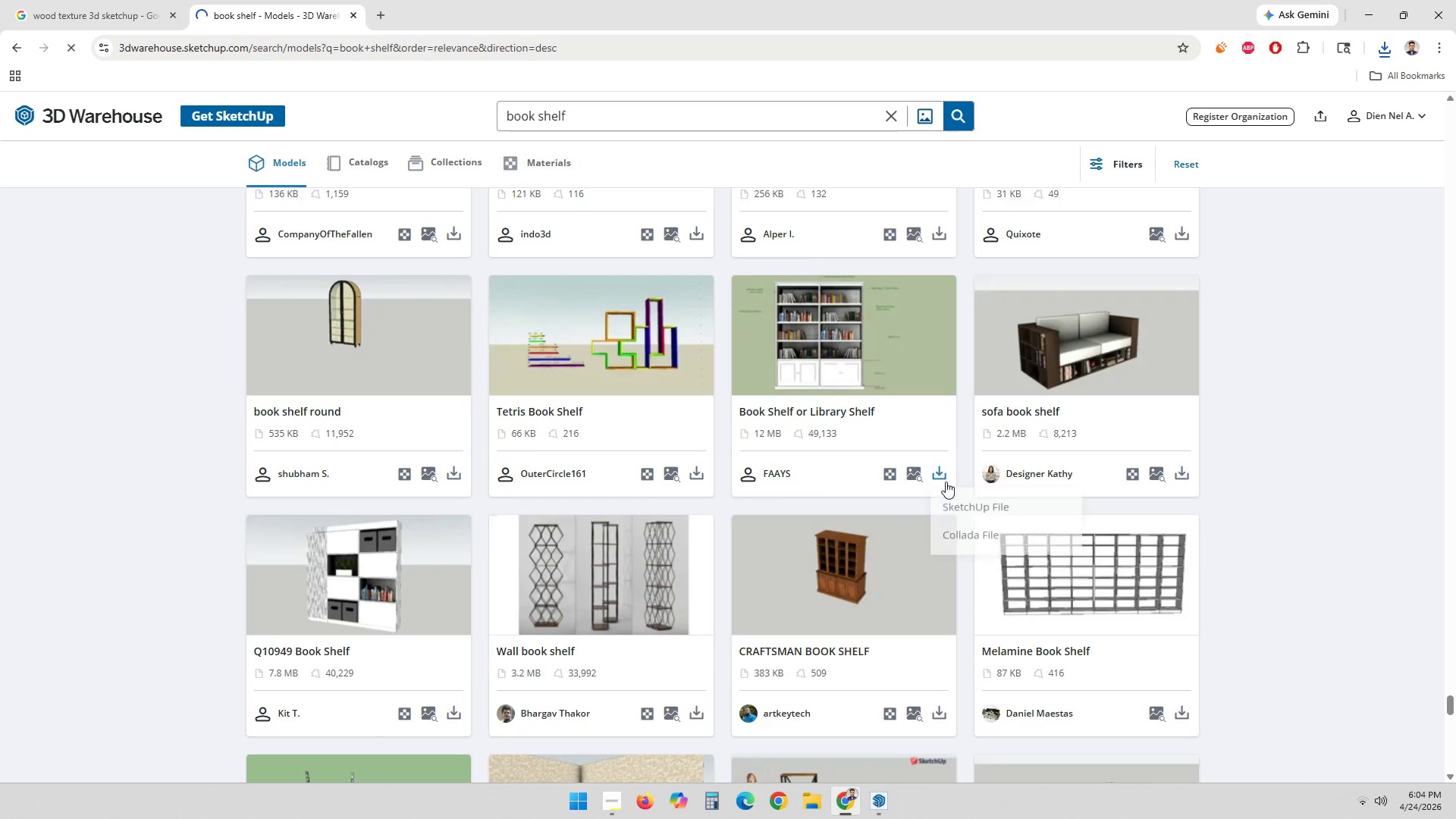 
double_click([959, 494])
 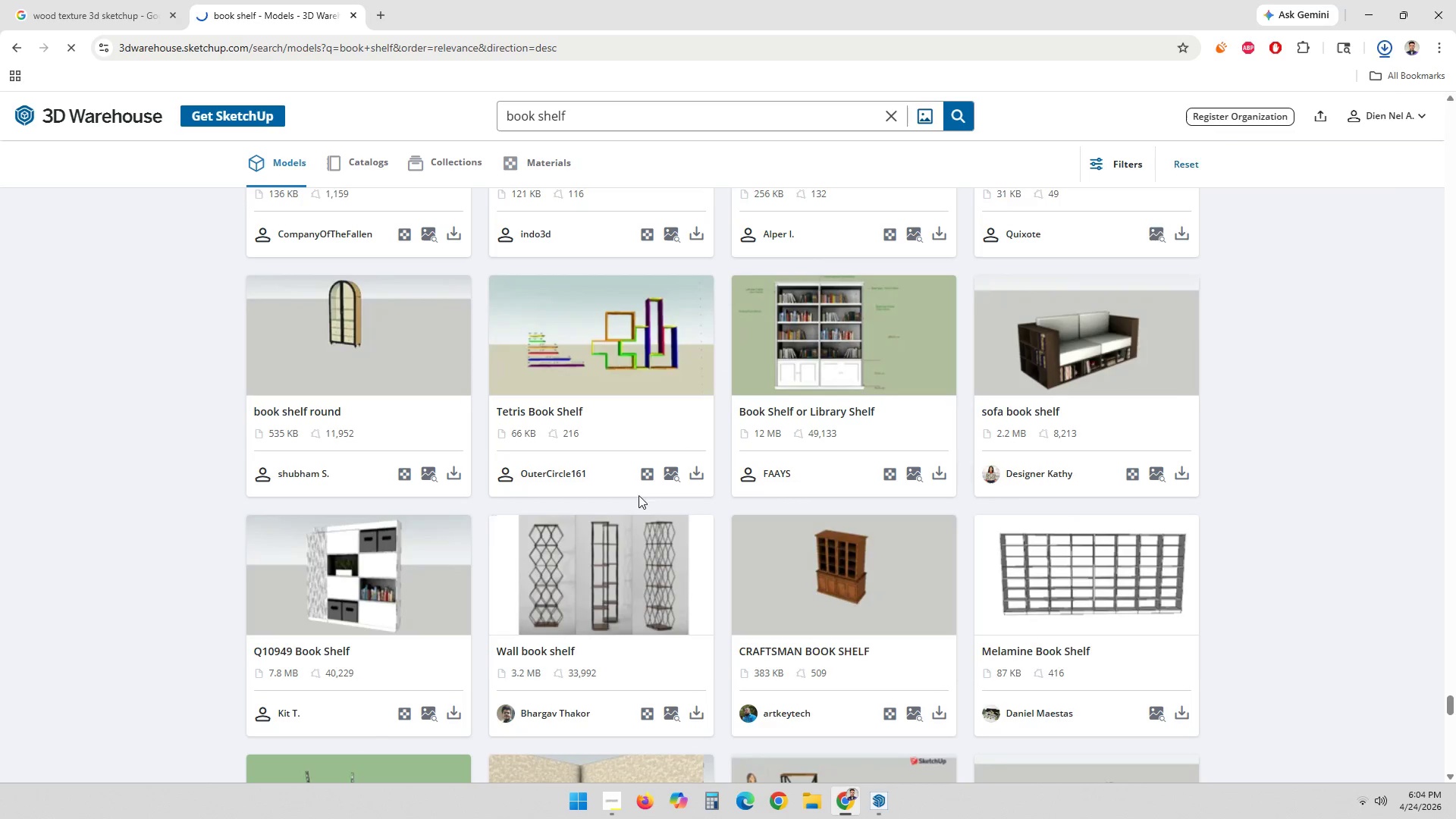 
scroll: coordinate [621, 434], scroll_direction: down, amount: 19.0
 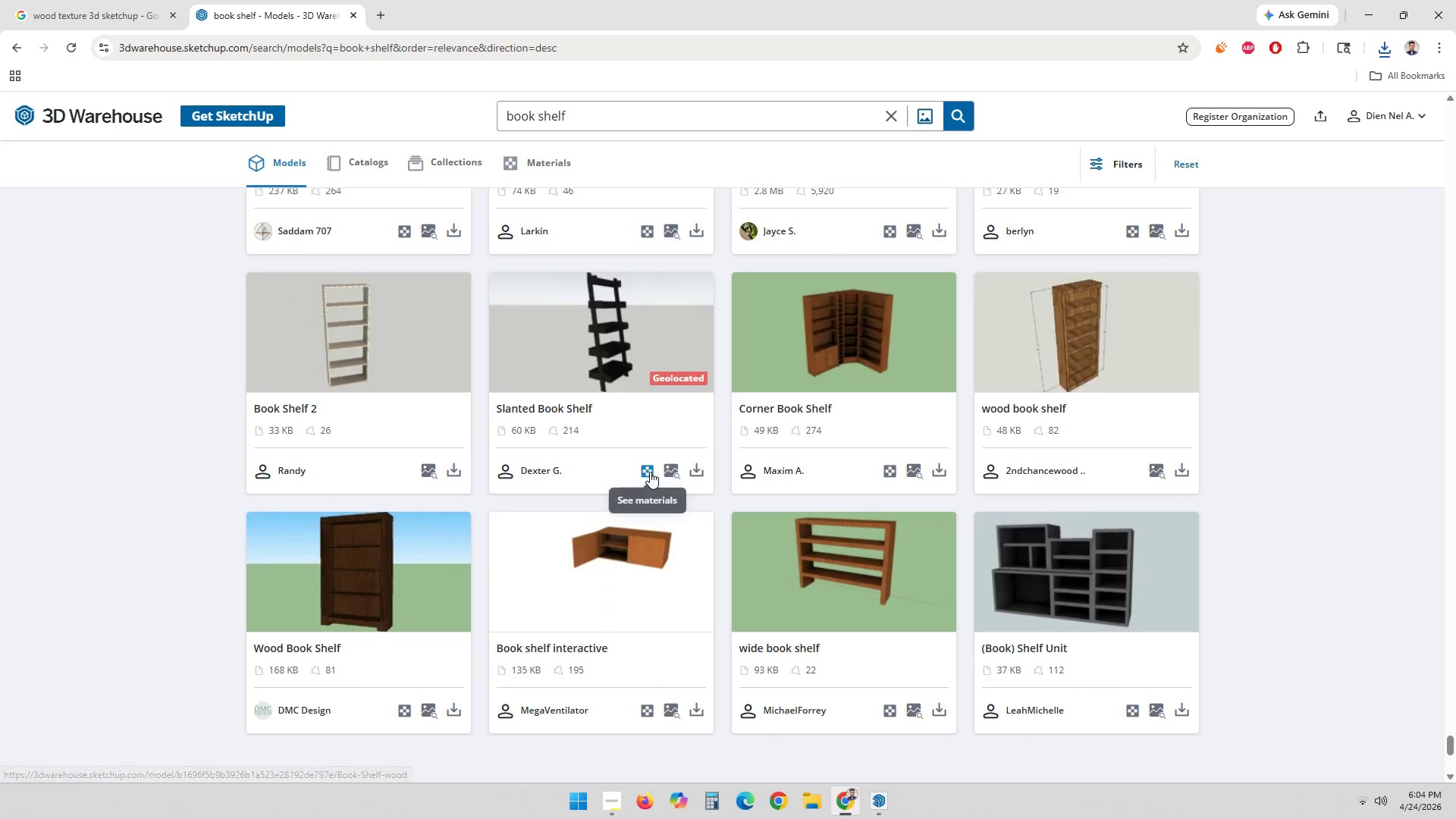 
scroll: coordinate [650, 472], scroll_direction: down, amount: 5.0
 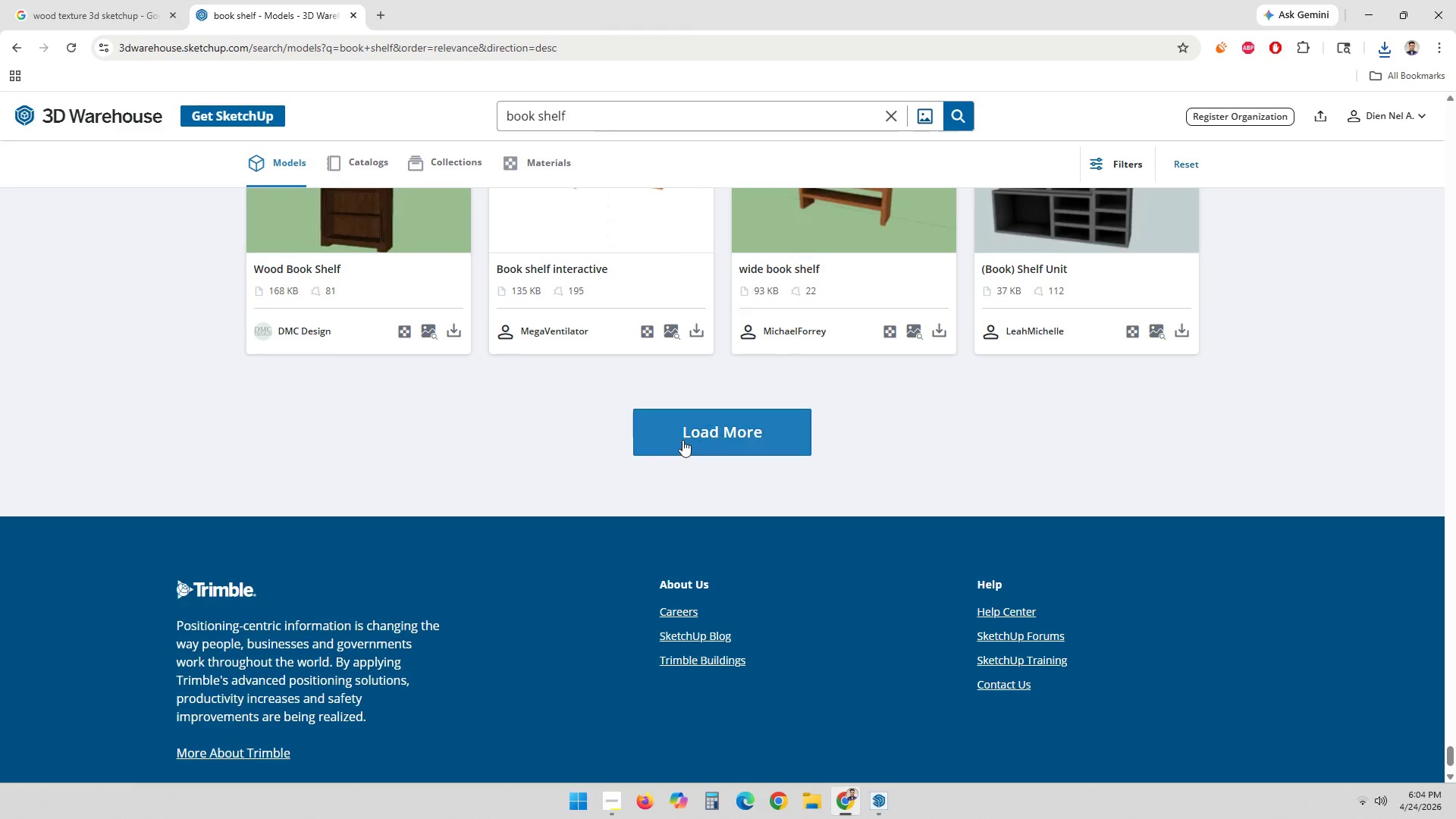 
left_click([683, 437])
 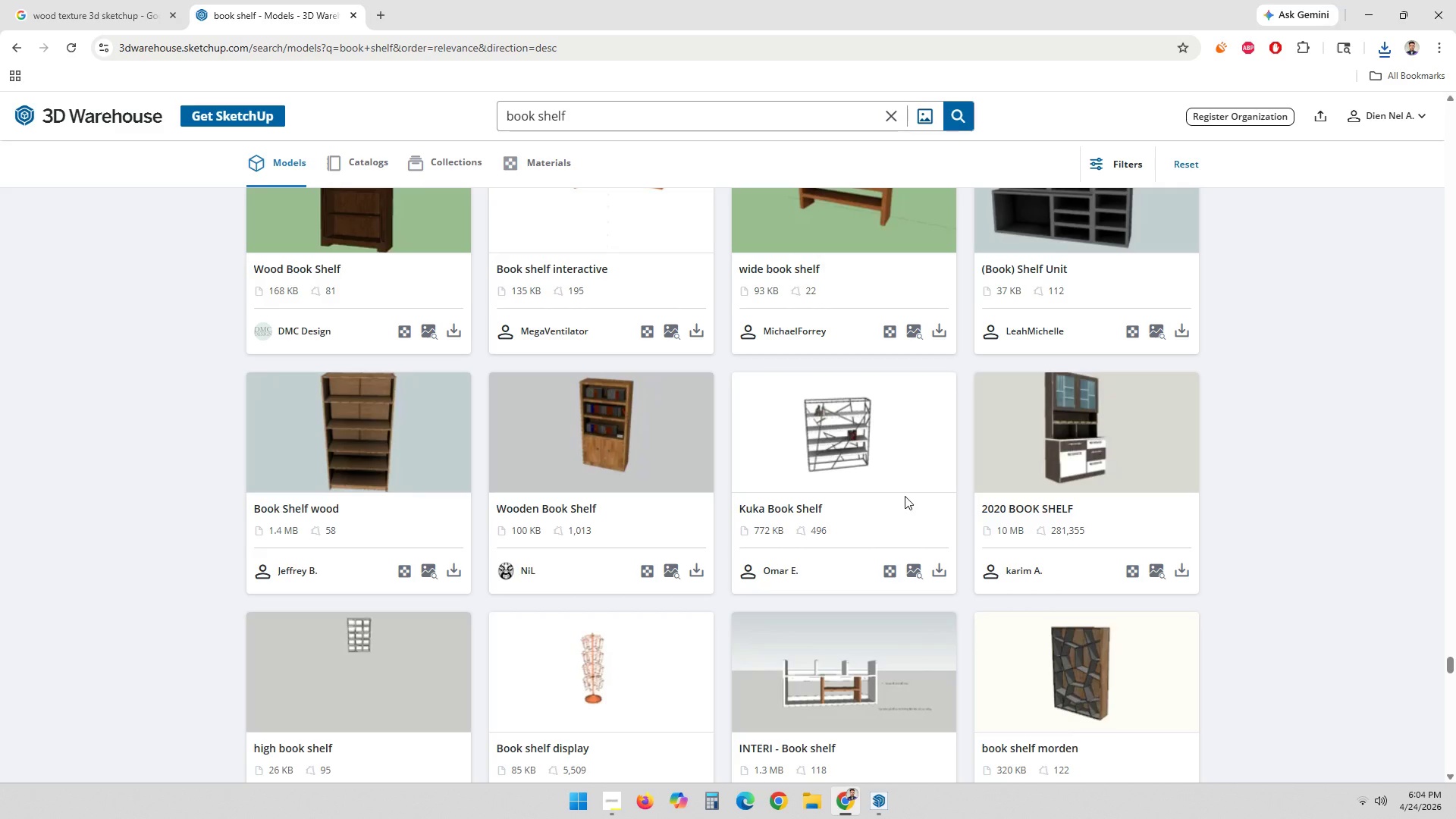 
scroll: coordinate [914, 526], scroll_direction: down, amount: 11.0
 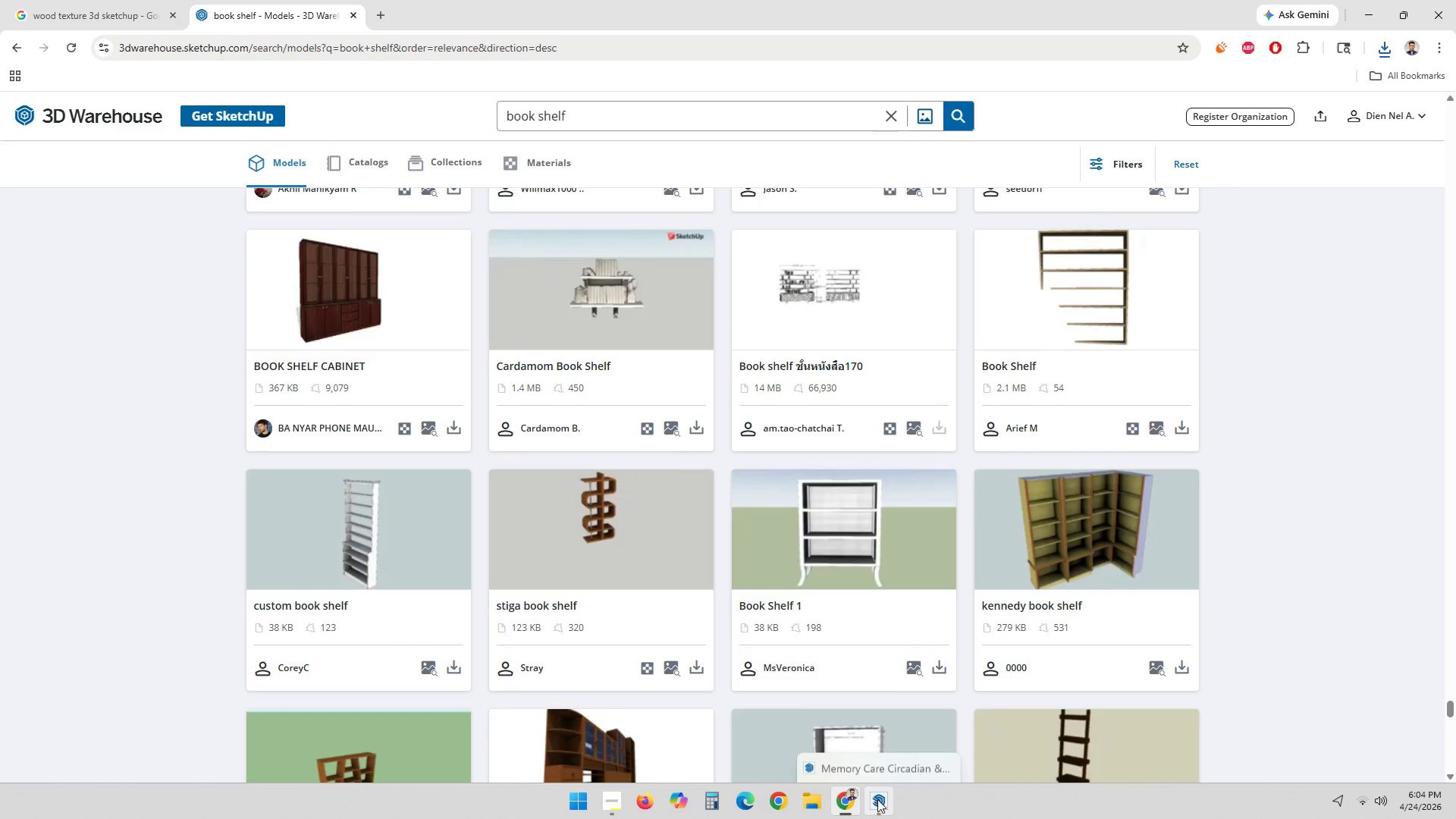 
left_click([871, 723])
 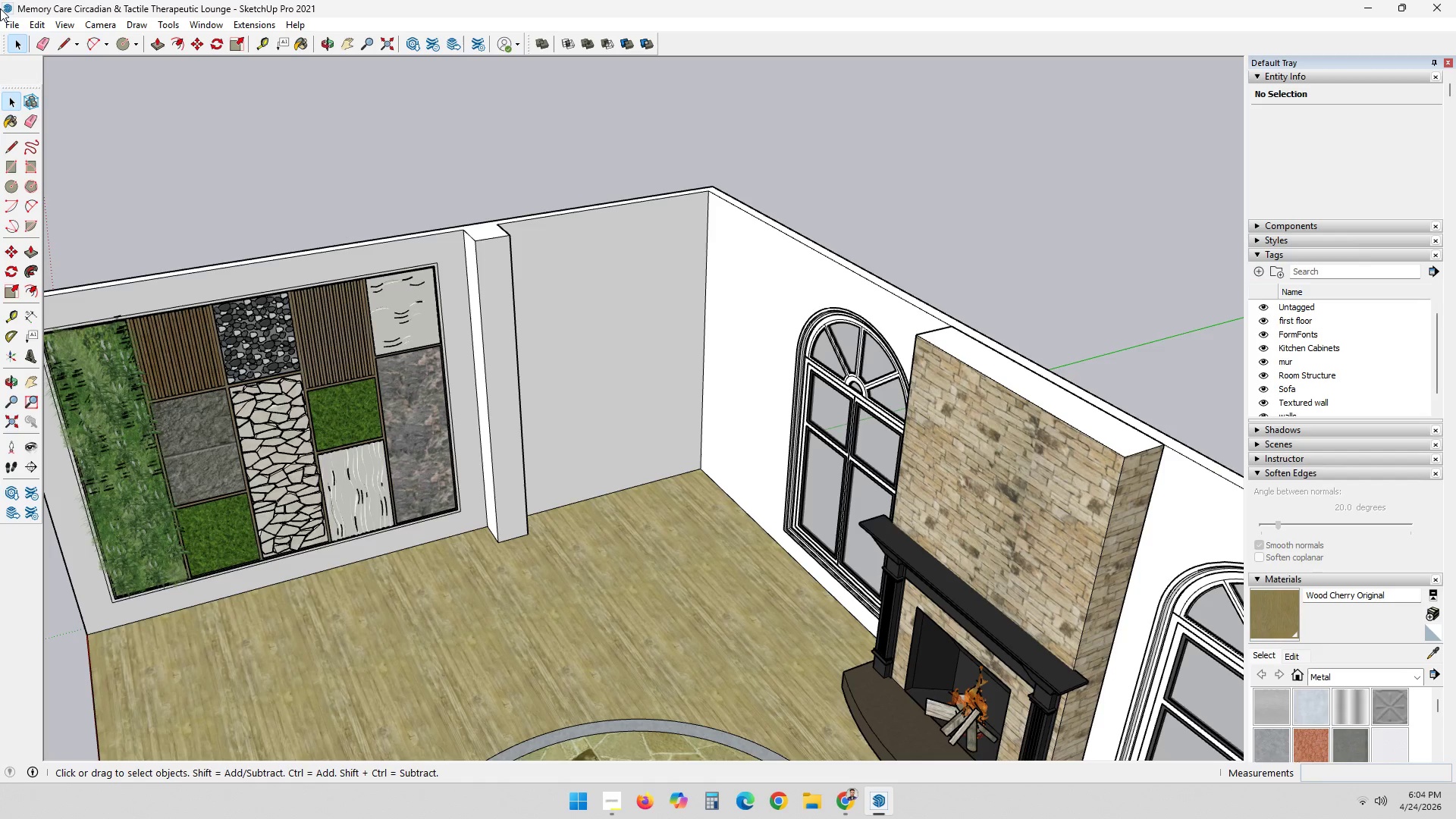 
left_click([8, 19])
 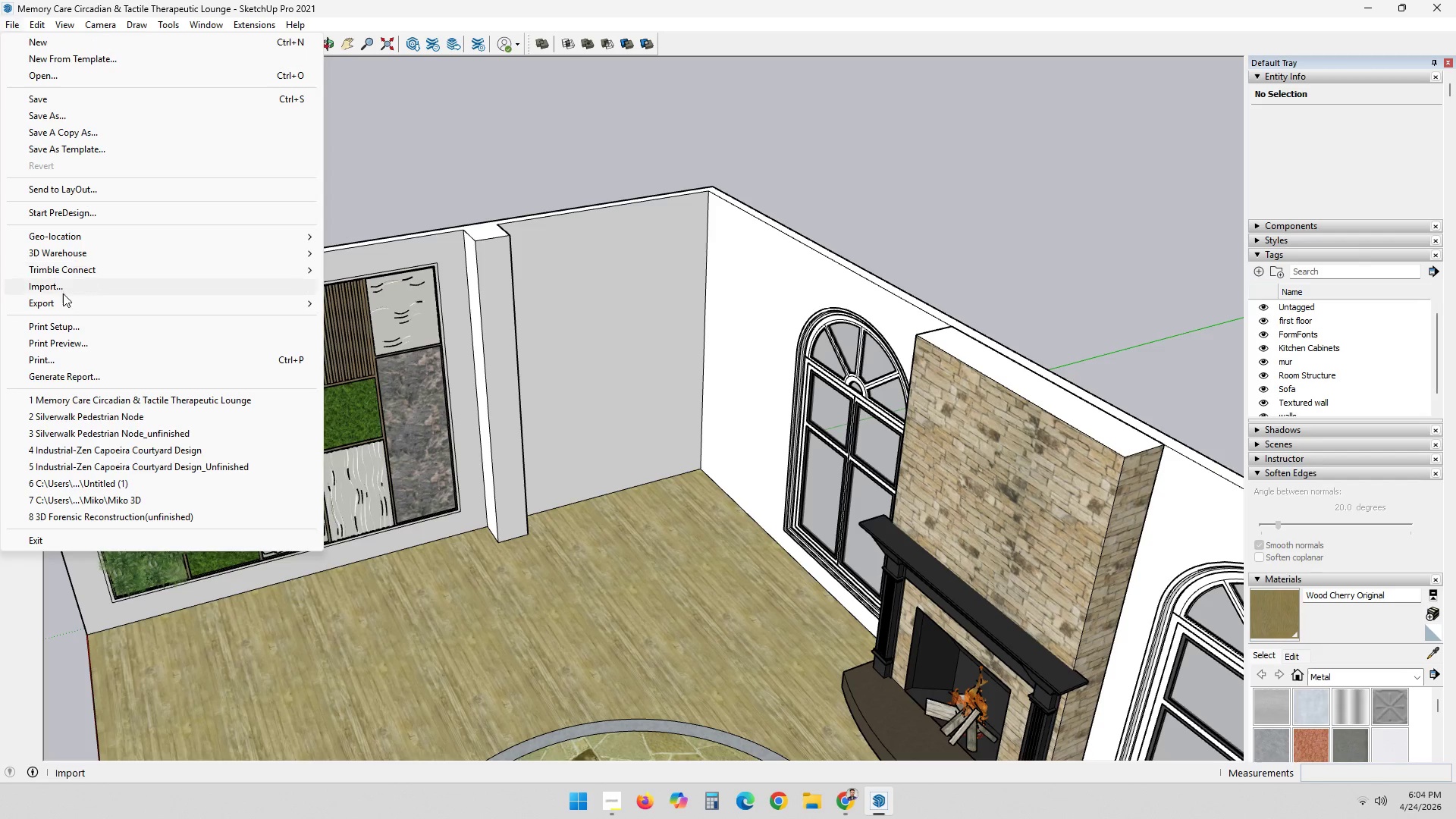 
left_click([65, 291])
 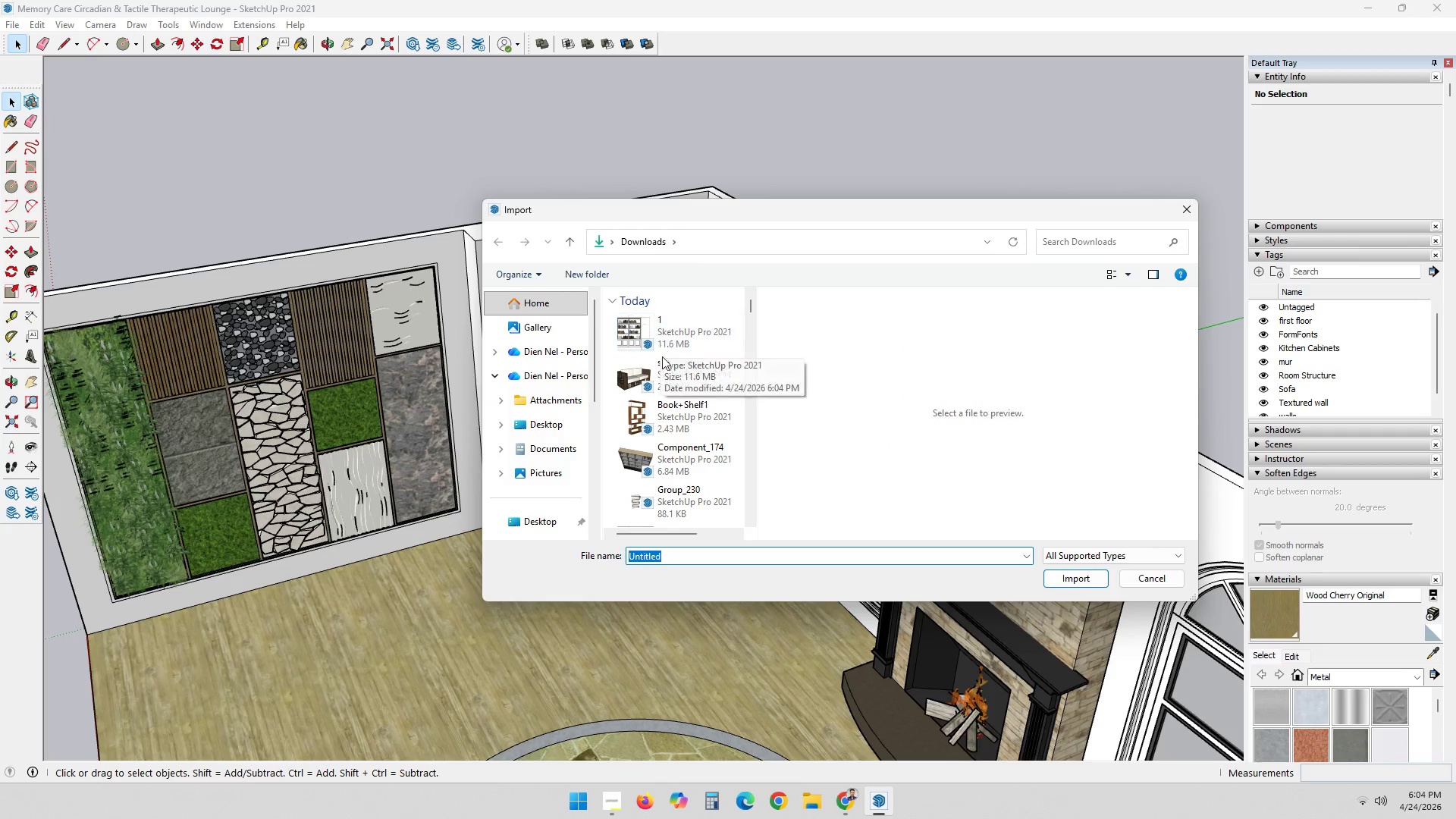 
double_click([677, 389])
 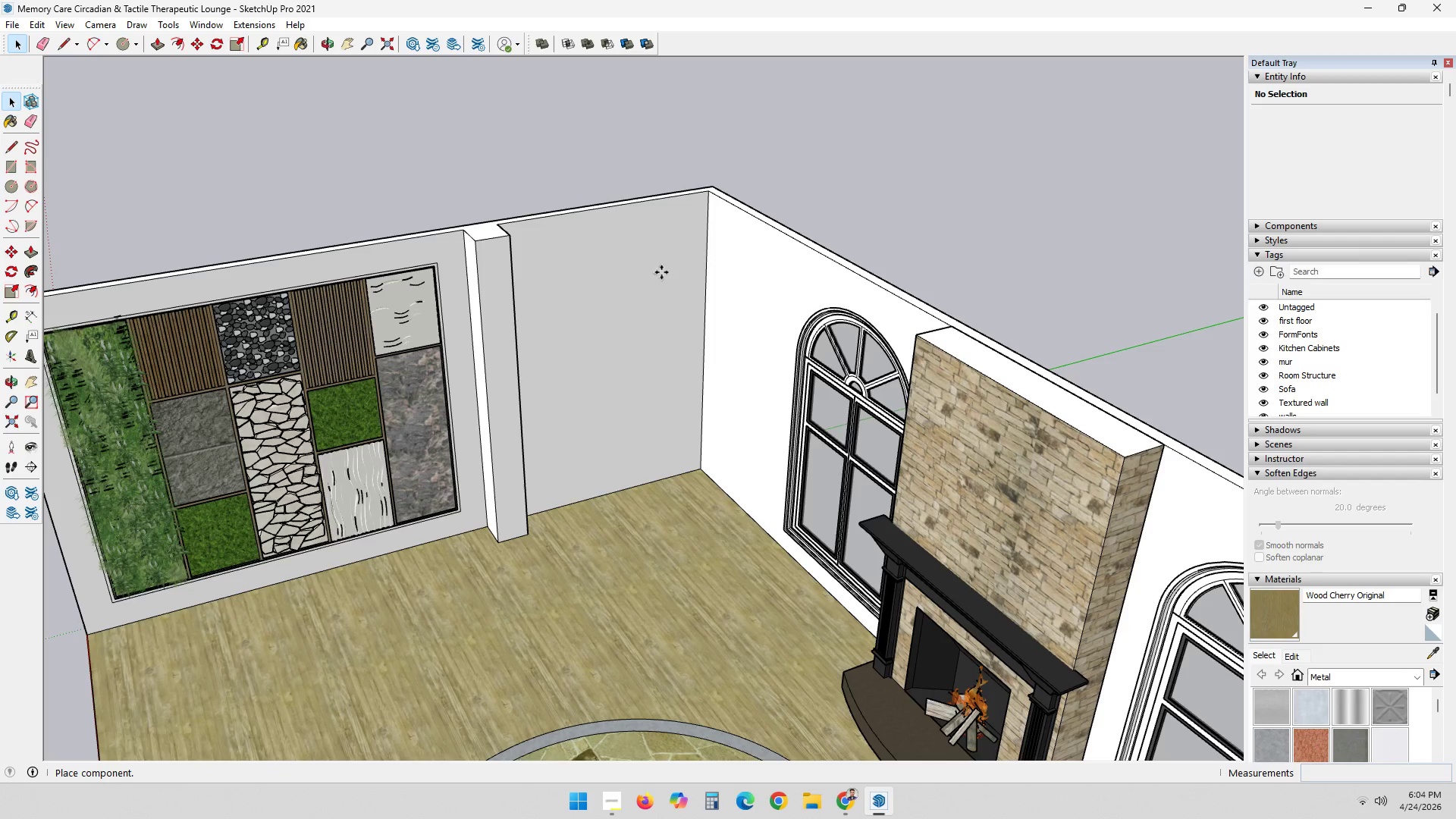 
scroll: coordinate [736, 216], scroll_direction: down, amount: 11.0
 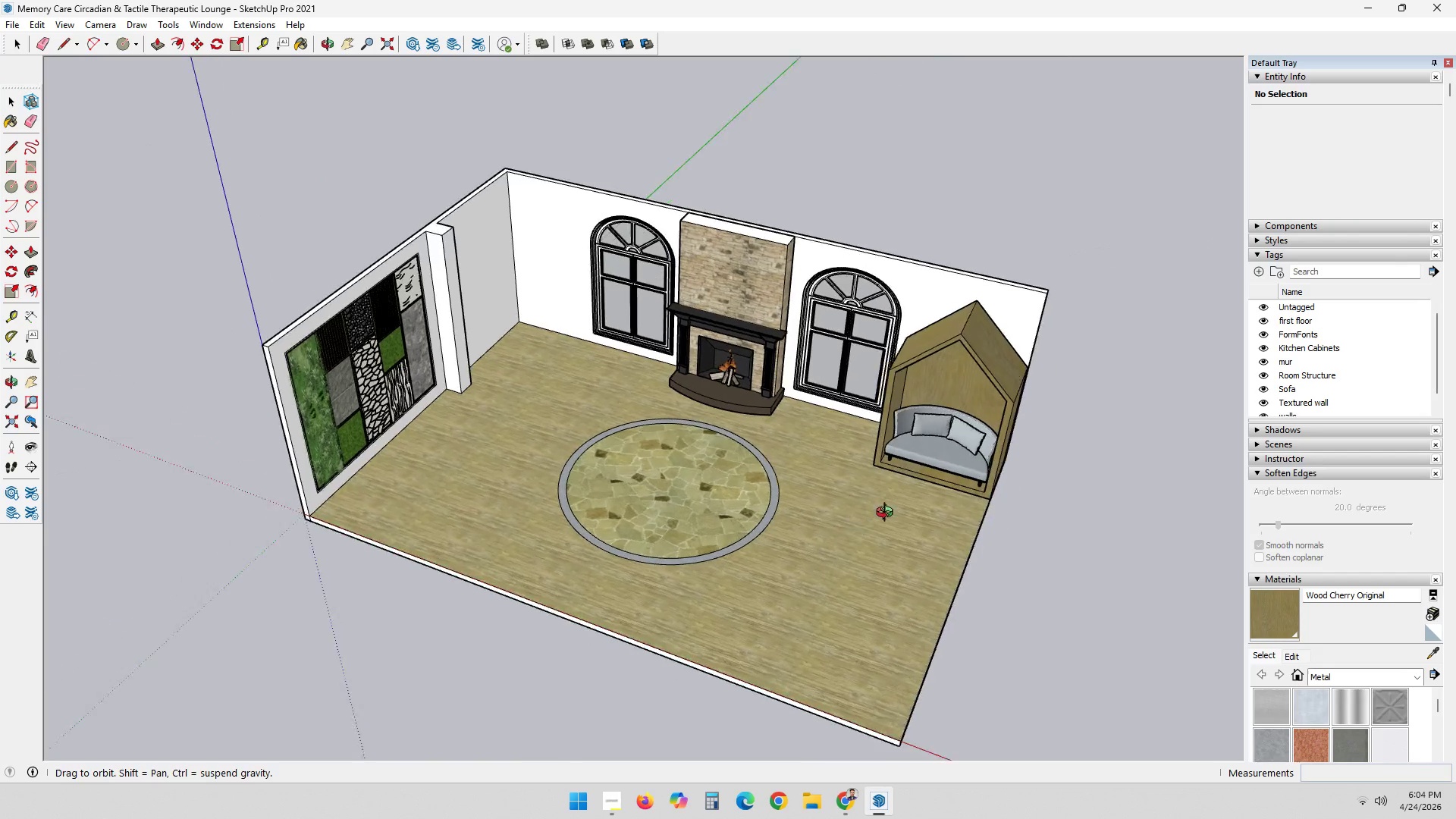 
scroll: coordinate [939, 459], scroll_direction: up, amount: 10.0
 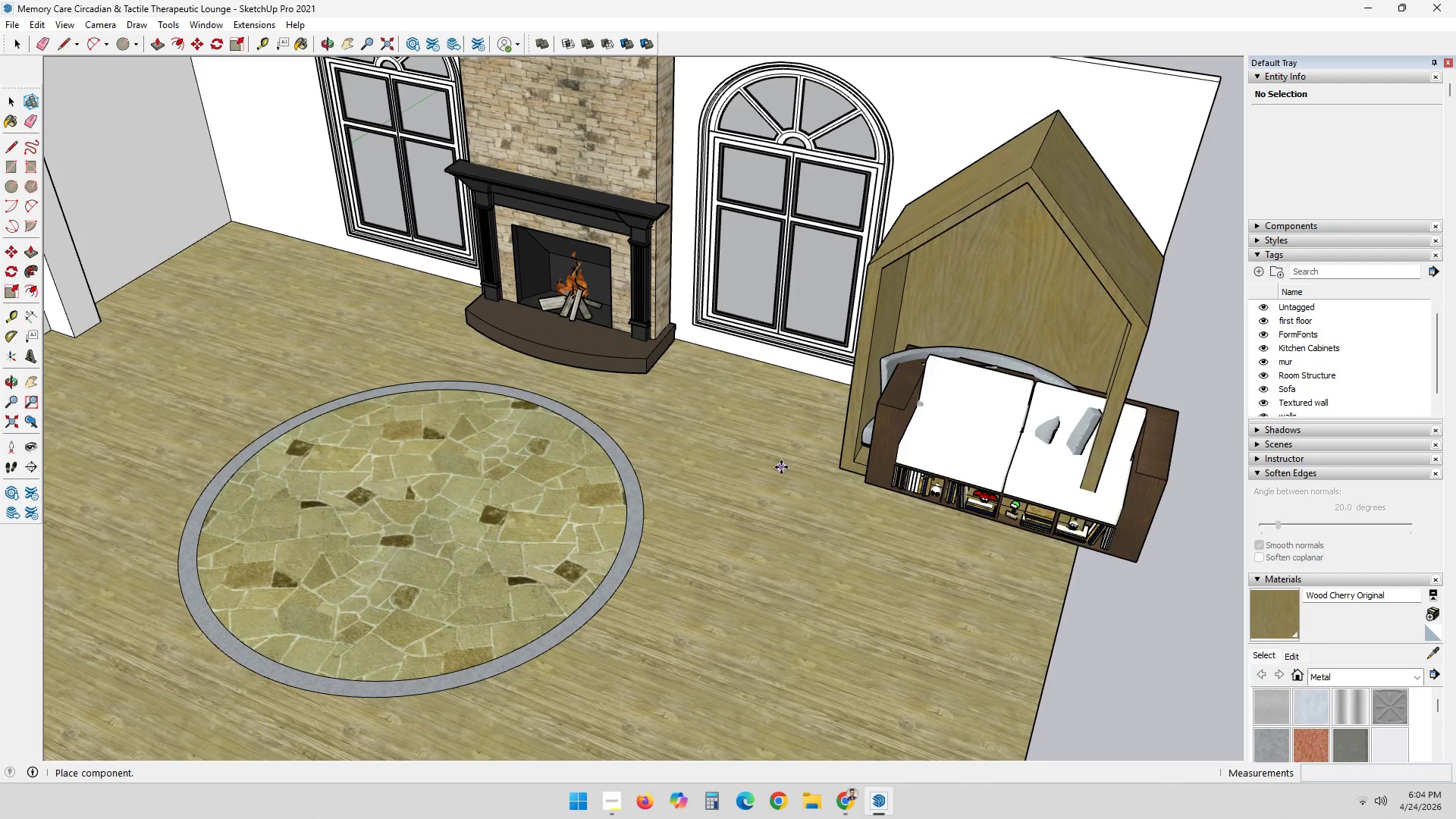 
left_click([734, 489])
 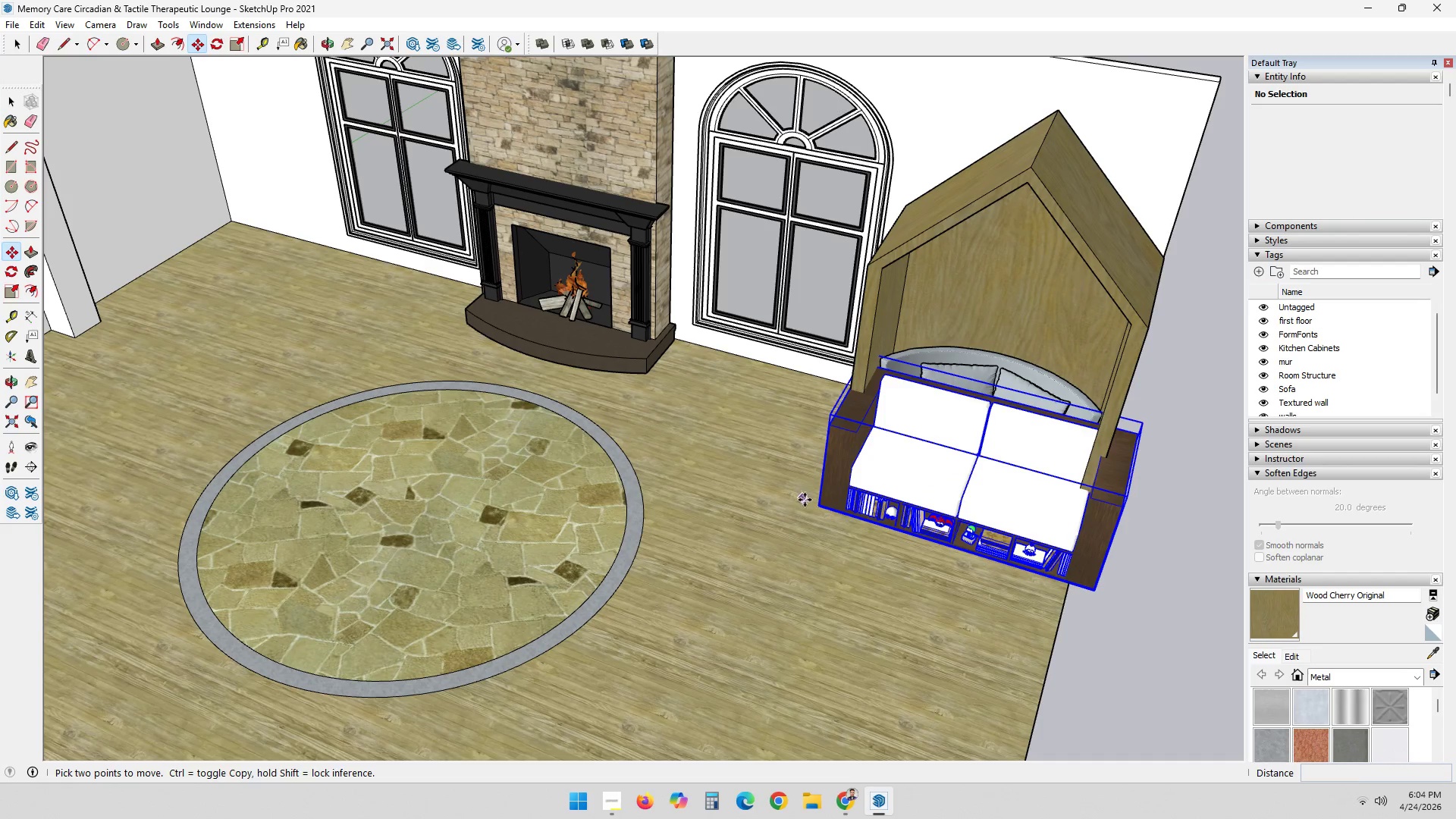 
scroll: coordinate [821, 515], scroll_direction: up, amount: 3.0
 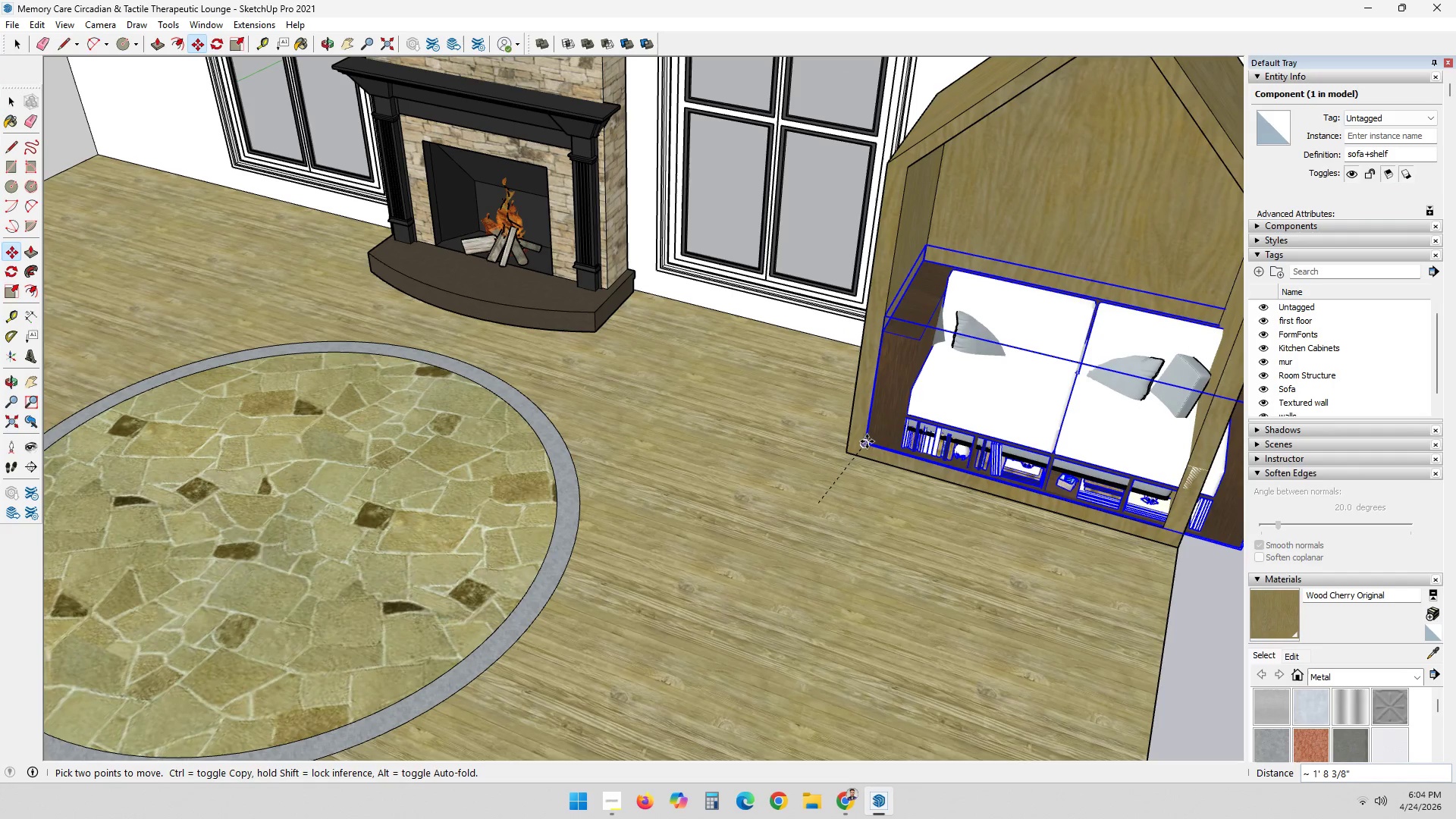 
left_click([868, 441])
 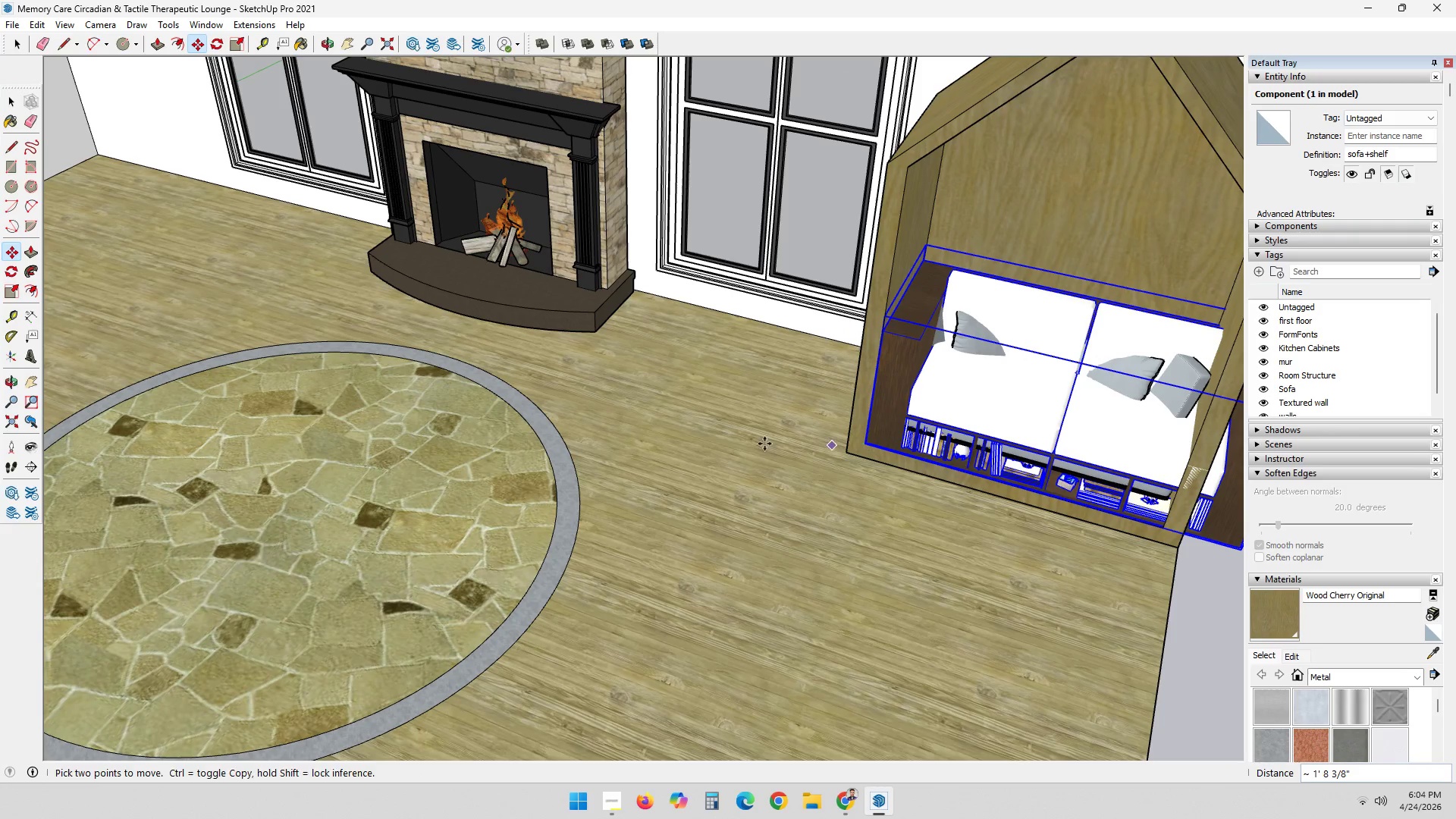 
key(S)
 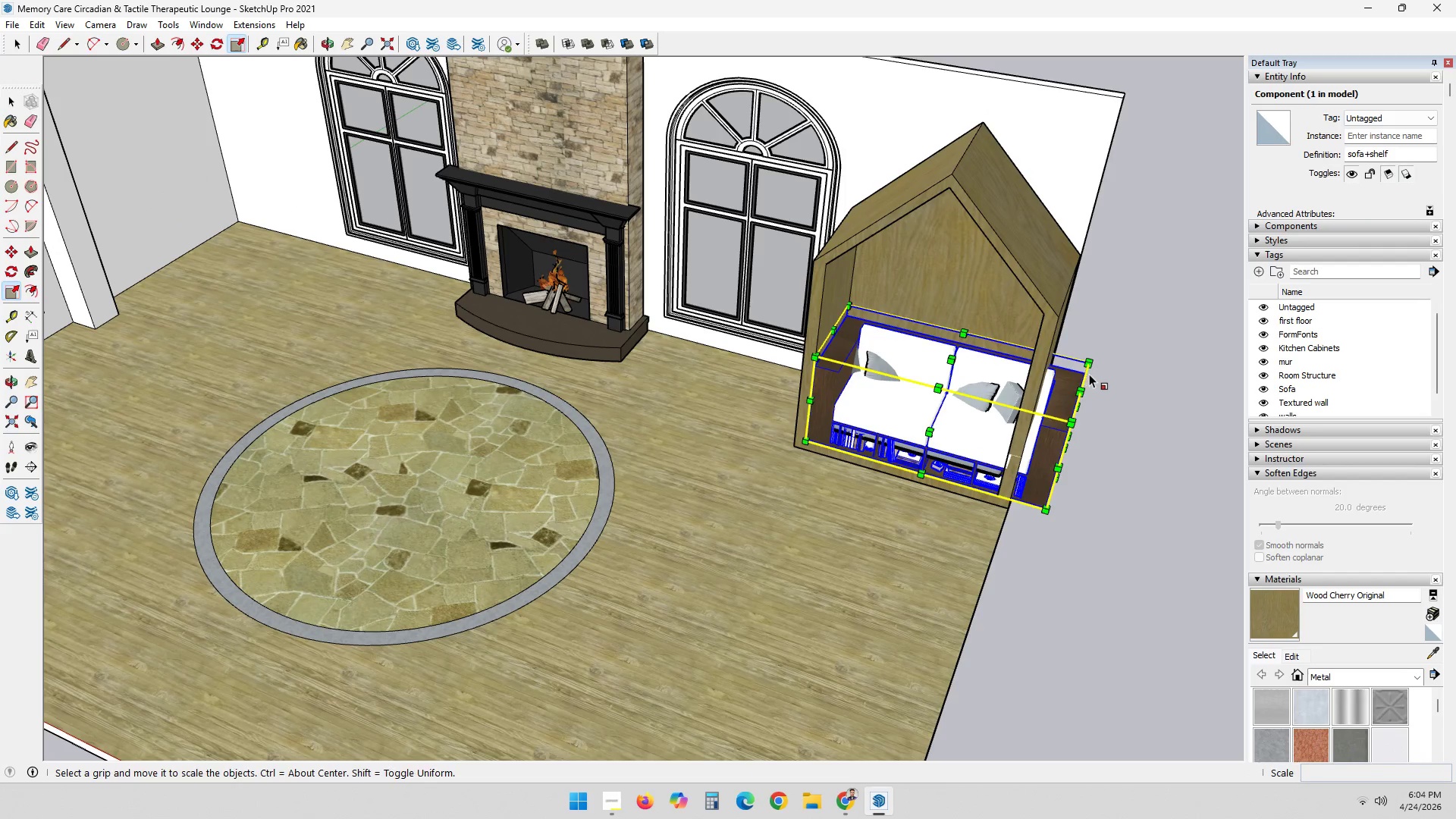 
scroll: coordinate [682, 433], scroll_direction: down, amount: 4.0
 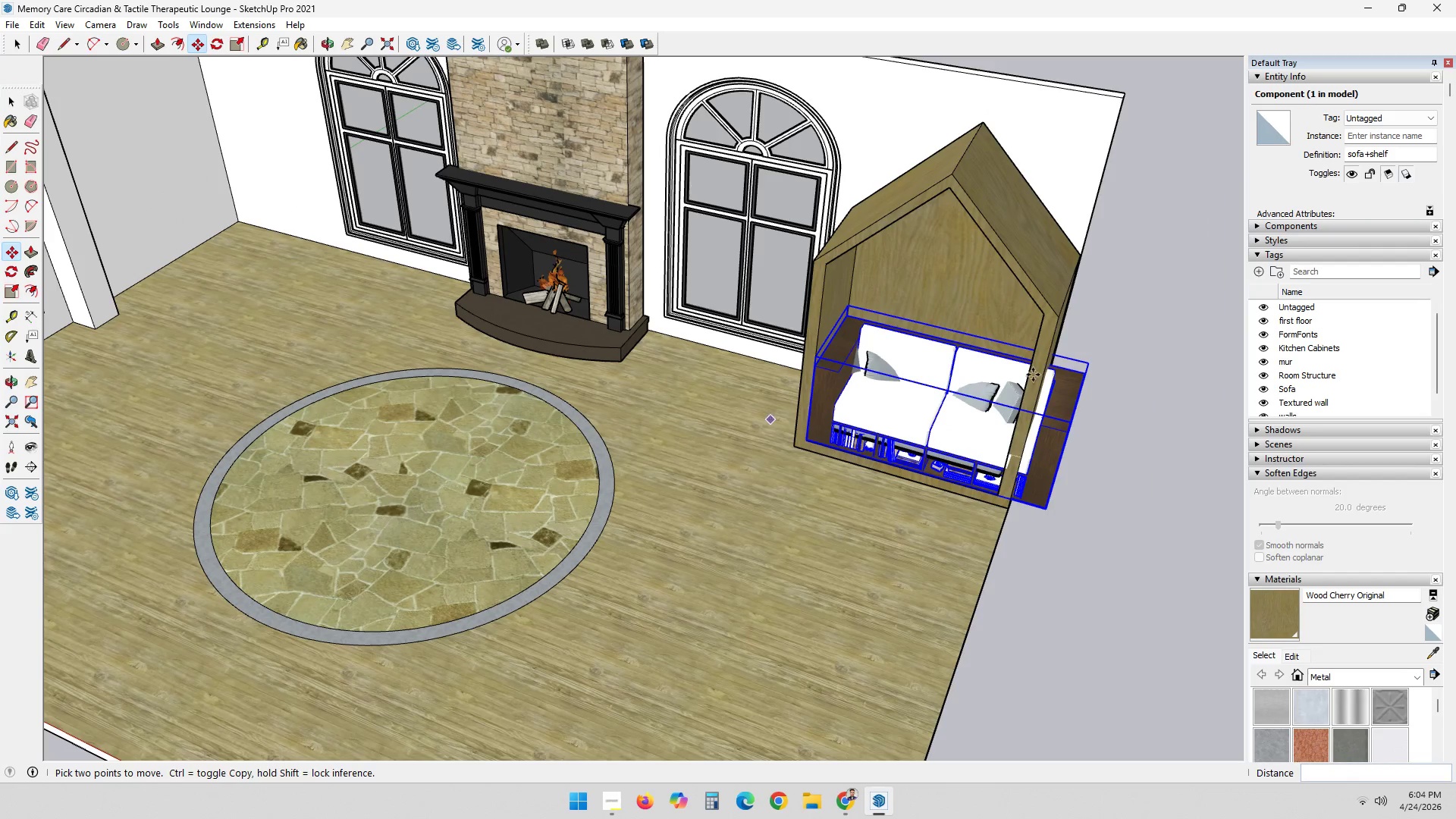 
left_click([1089, 367])
 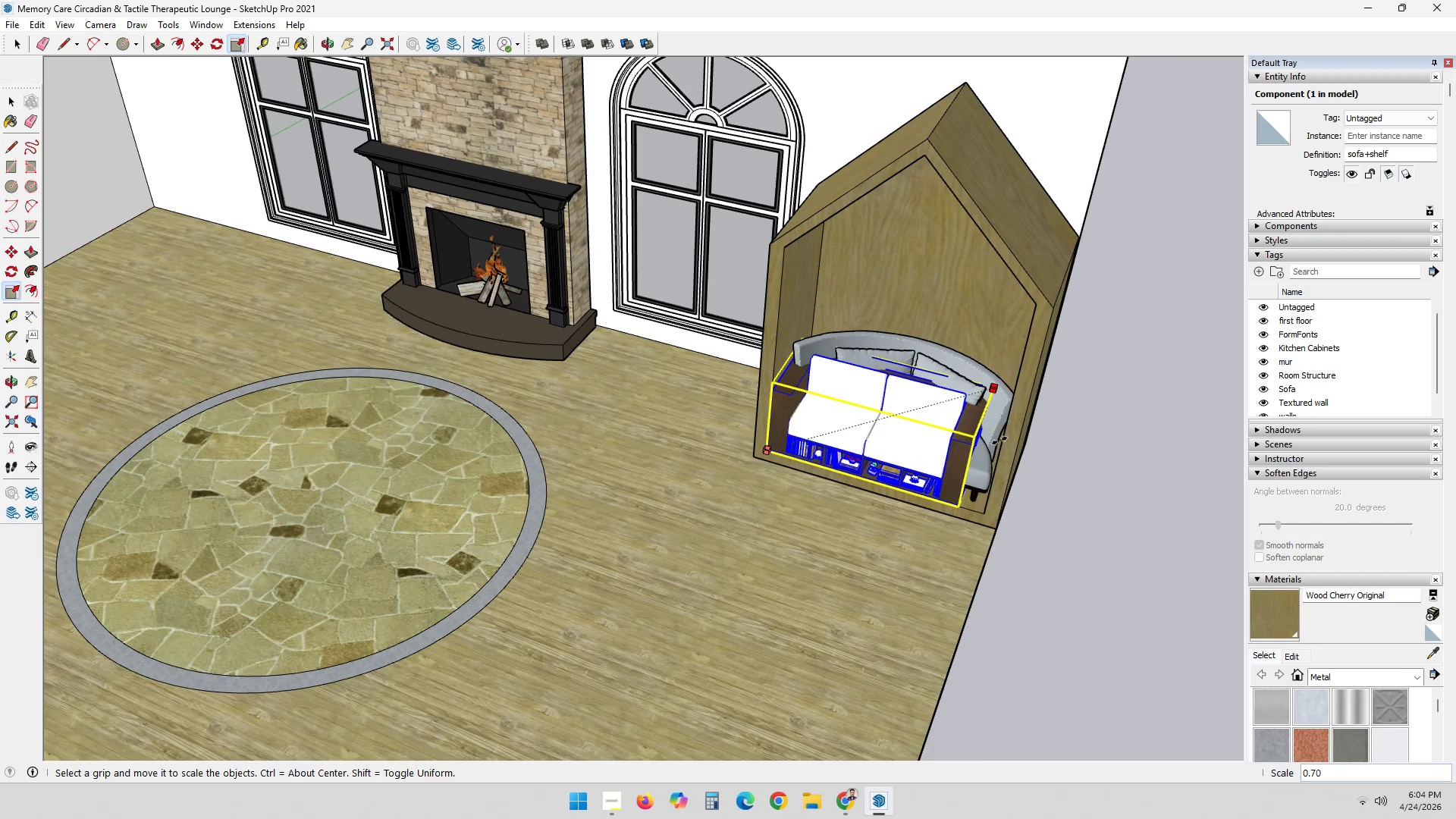 
scroll: coordinate [1021, 300], scroll_direction: up, amount: 8.0
 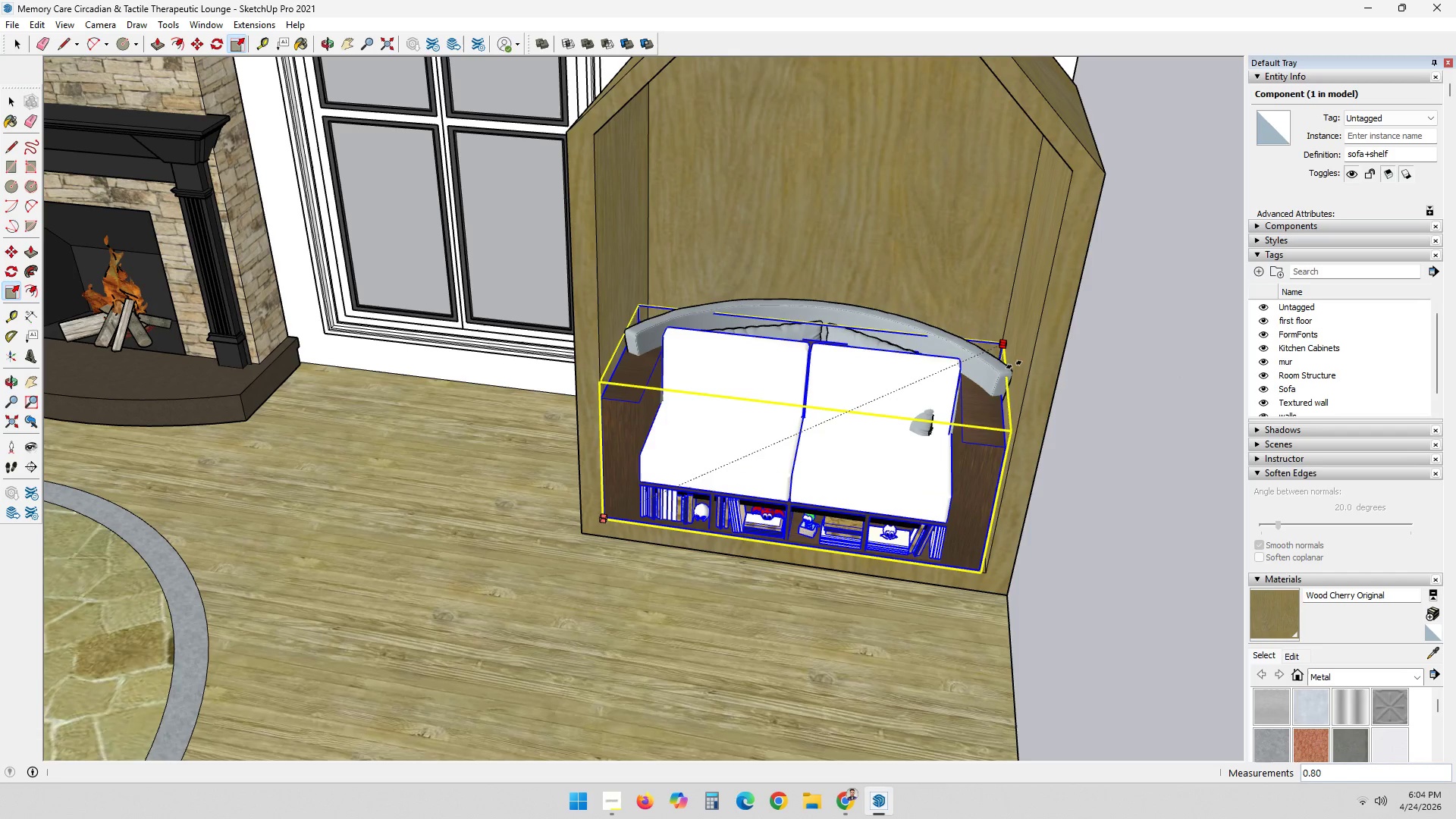 
left_click([1016, 364])
 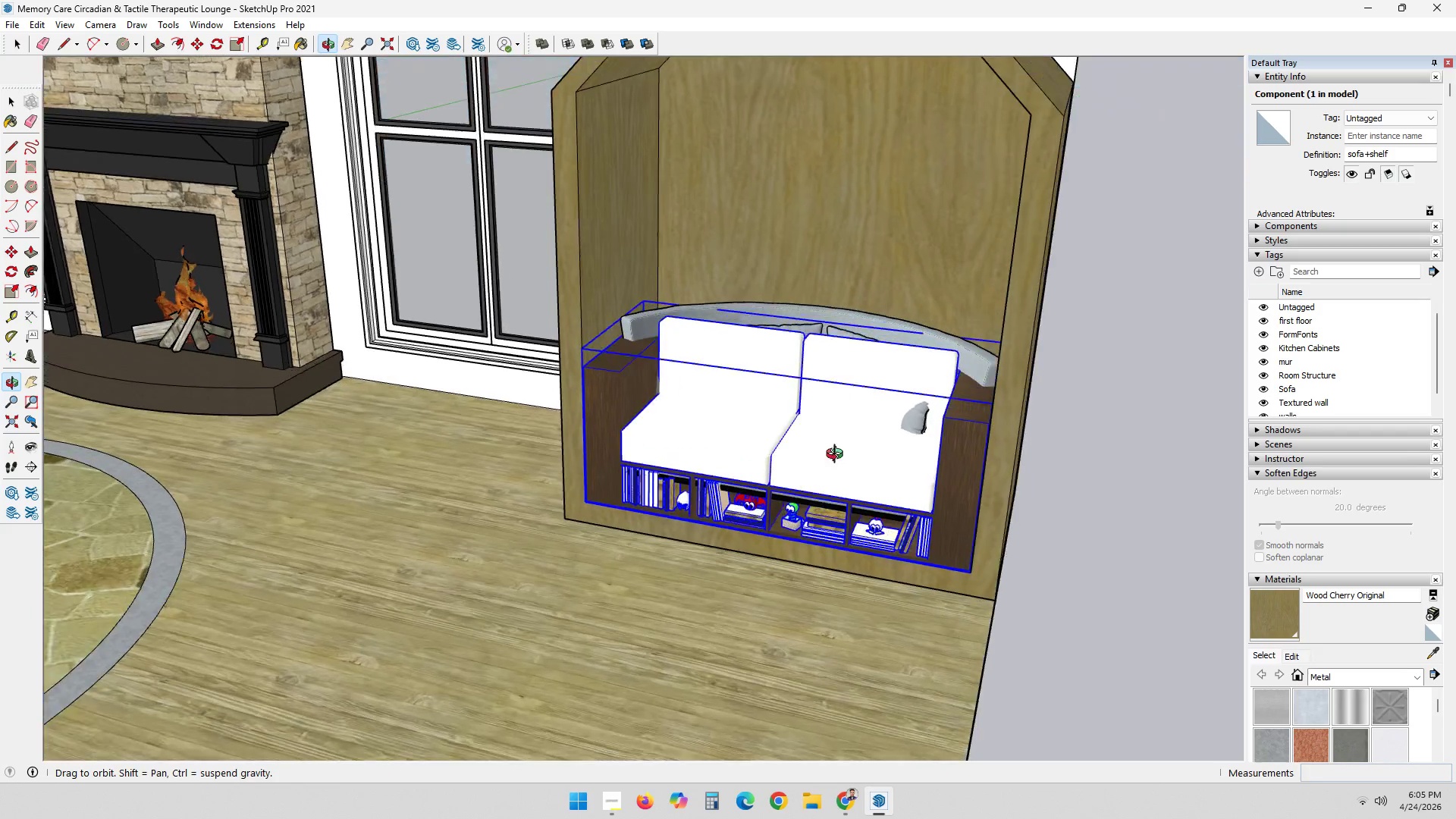 
key(Space)
 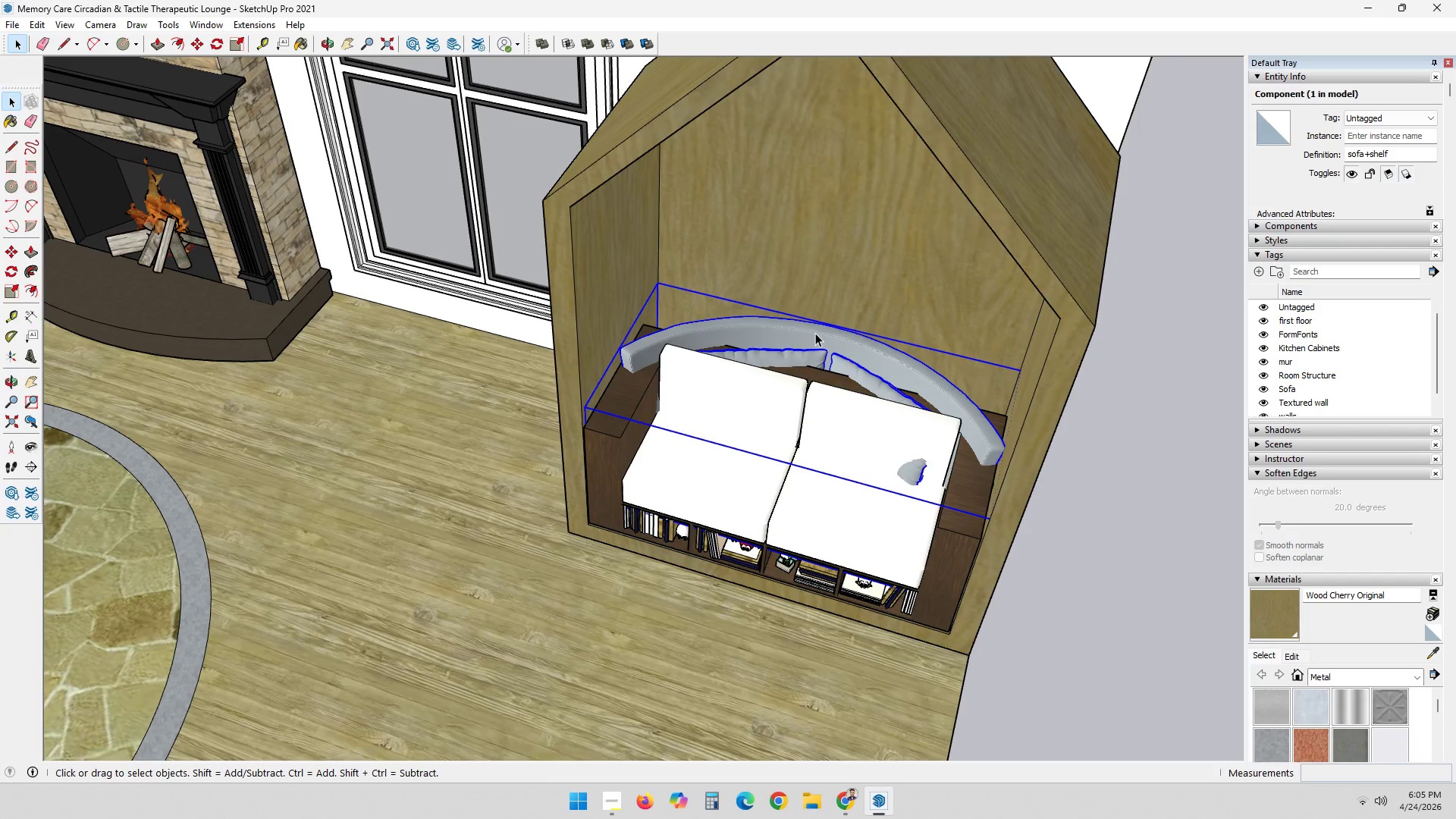 
key(Delete)
 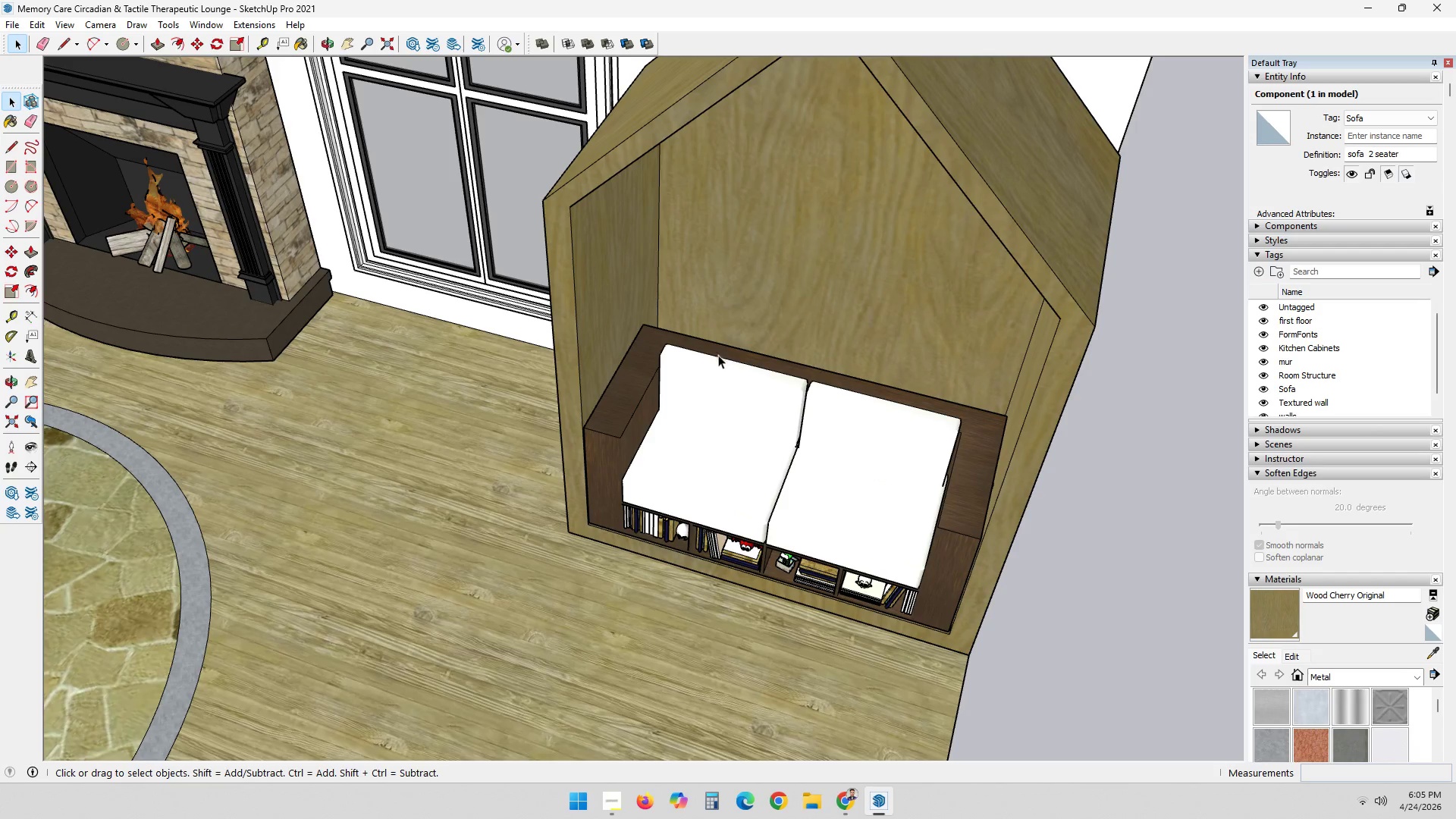 
scroll: coordinate [861, 349], scroll_direction: down, amount: 3.0
 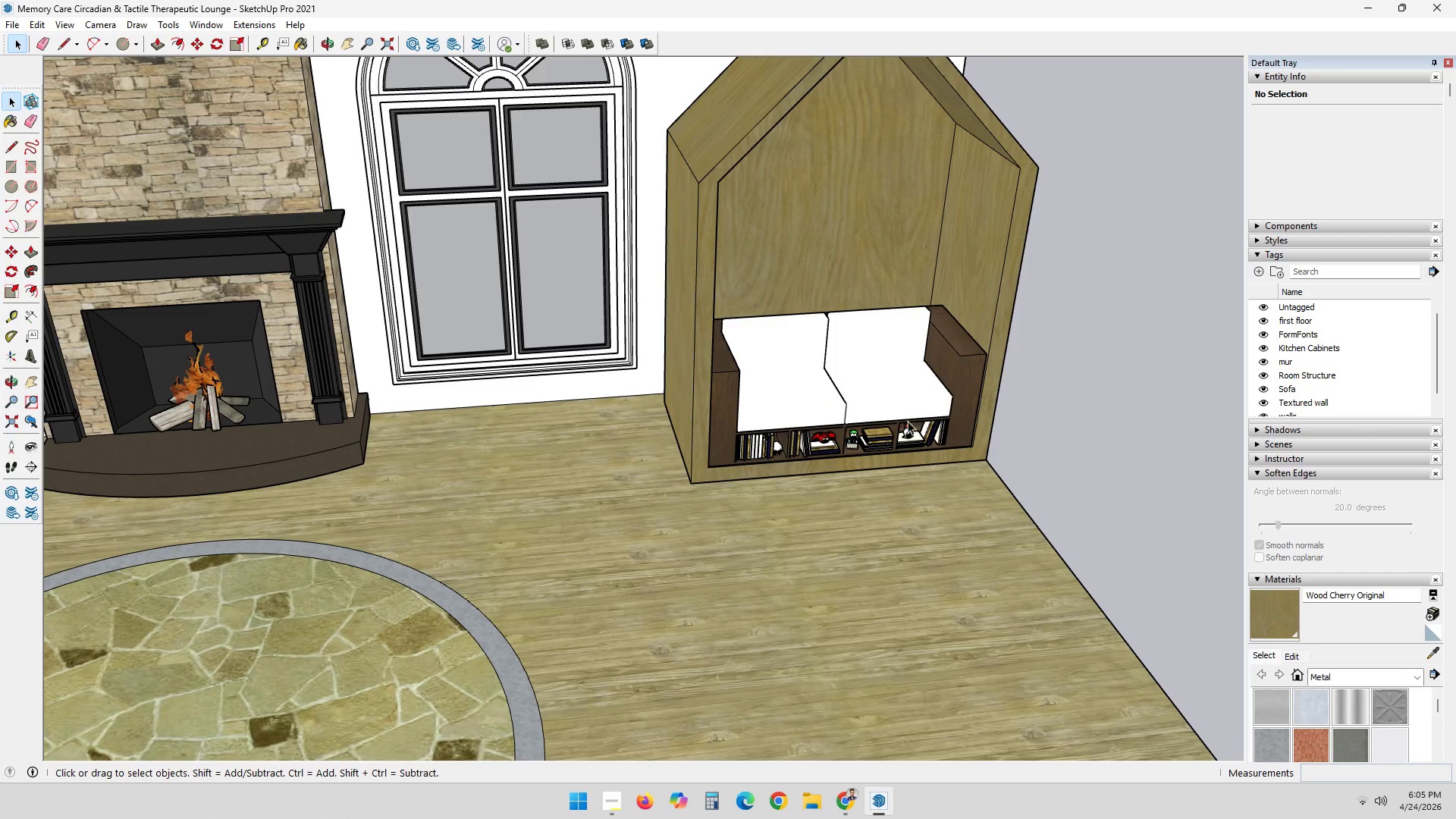 
scroll: coordinate [909, 423], scroll_direction: up, amount: 3.0
 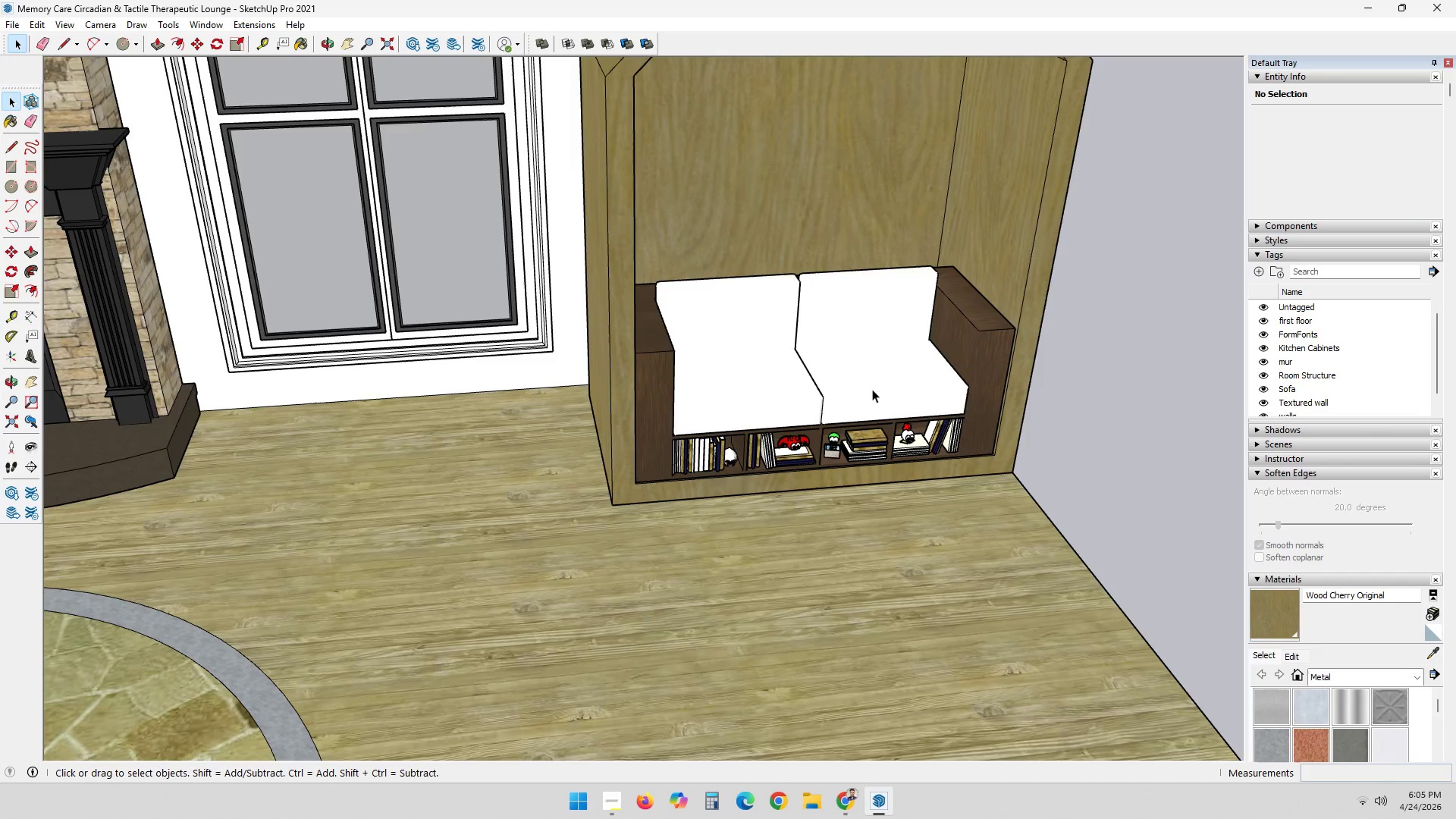 
left_click([872, 389])
 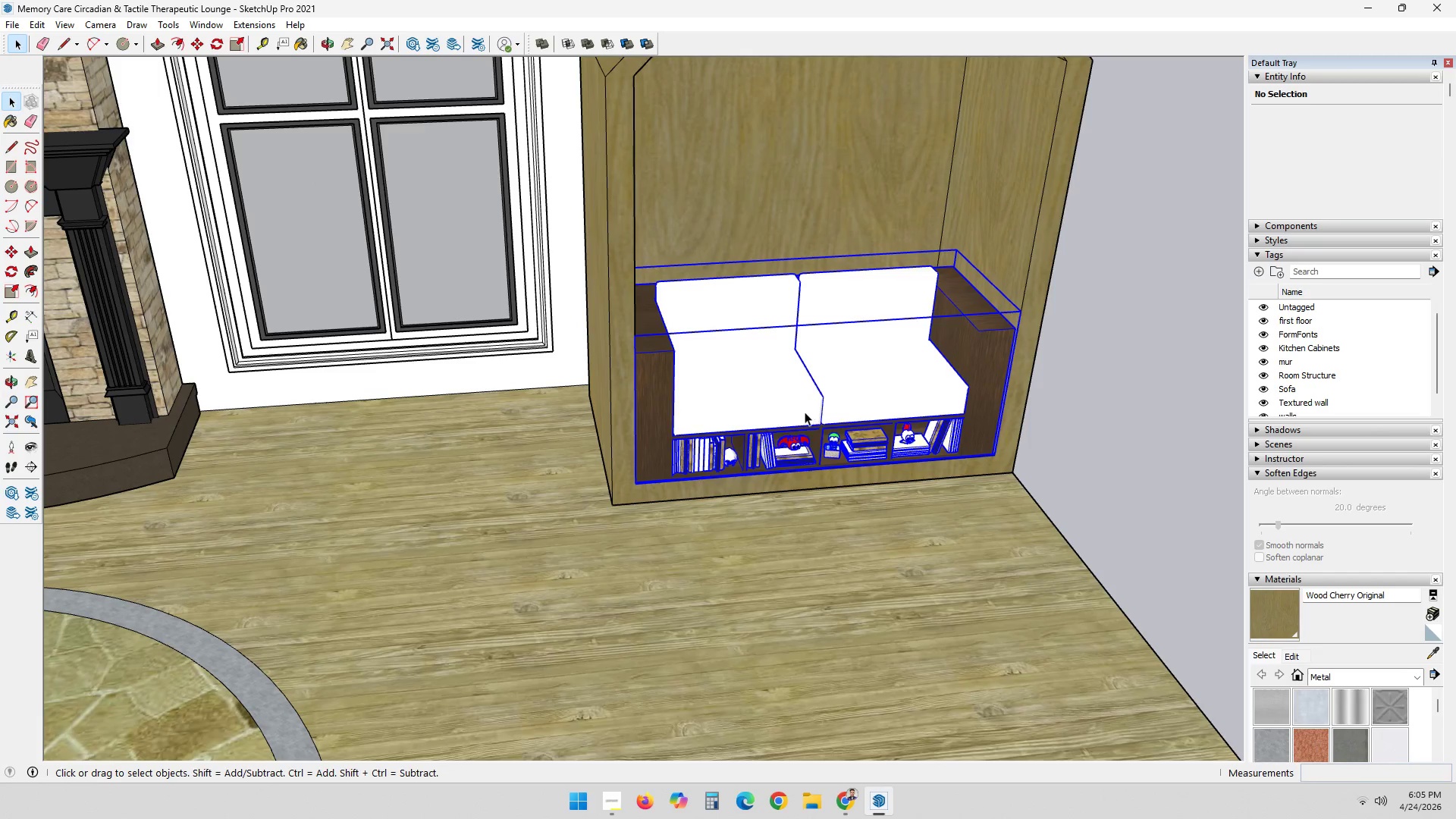 
key(M)
 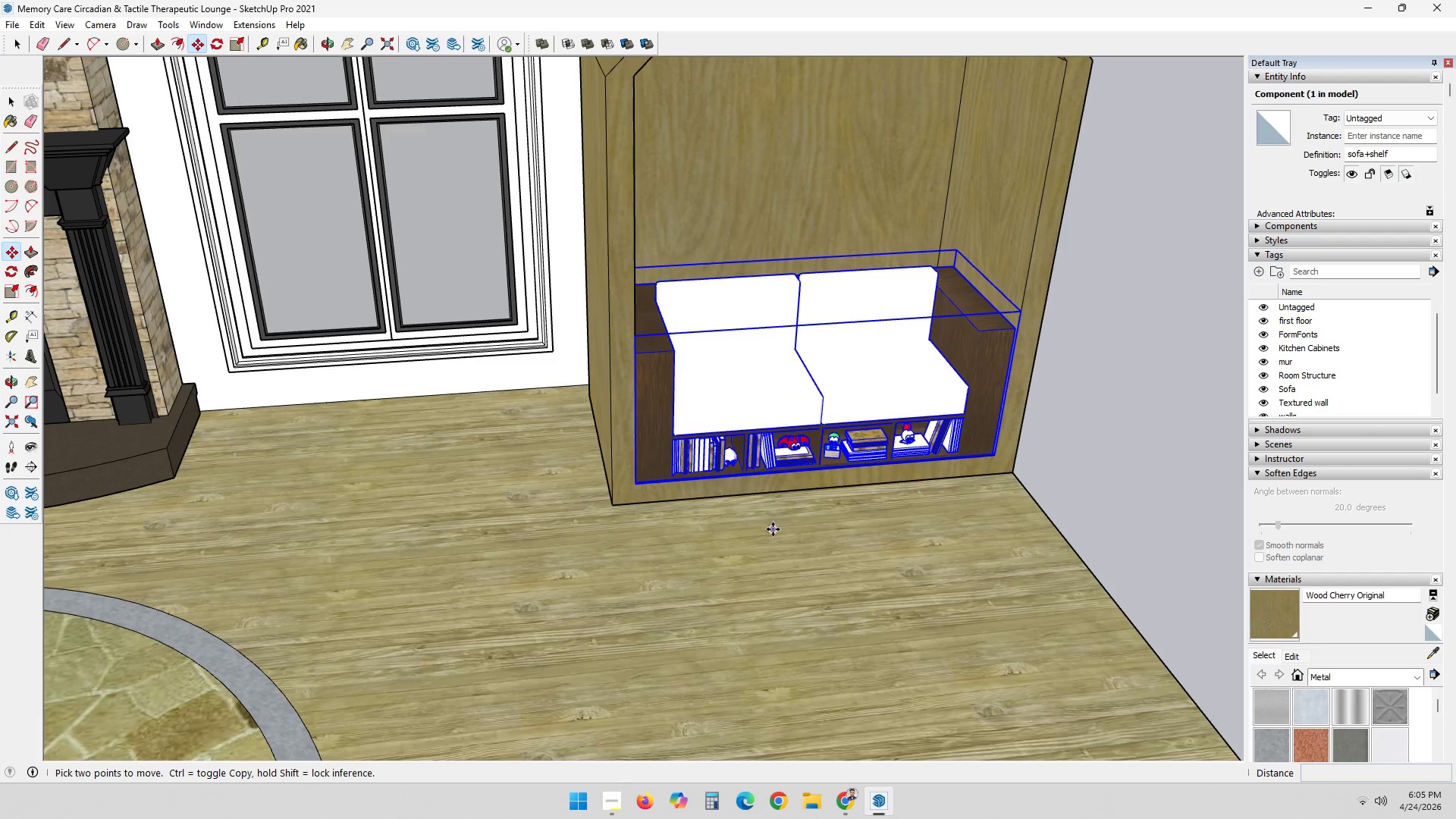 
left_click([773, 529])
 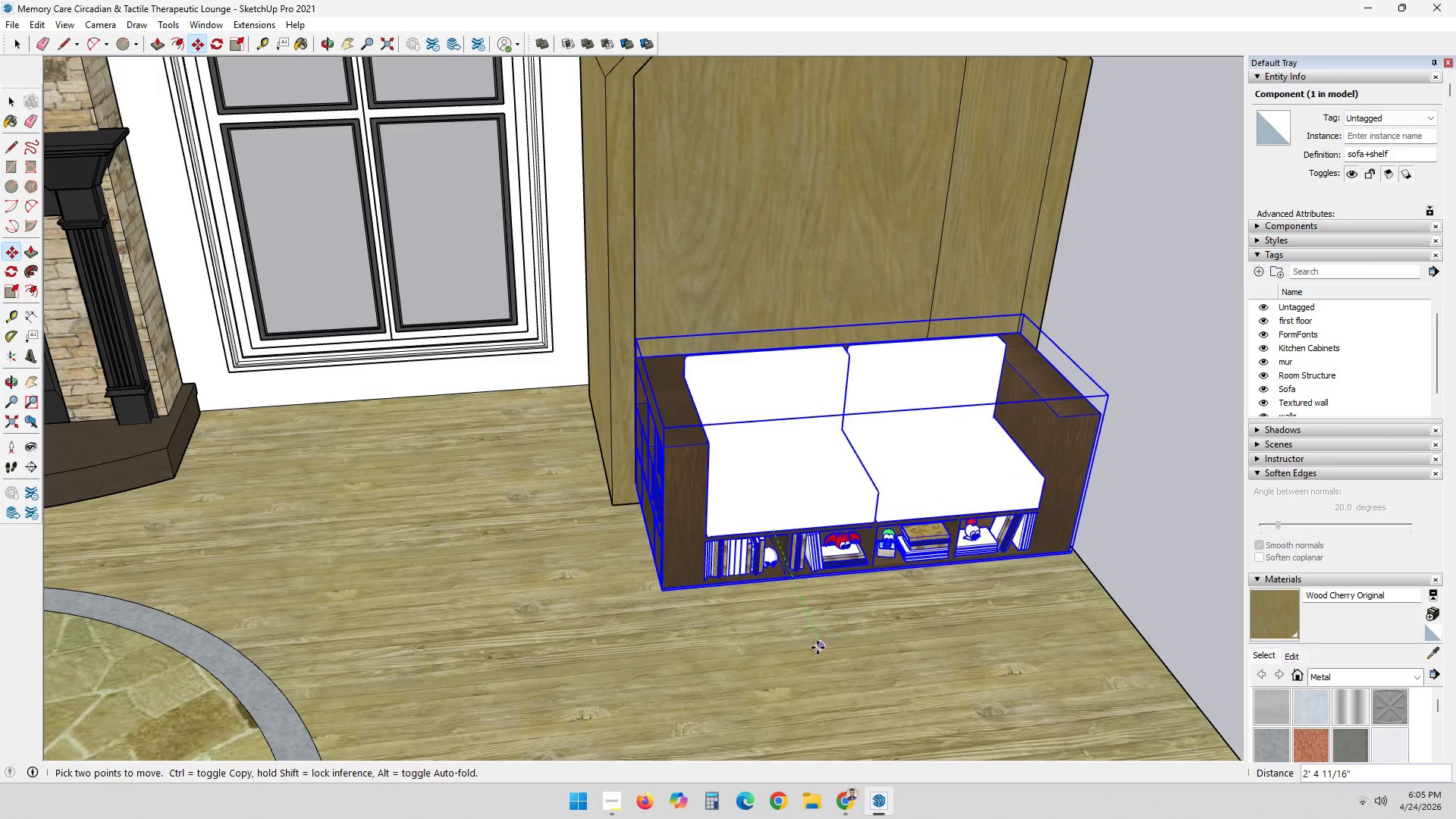 
left_click([817, 648])
 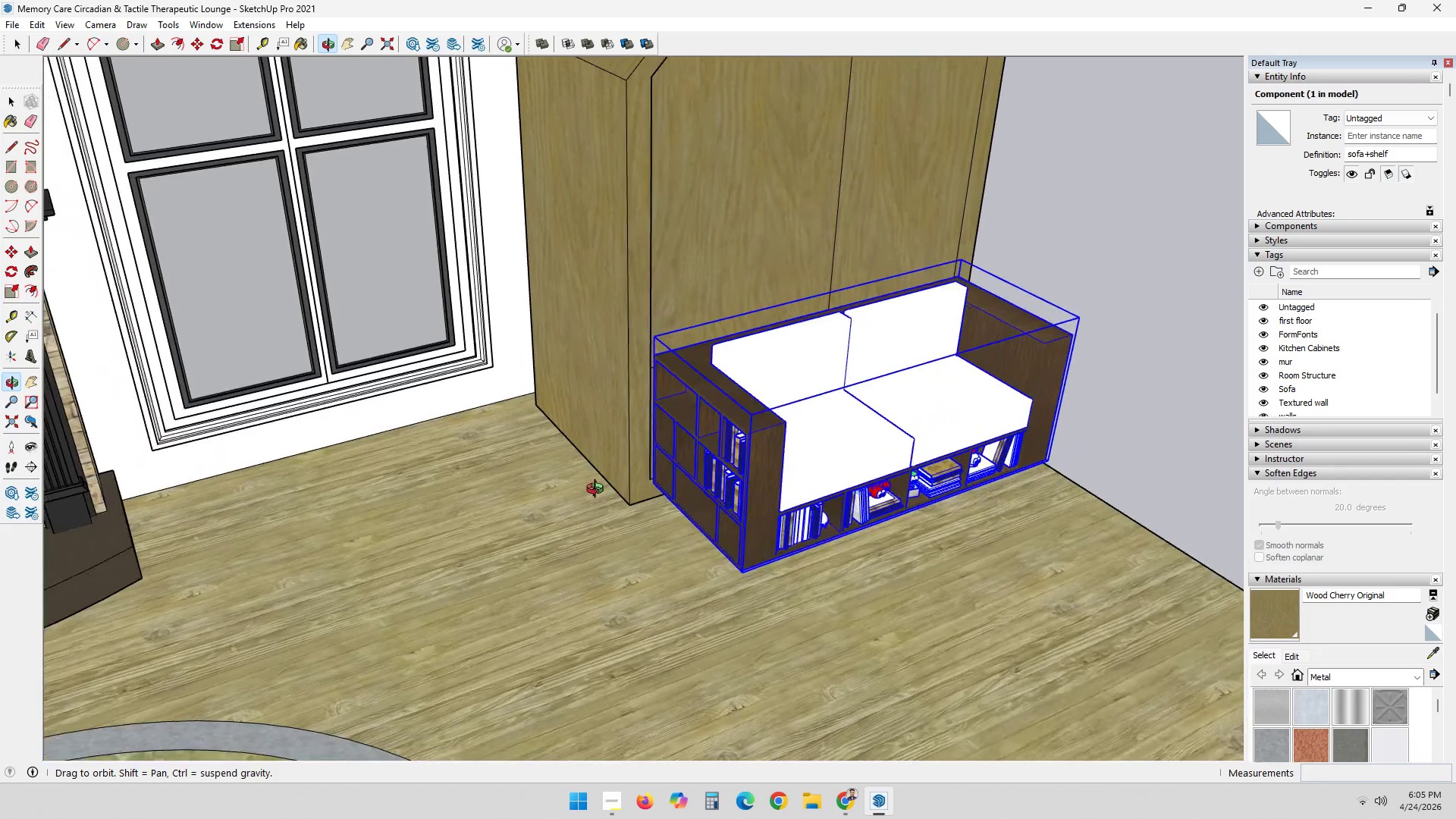 
key(Control+Z)
 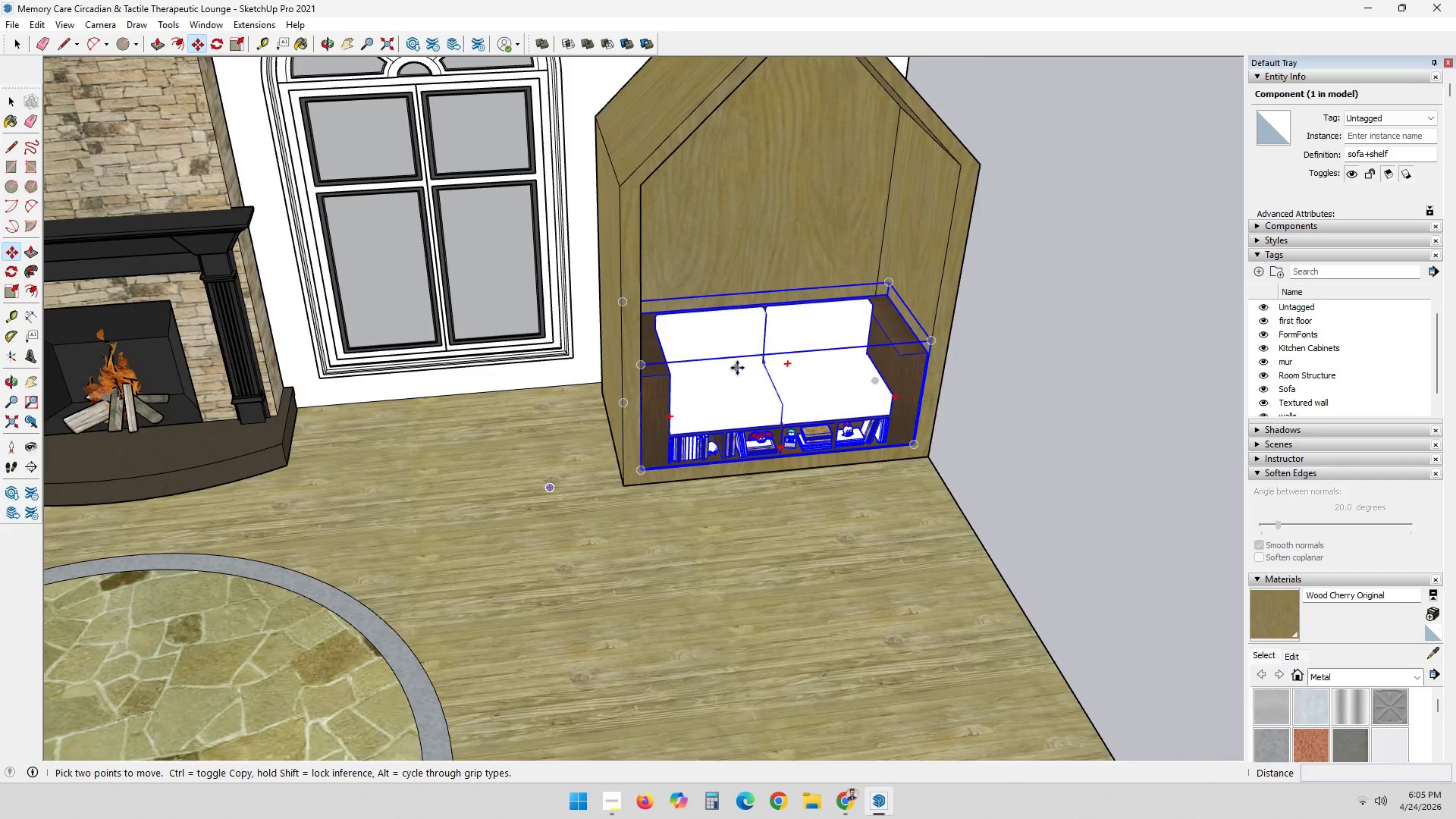 
scroll: coordinate [745, 323], scroll_direction: down, amount: 10.0
 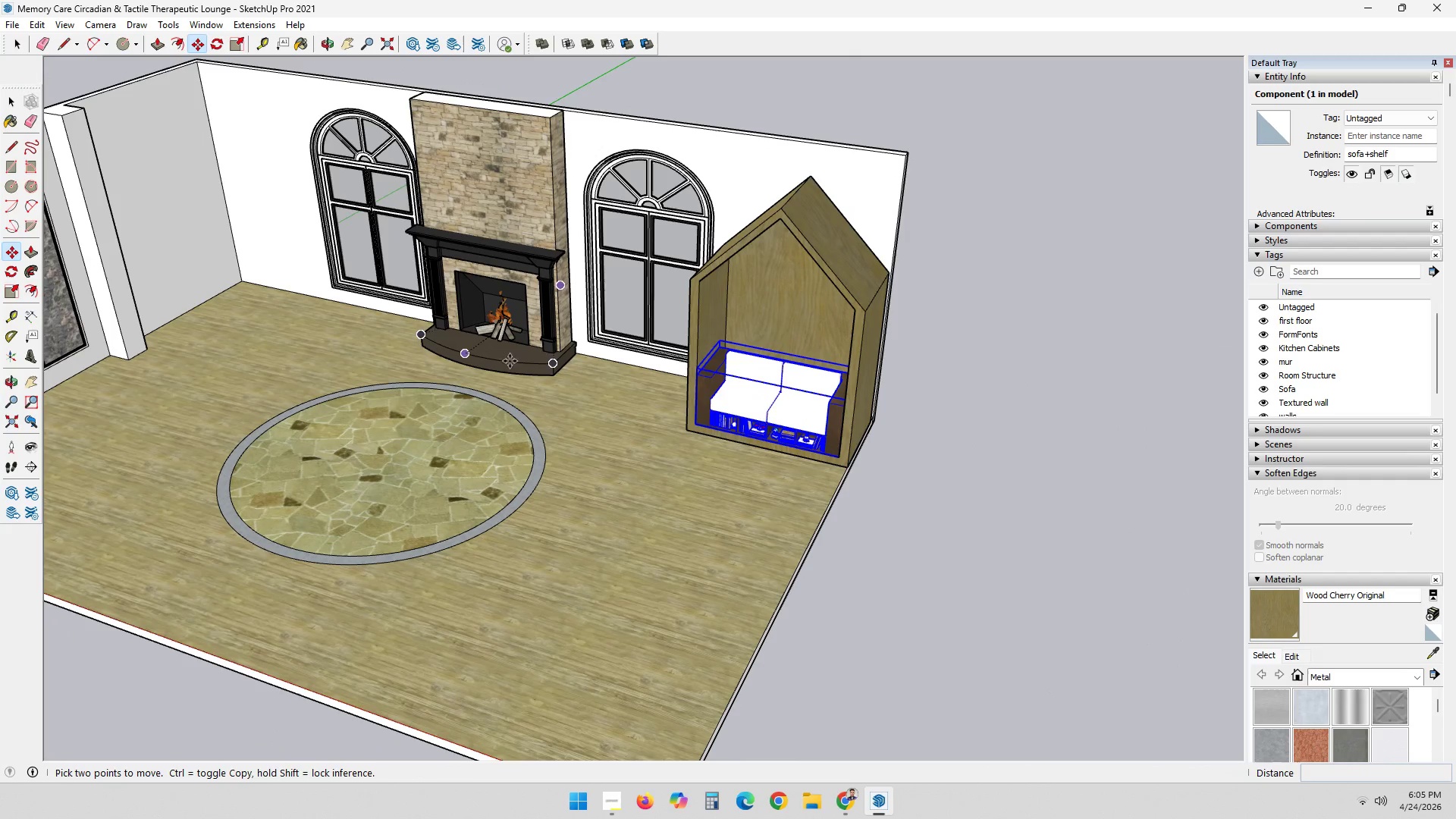 
key(Control+Z)
 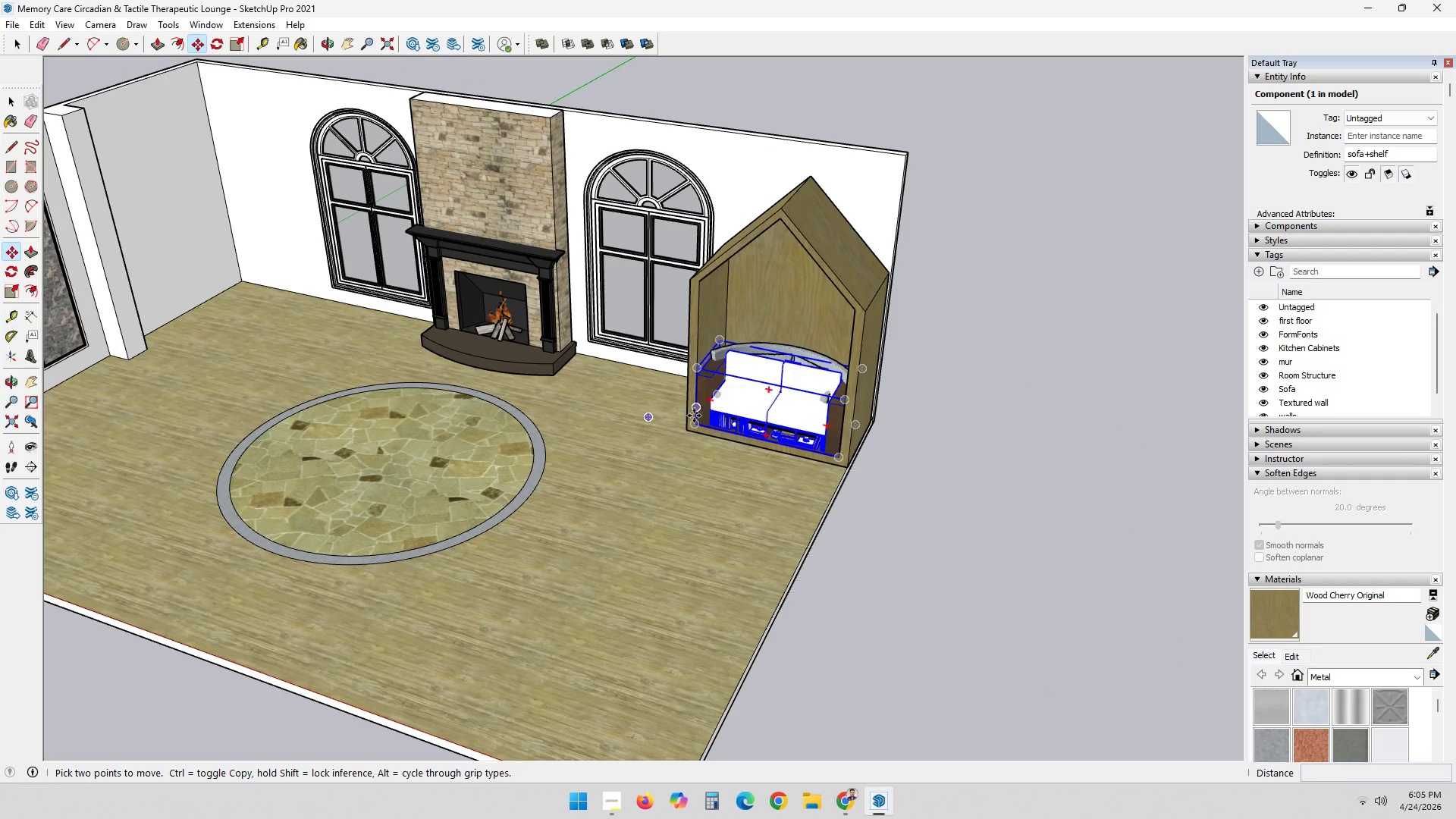 
key(Control+Z)
 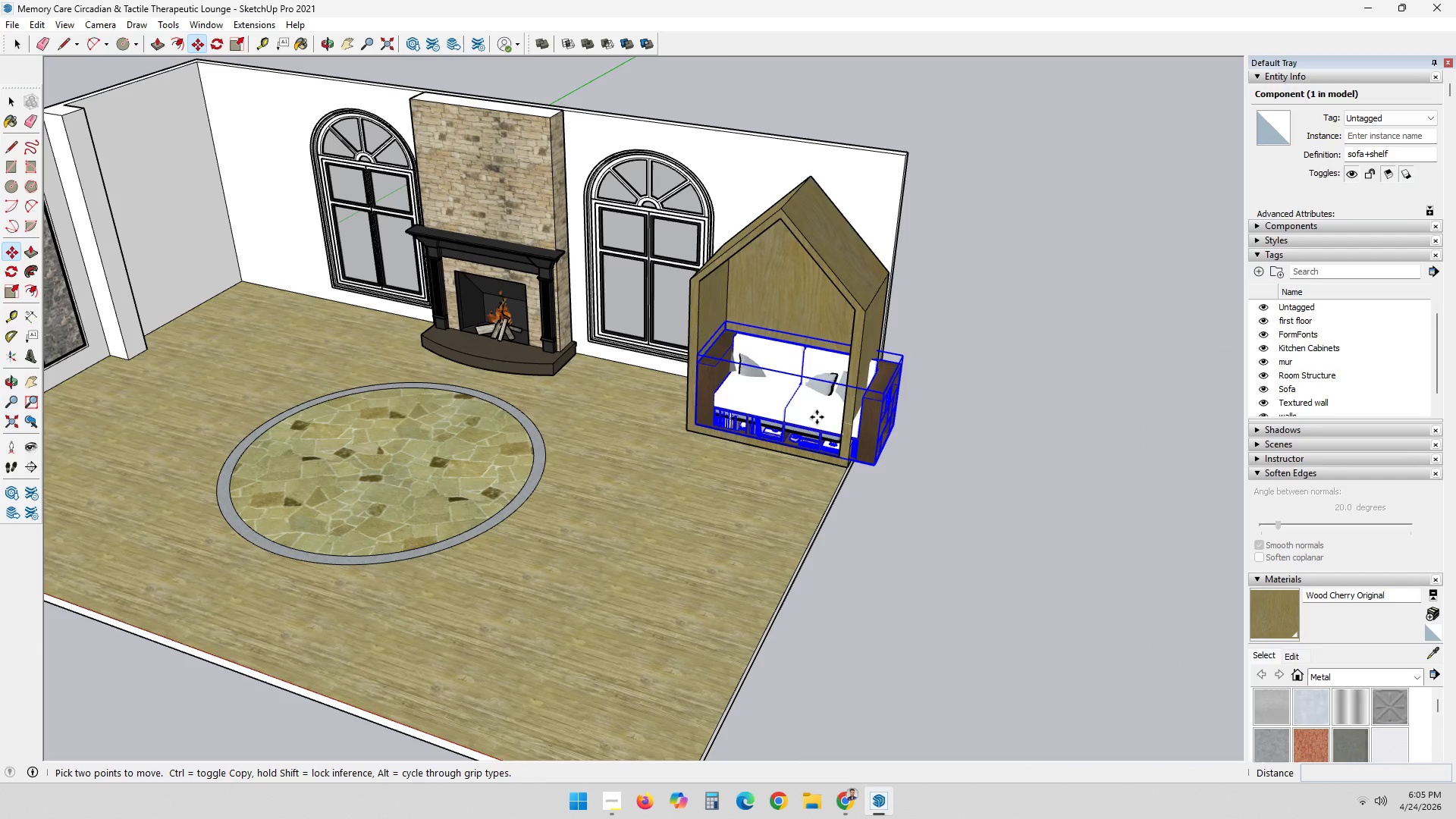 
key(Control+Shift+ShiftLeft)
 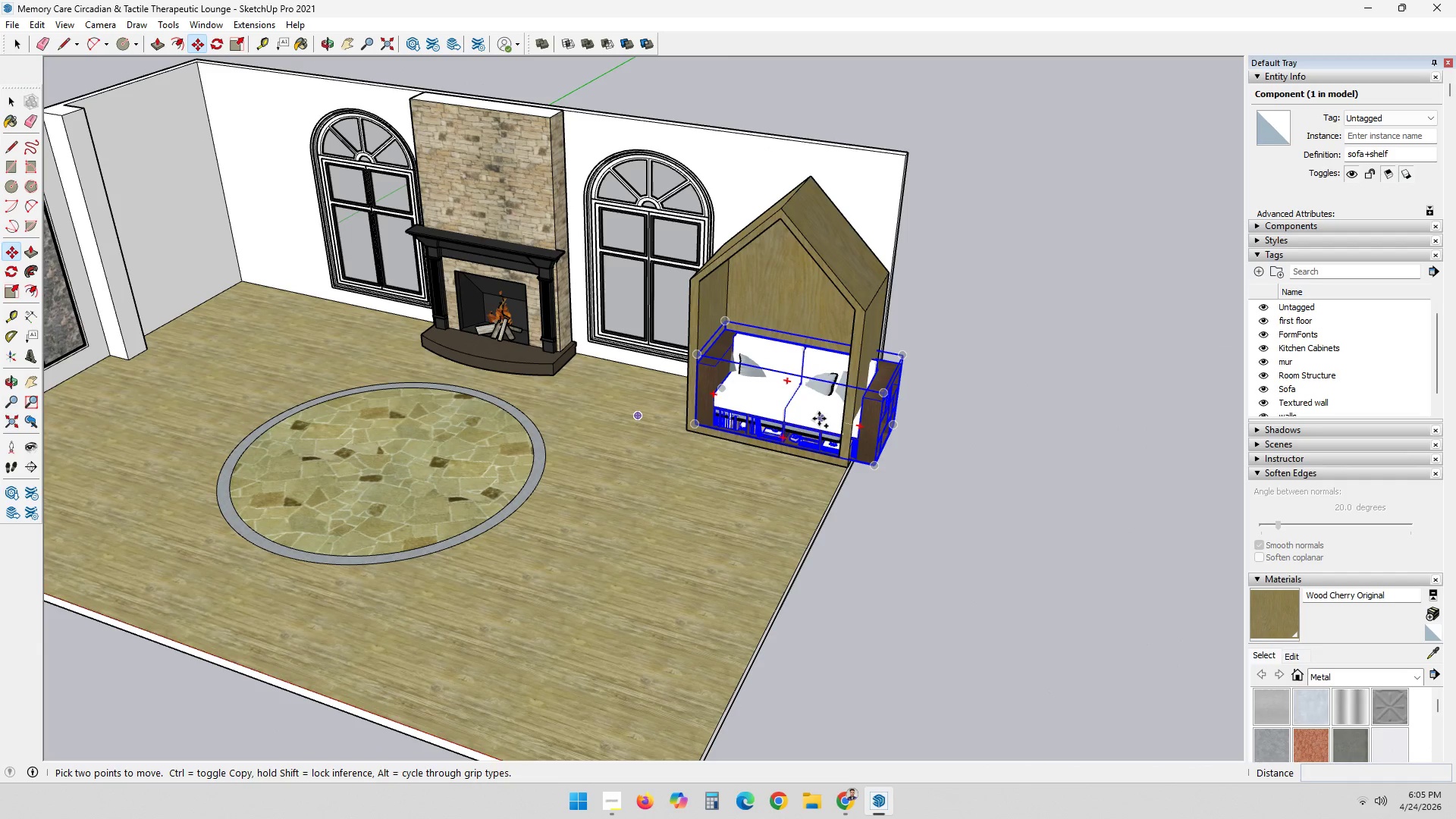 
key(Control+Shift+Z)
 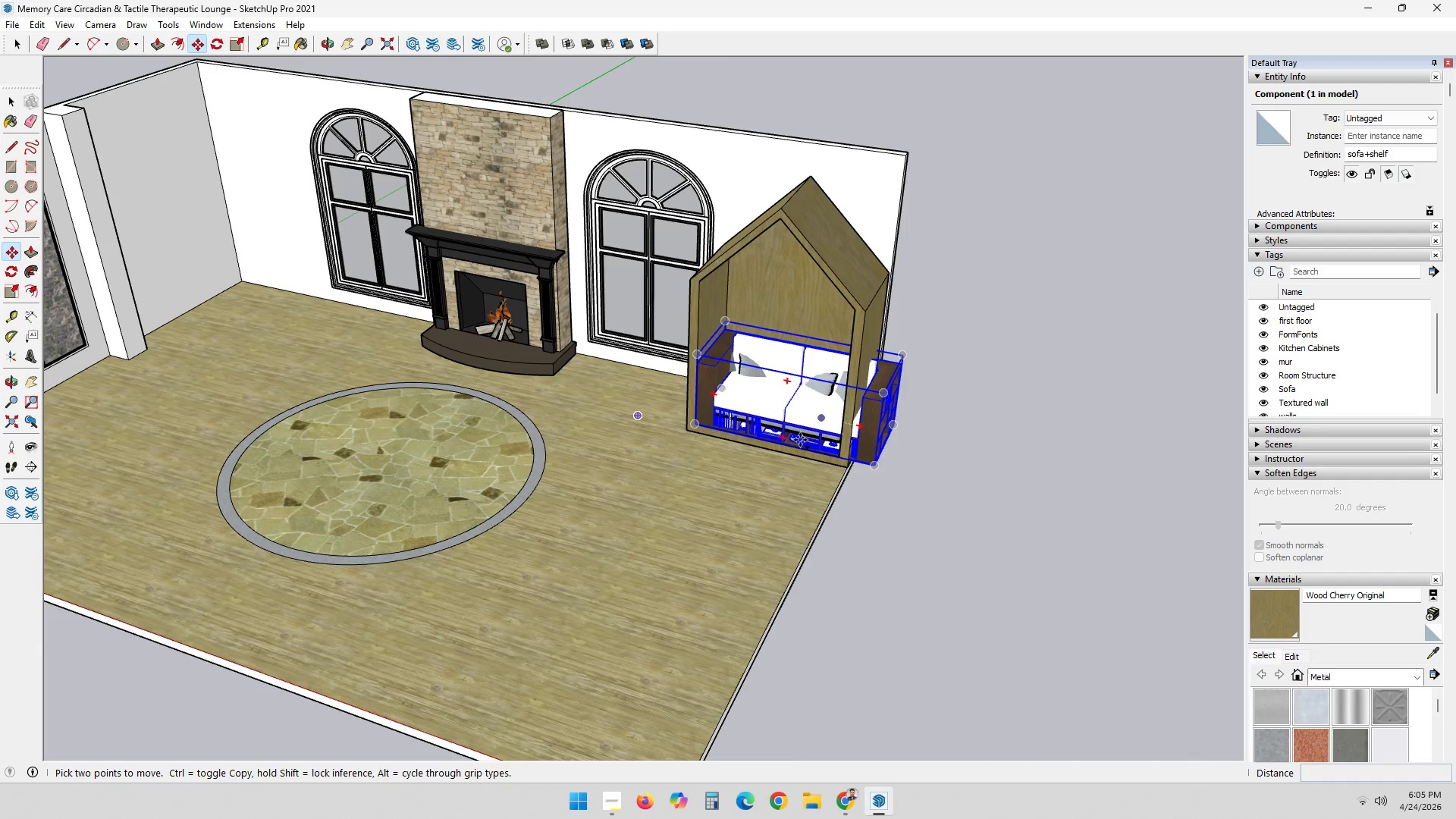 
key(Control+Shift+Z)
 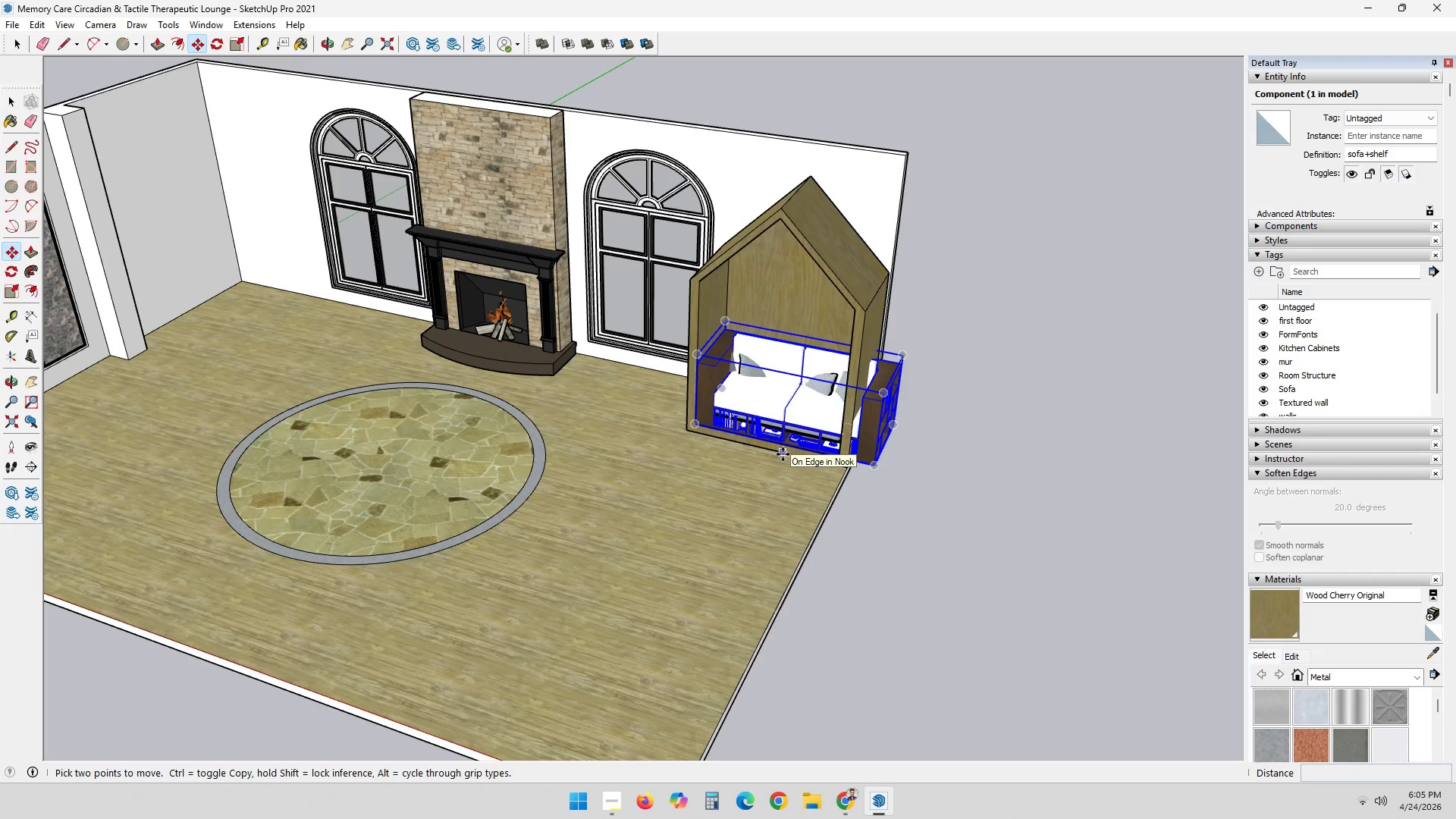 
key(Space)
 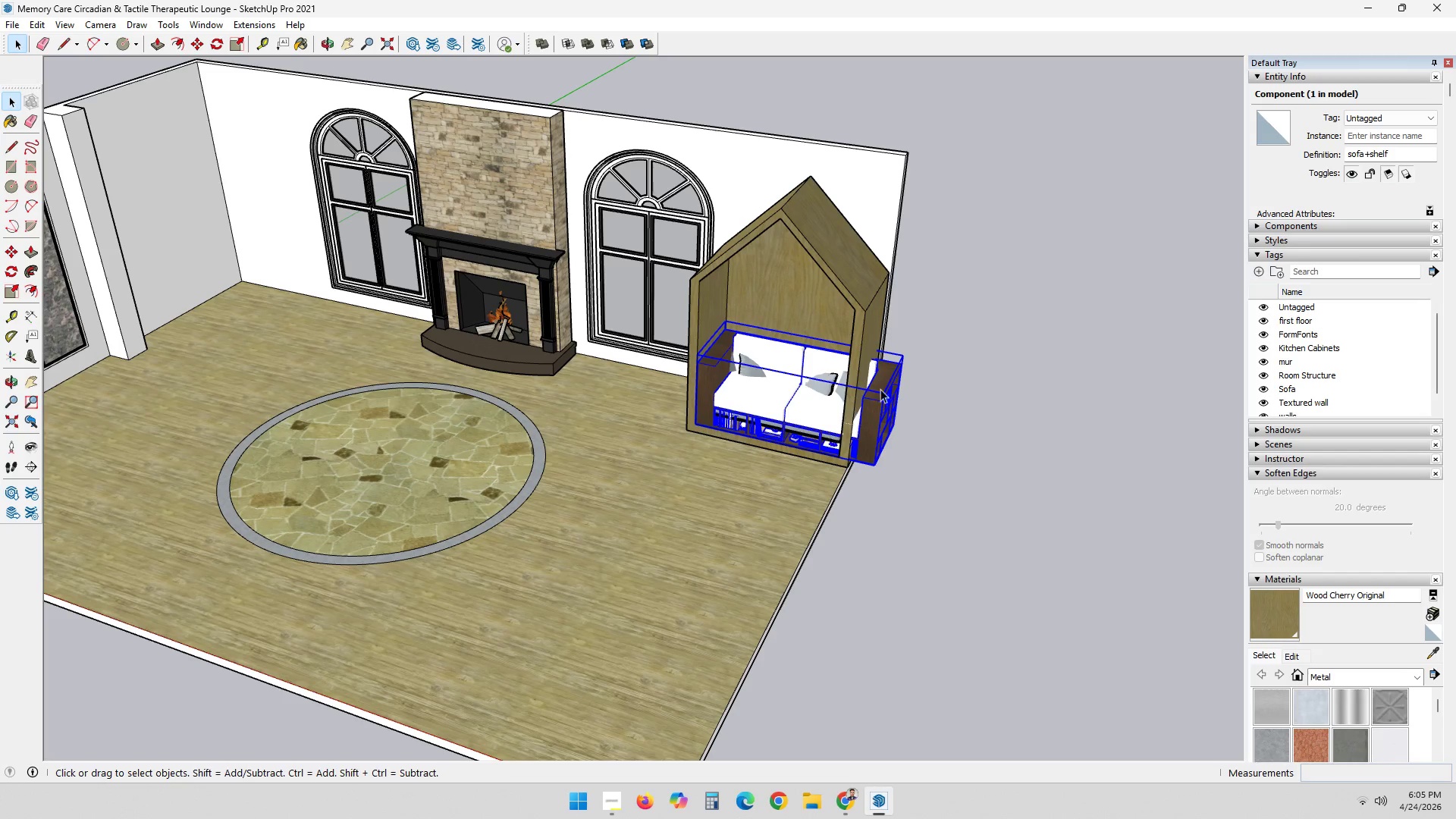 
key(S)
 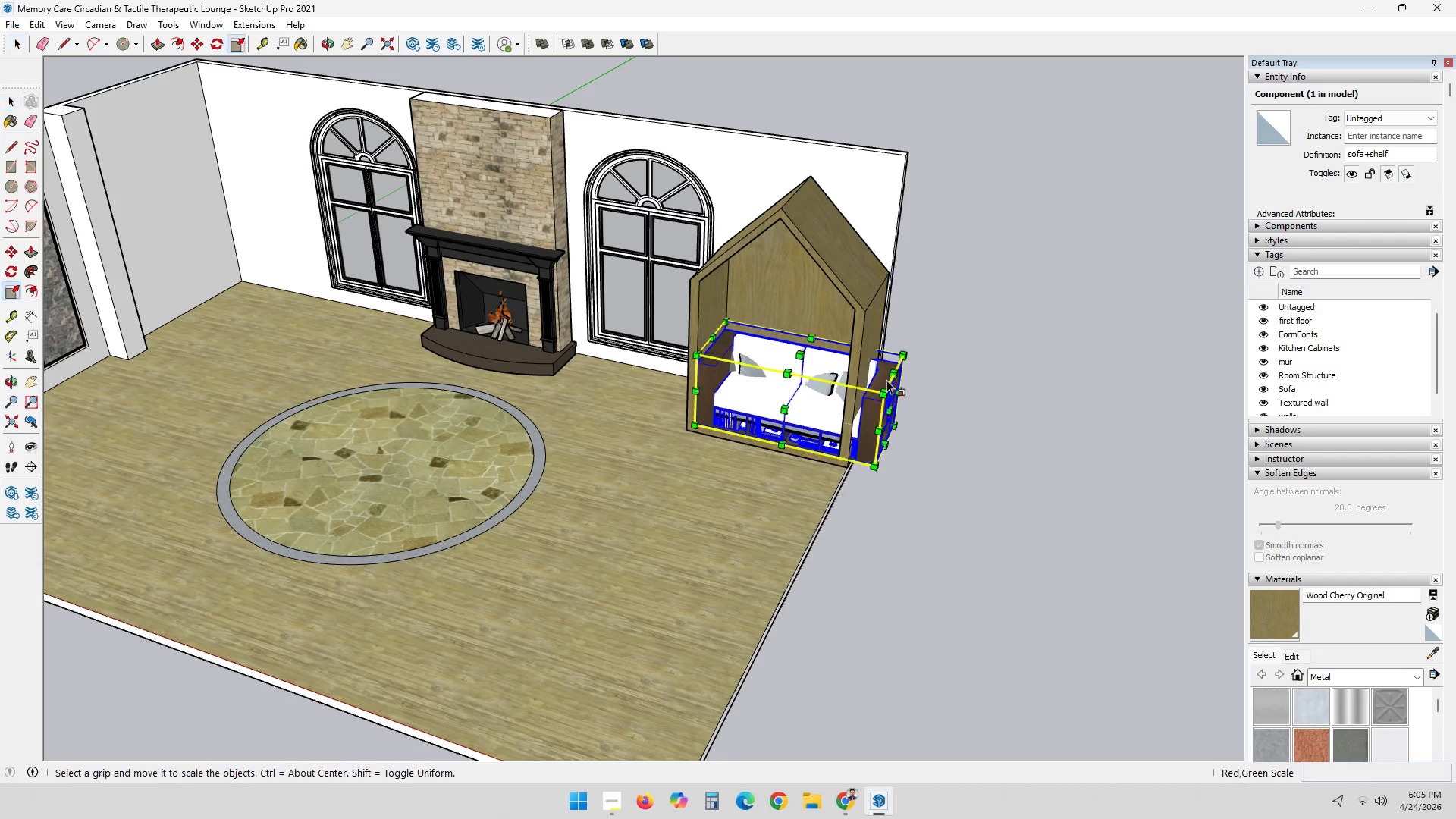 
left_click([912, 349])
 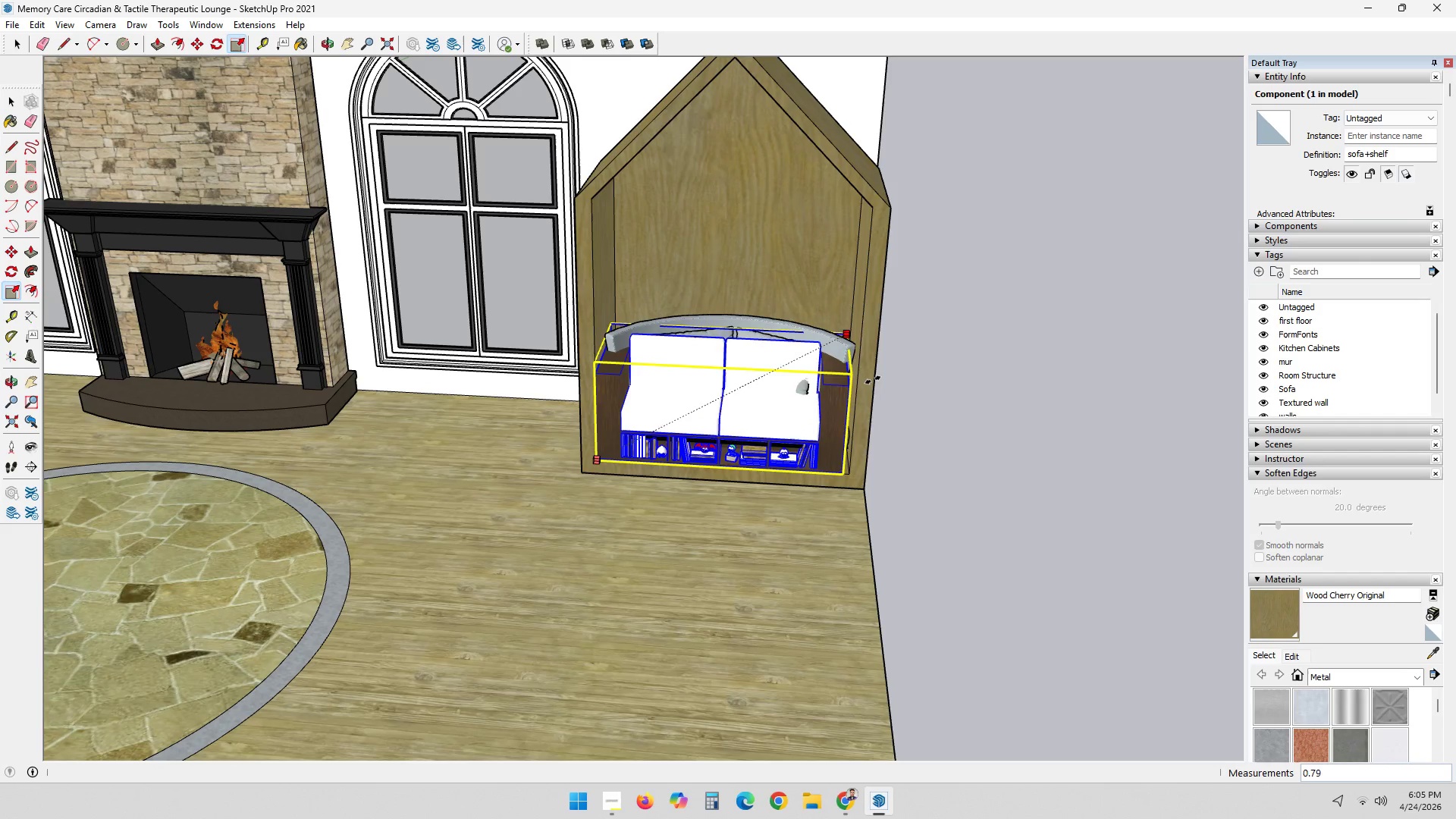 
scroll: coordinate [912, 349], scroll_direction: up, amount: 6.0
 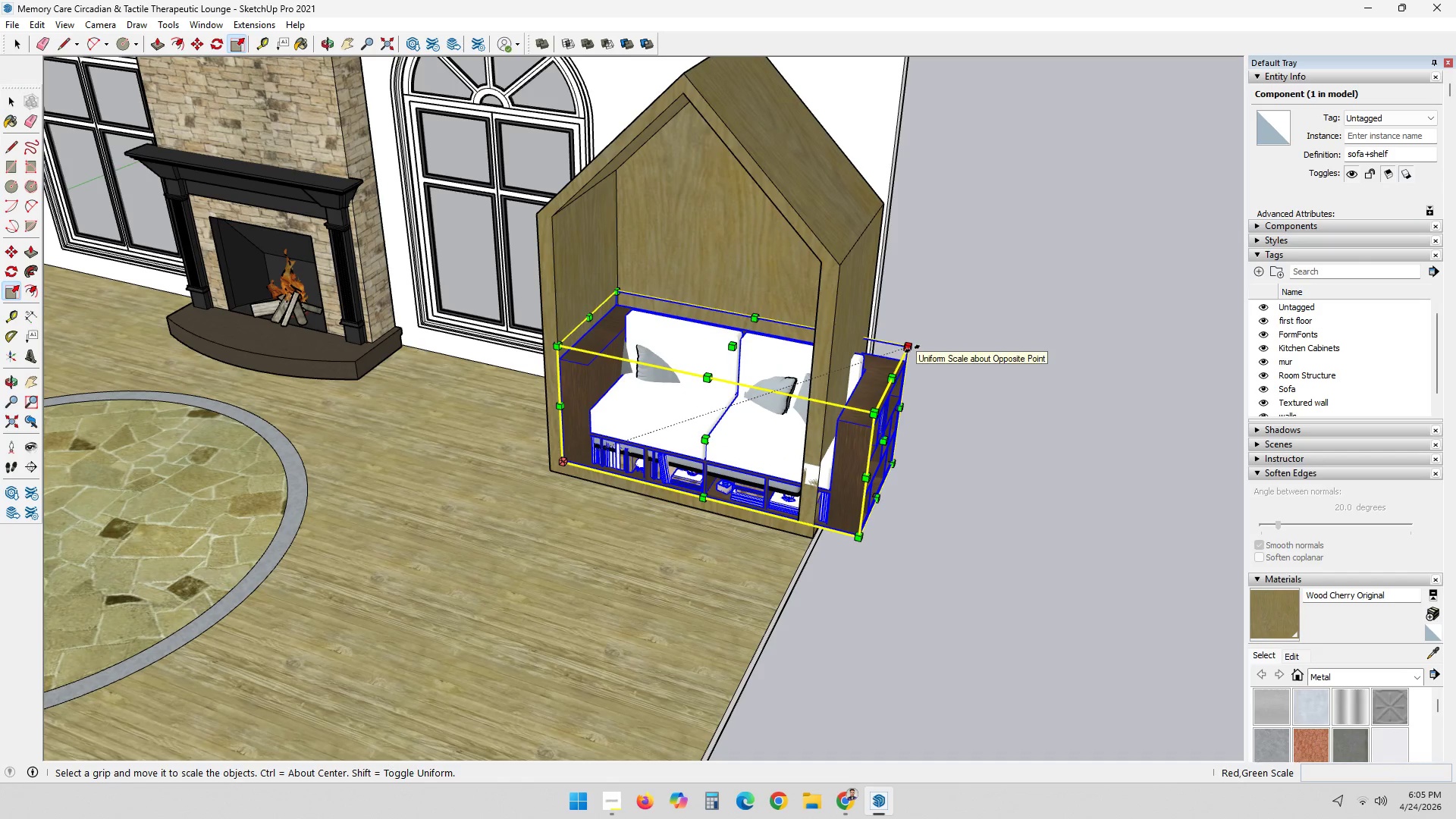 
left_click([876, 375])
 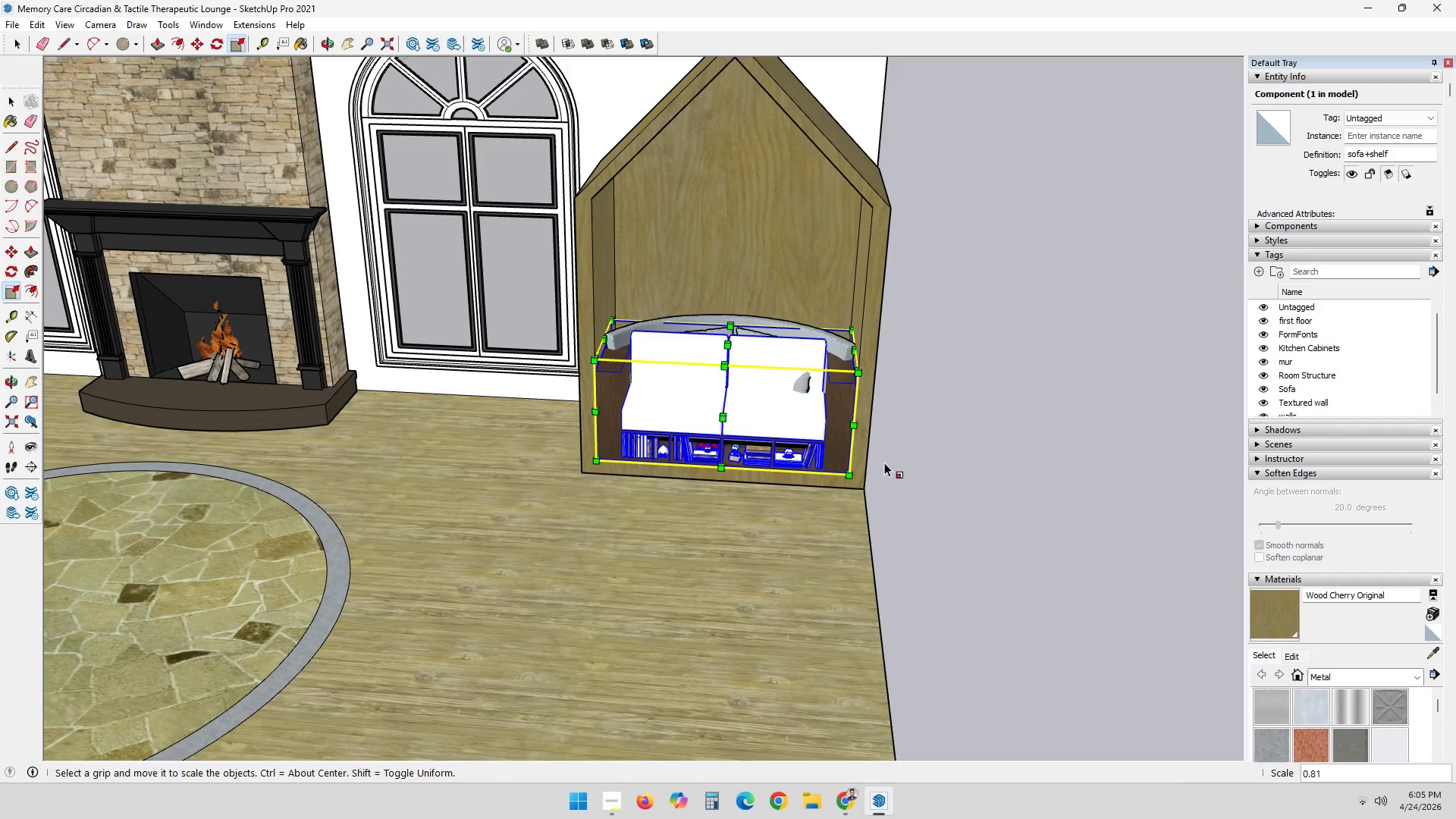 
key(Space)
 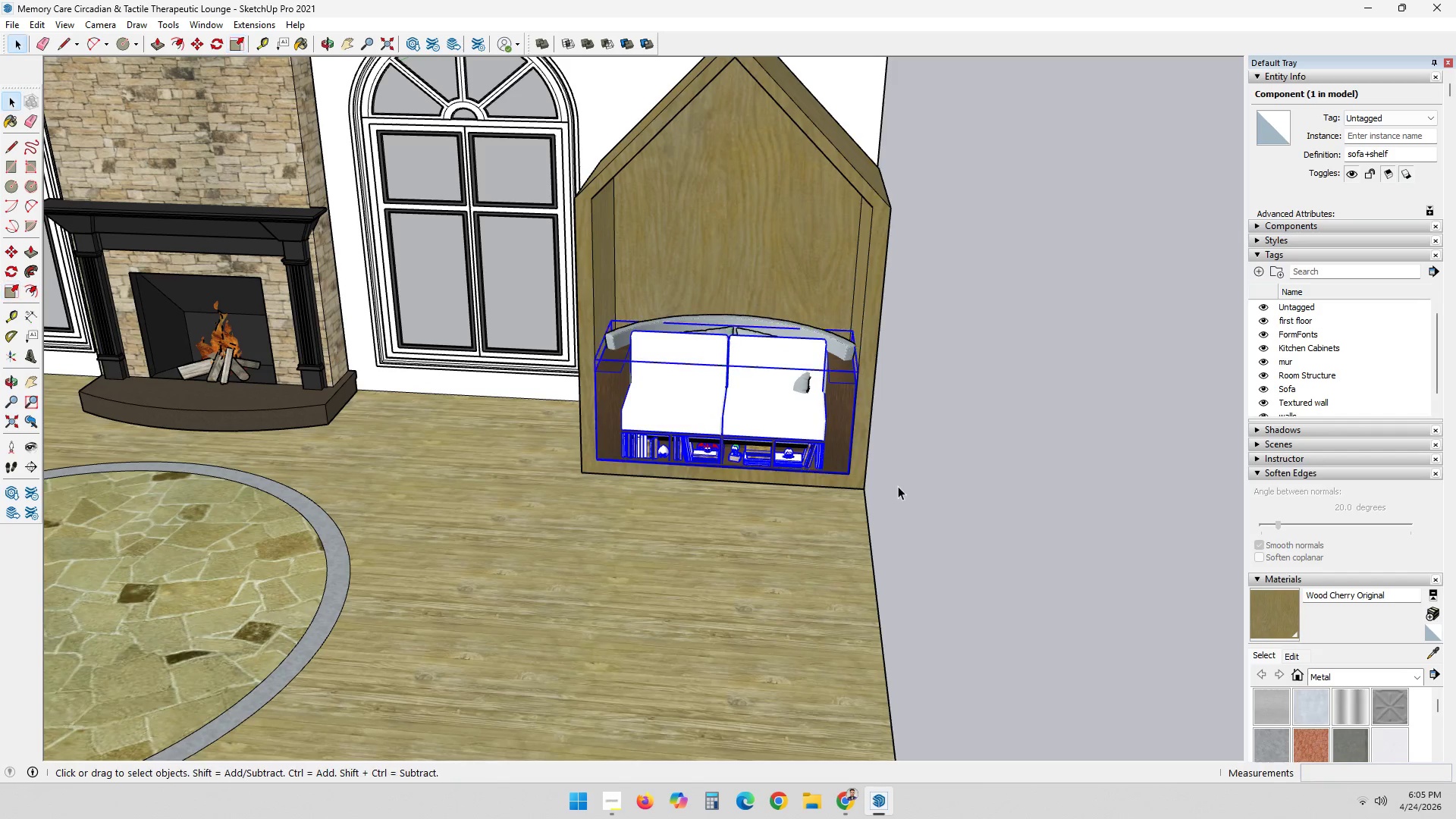 
scroll: coordinate [290, 340], scroll_direction: down, amount: 12.0
 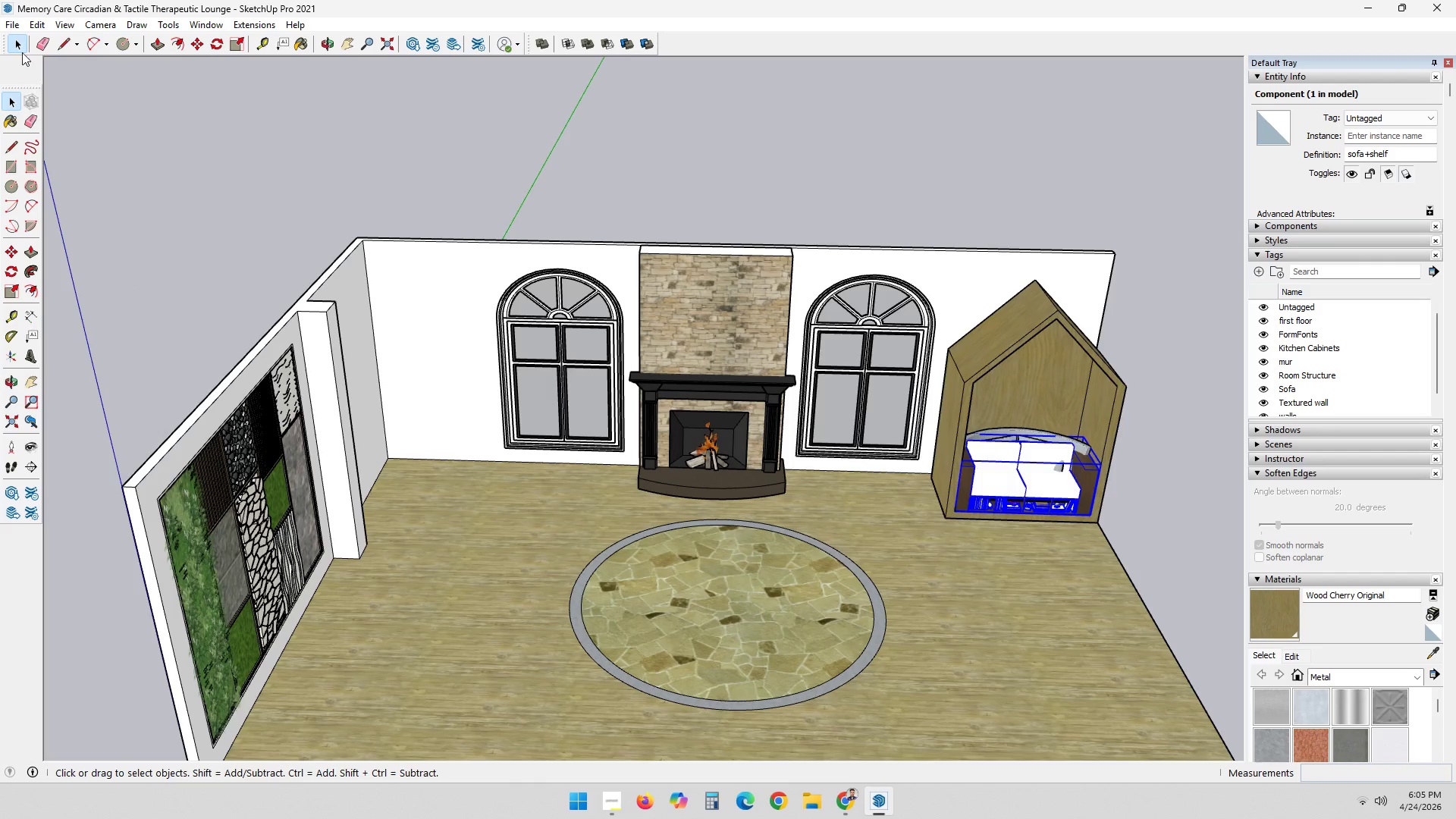 
left_click([10, 33])
 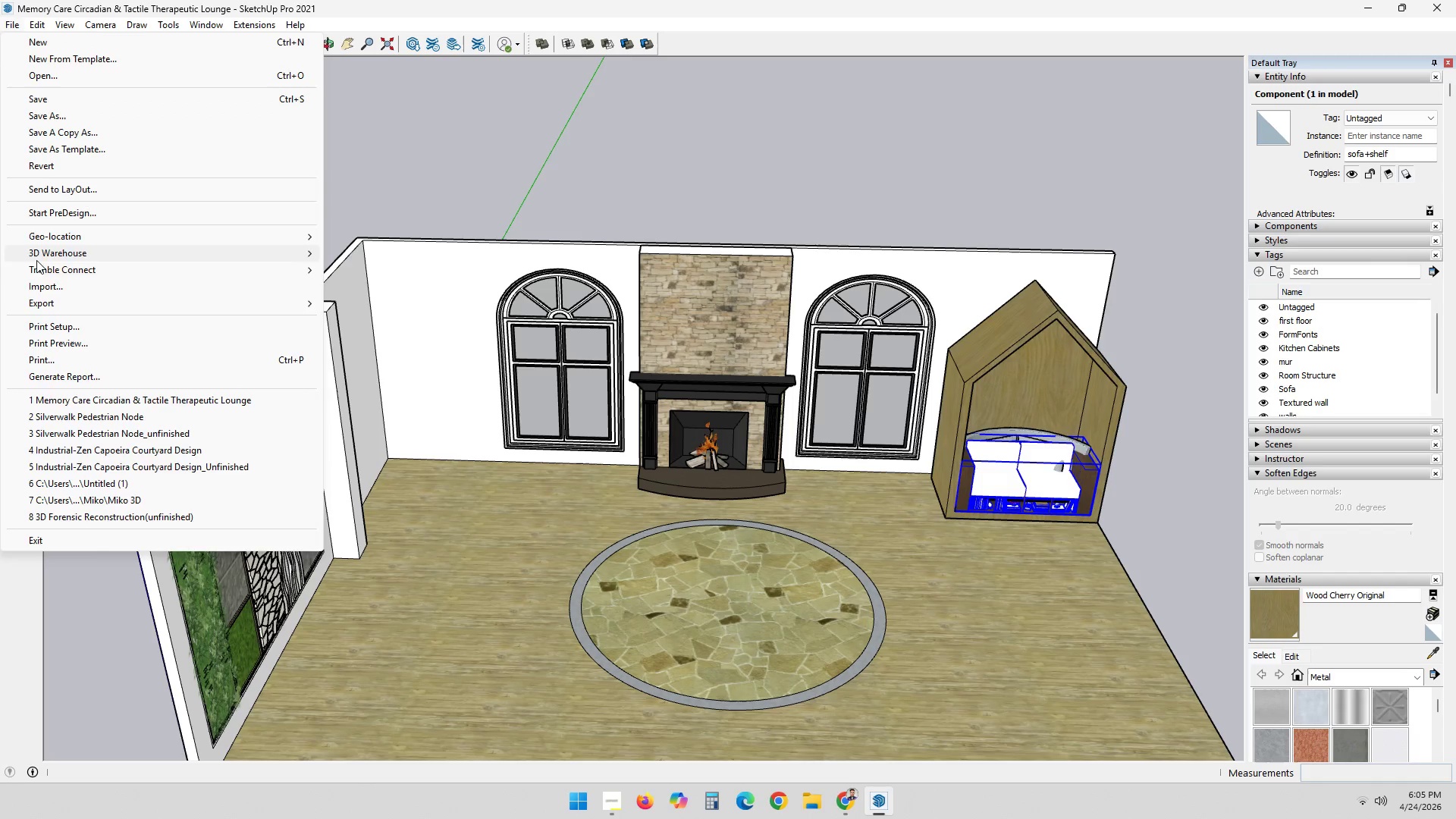 
left_click([41, 279])
 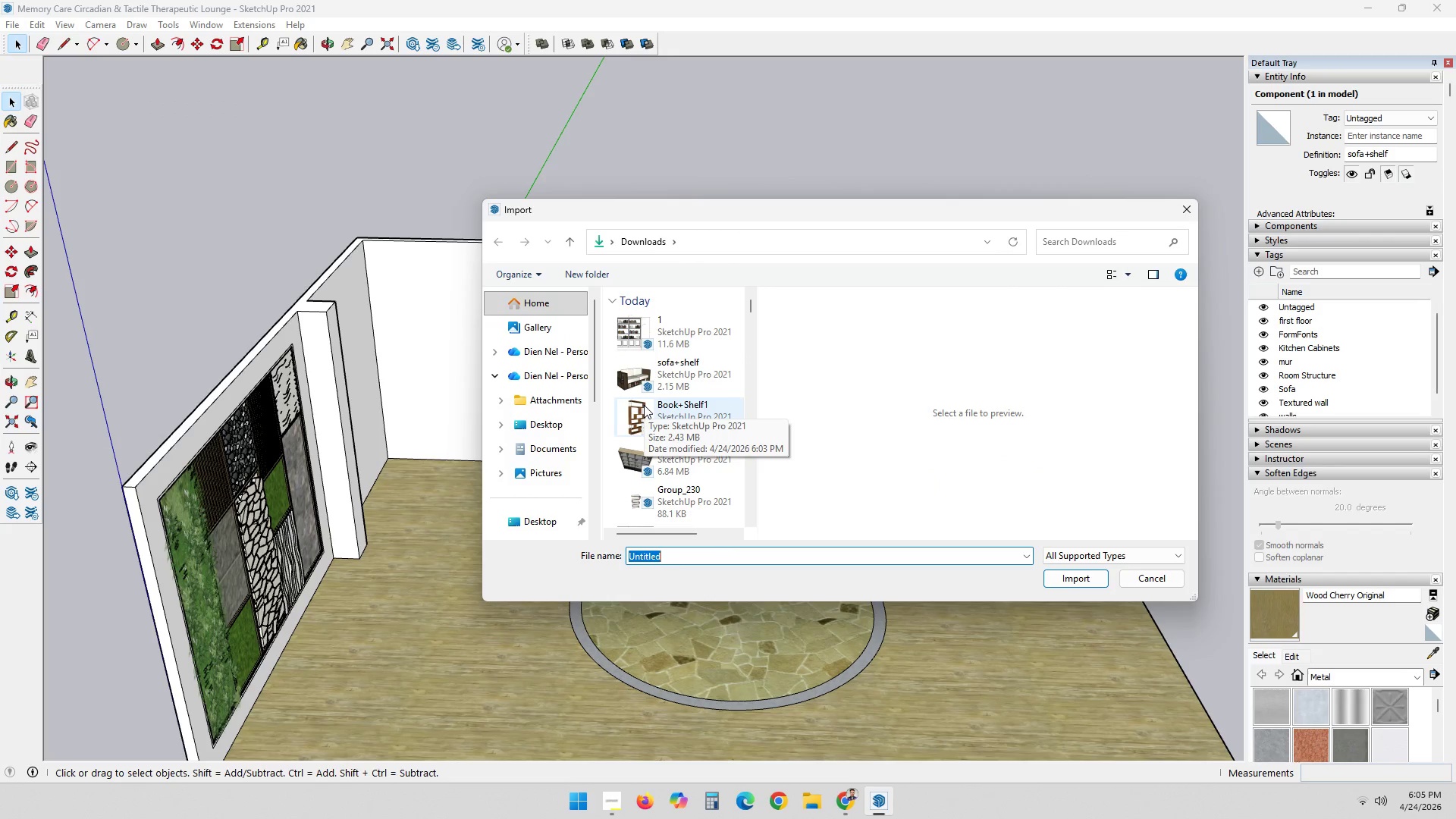 
scroll: coordinate [648, 406], scroll_direction: down, amount: 1.0
 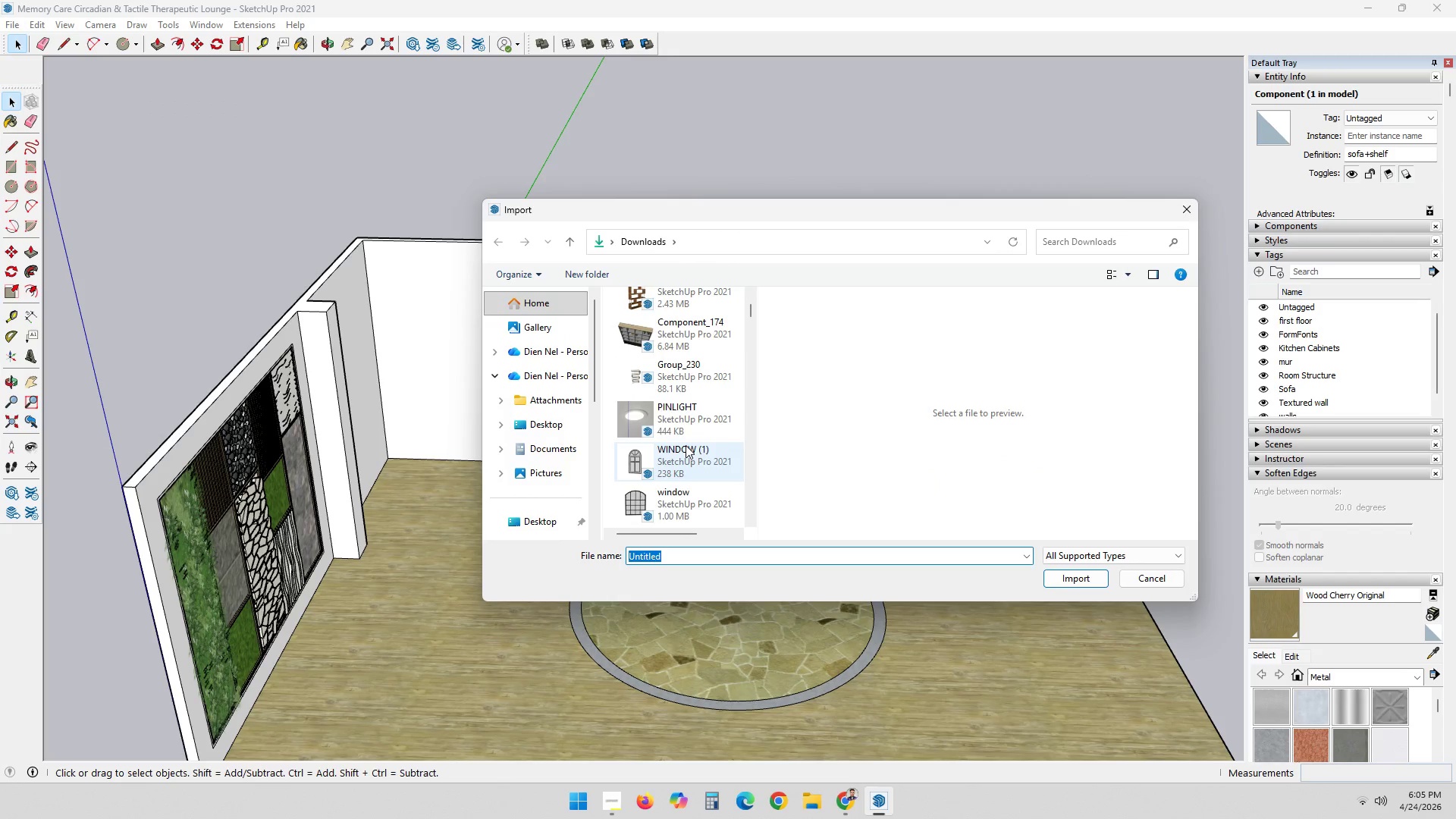 
left_click([664, 333])
 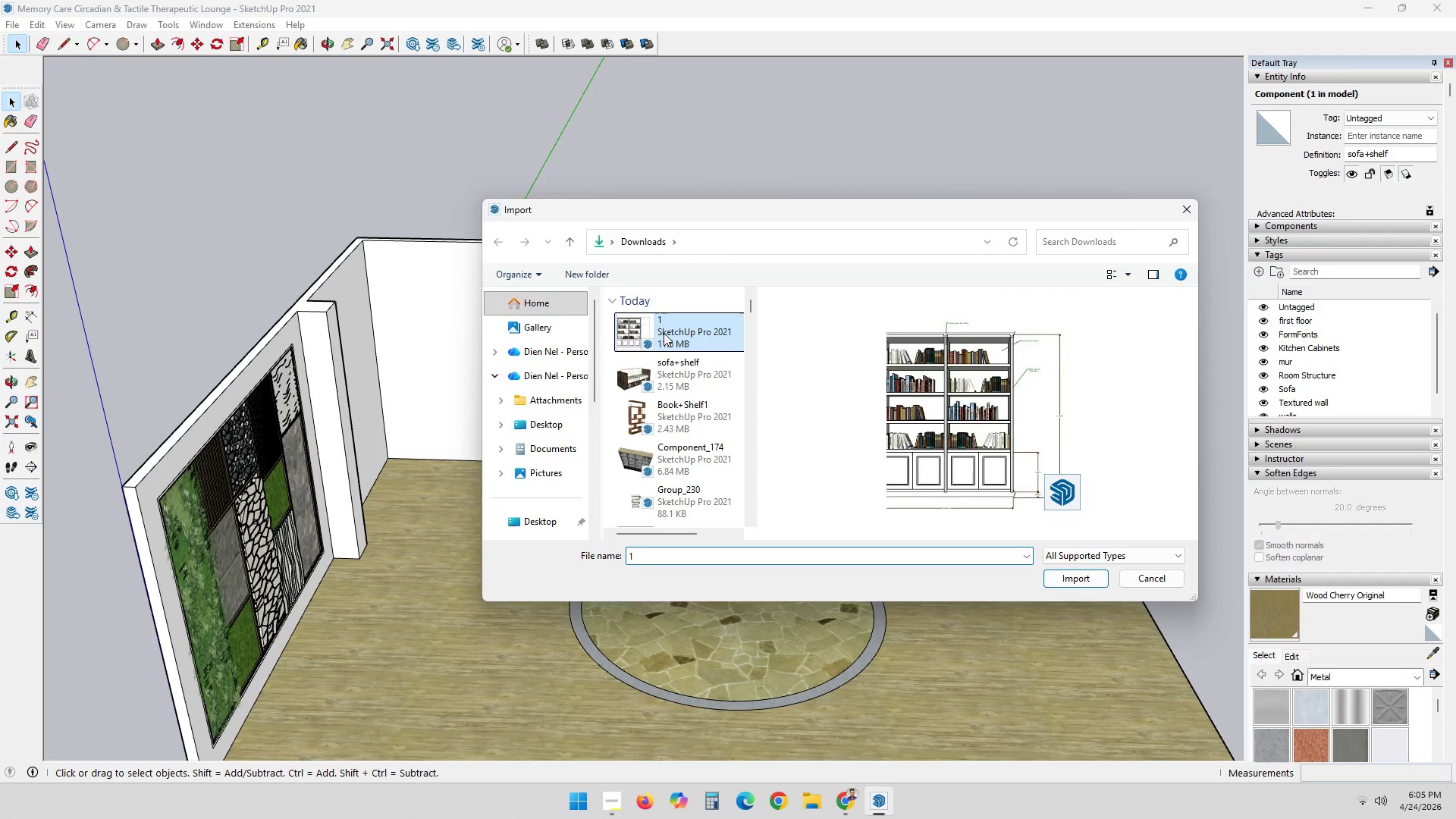 
scroll: coordinate [686, 445], scroll_direction: up, amount: 3.0
 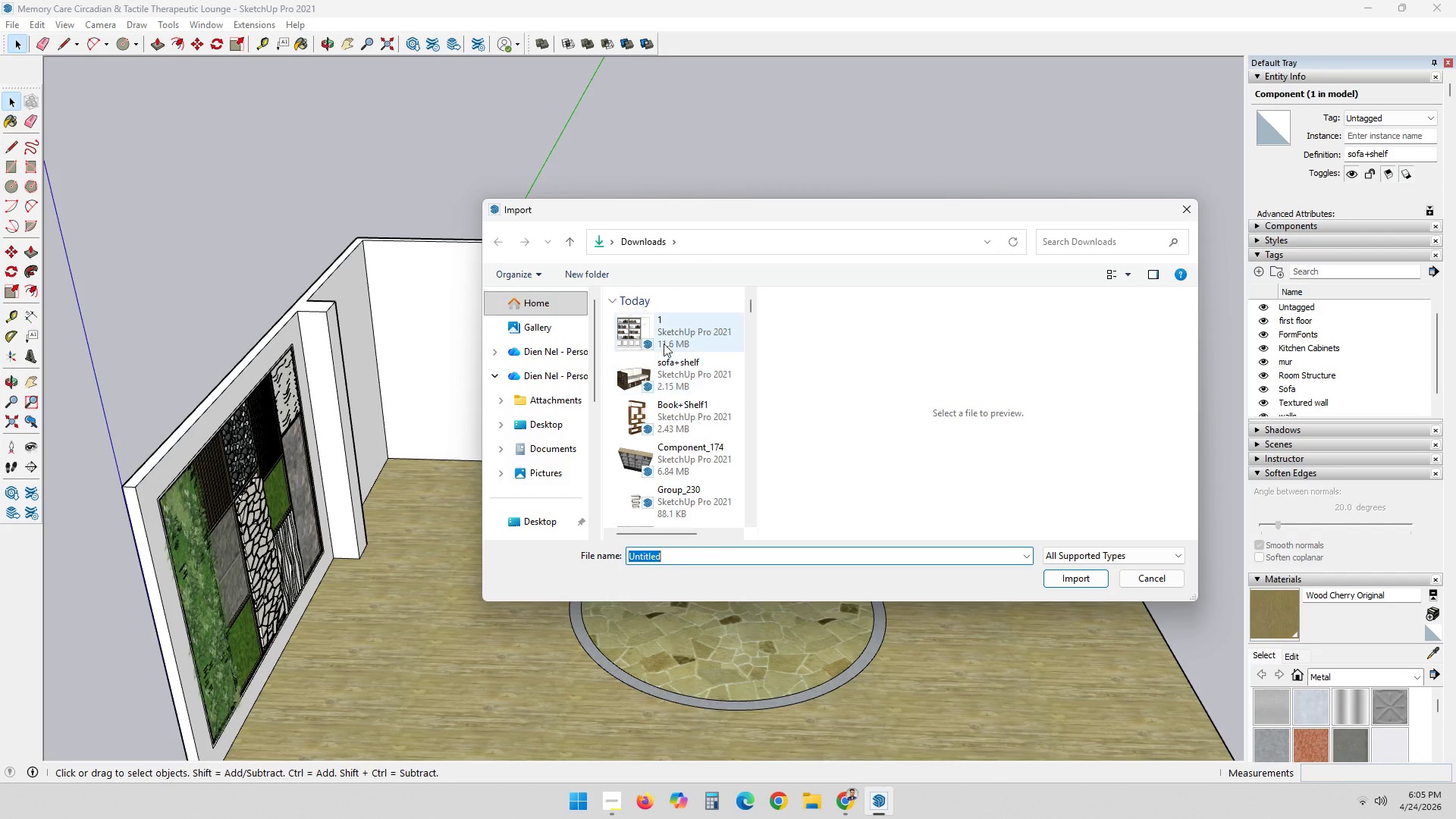 
double_click([664, 333])
 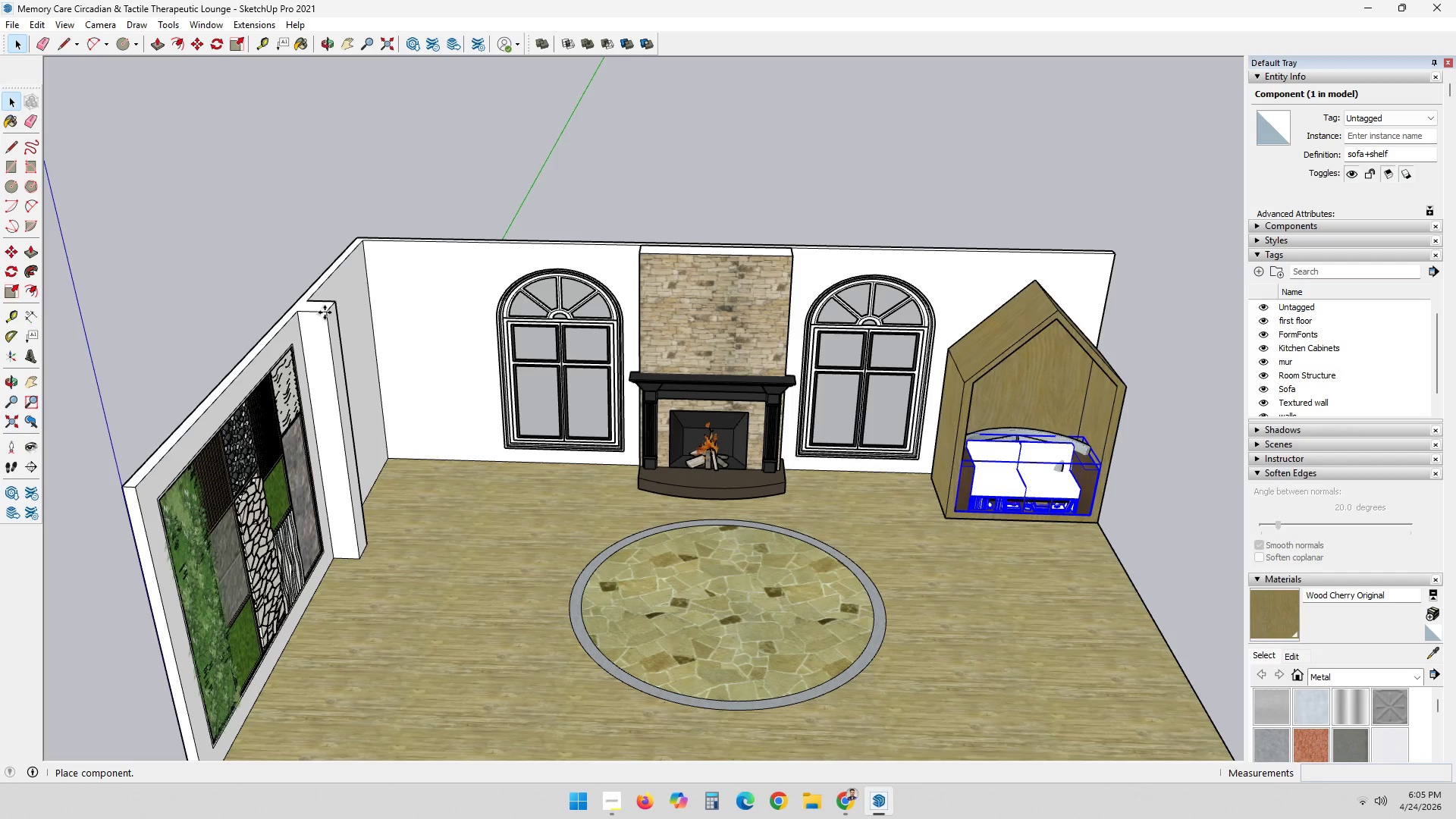 
wait(7.88)
 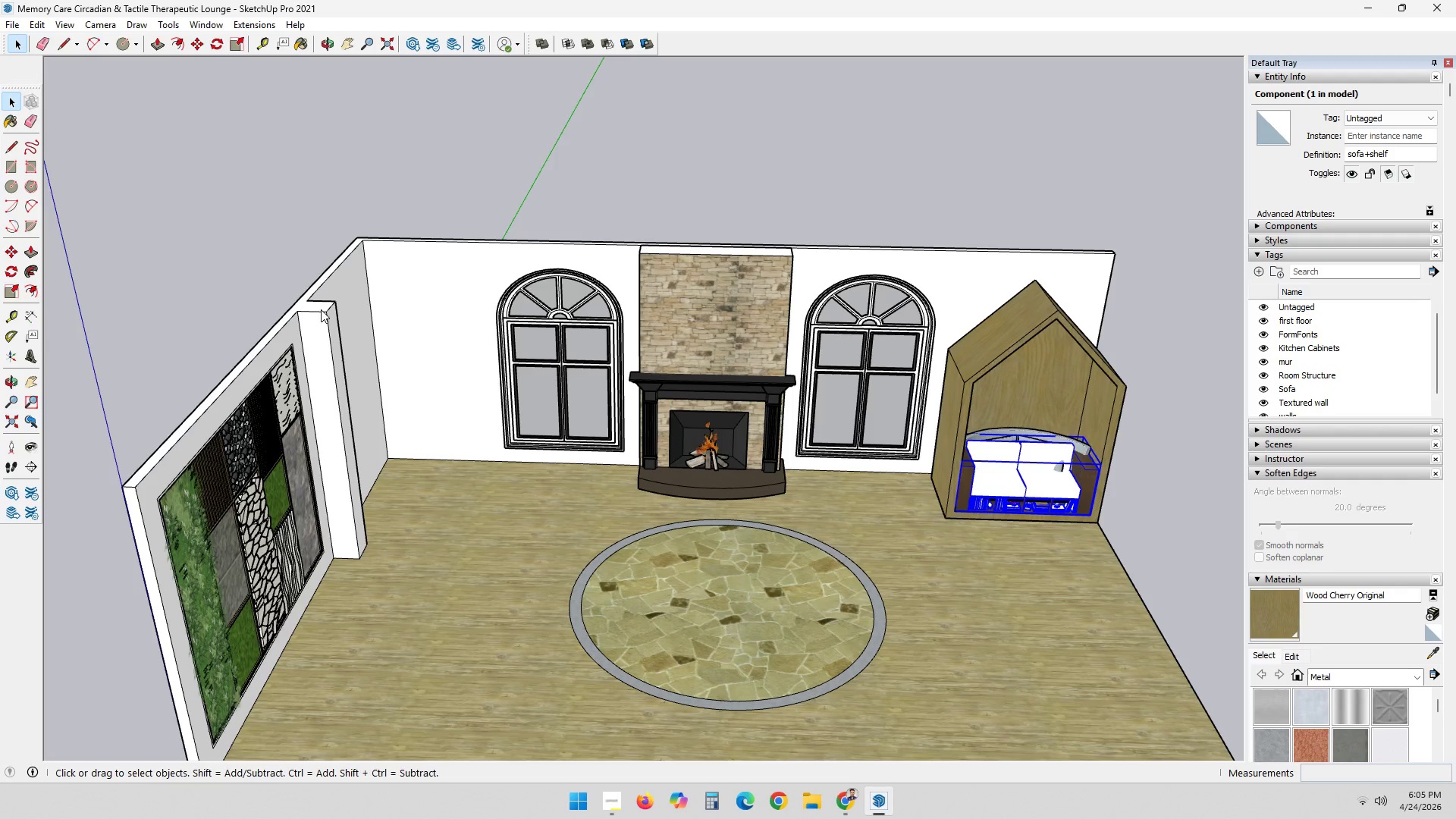 
scroll: coordinate [568, 479], scroll_direction: down, amount: 2.0
 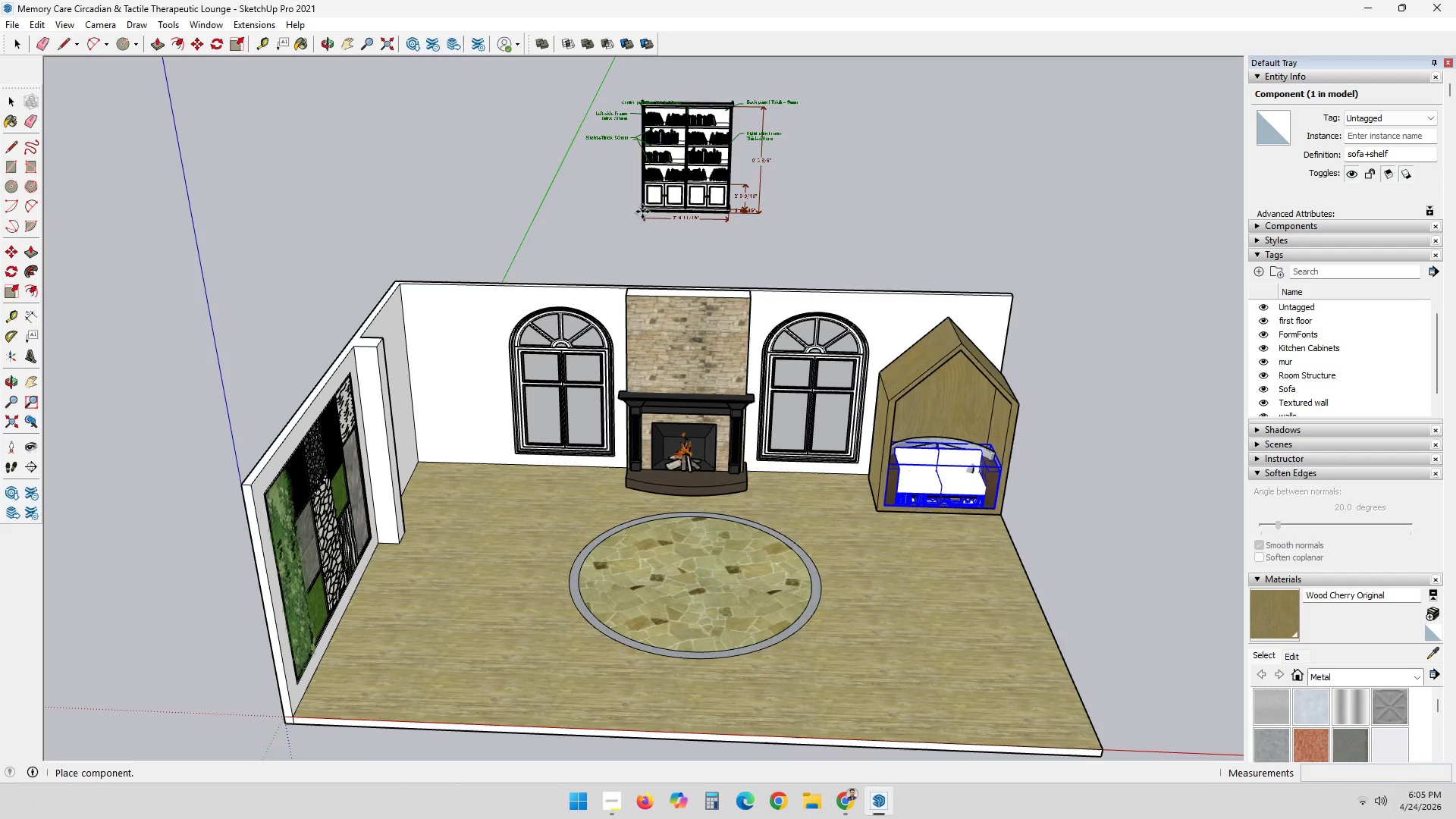 
scroll: coordinate [626, 336], scroll_direction: up, amount: 7.0
 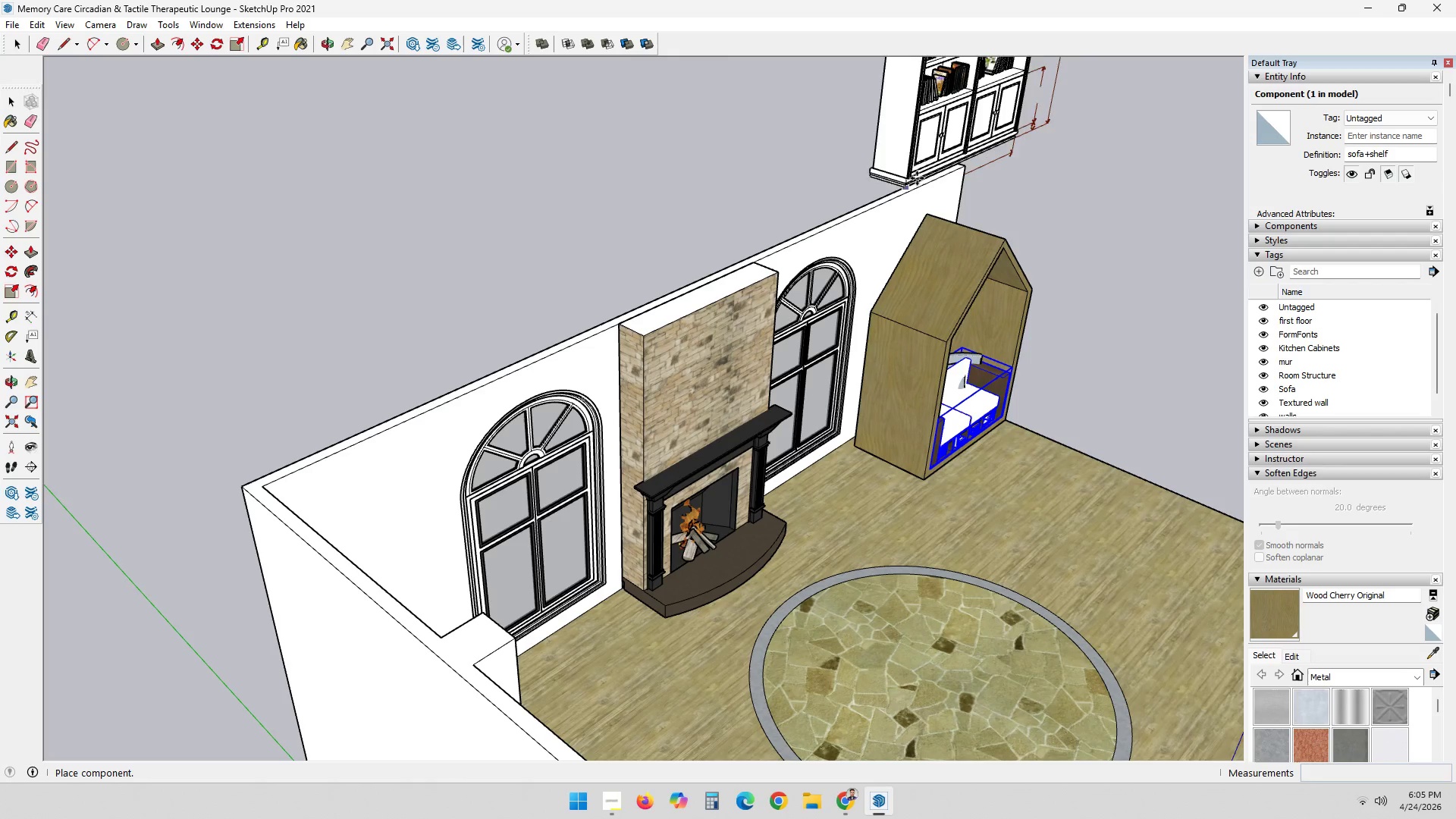 
left_click([964, 165])
 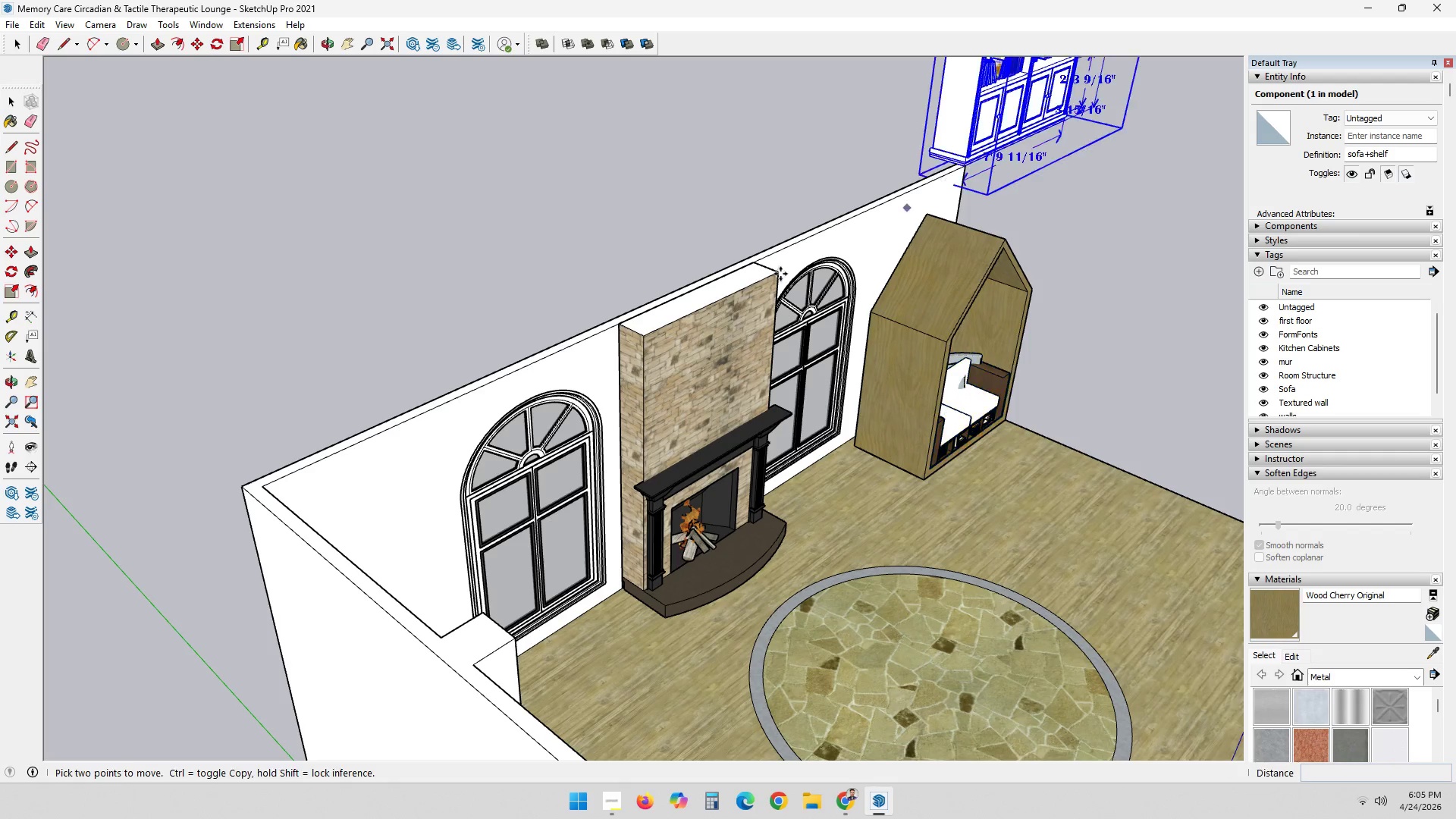 
key(Space)
 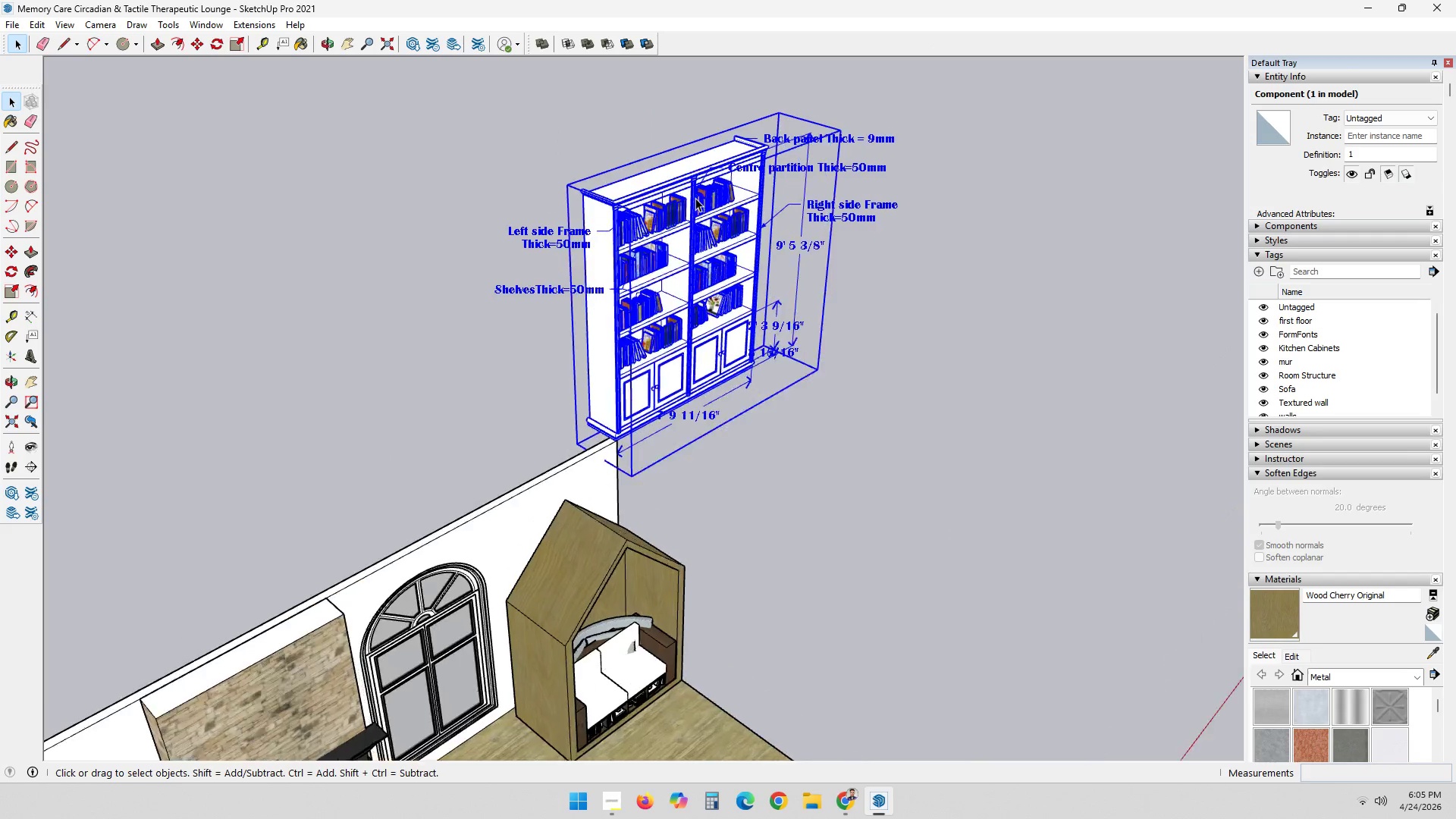 
left_click([697, 161])
 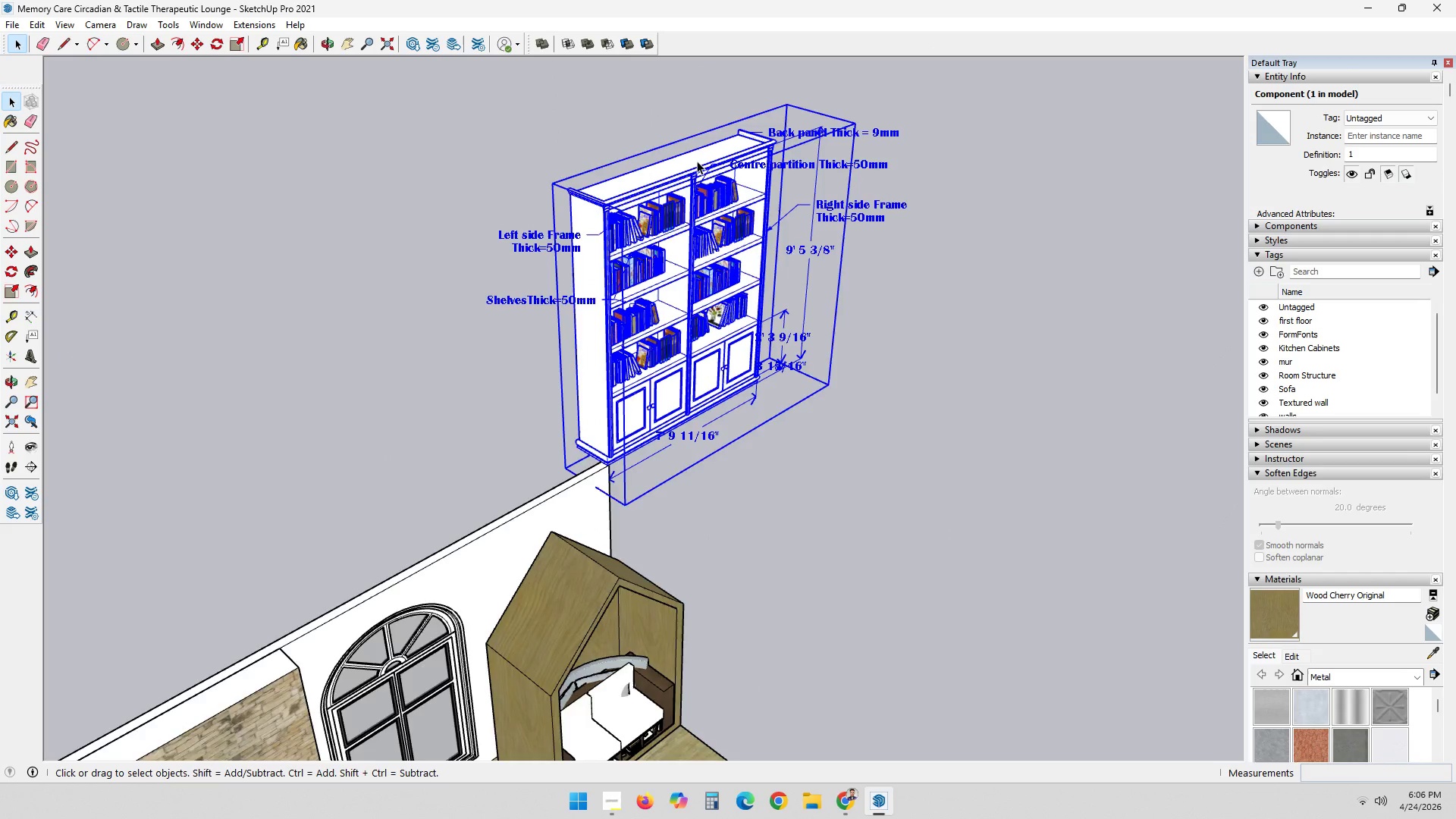 
scroll: coordinate [695, 199], scroll_direction: up, amount: 2.0
 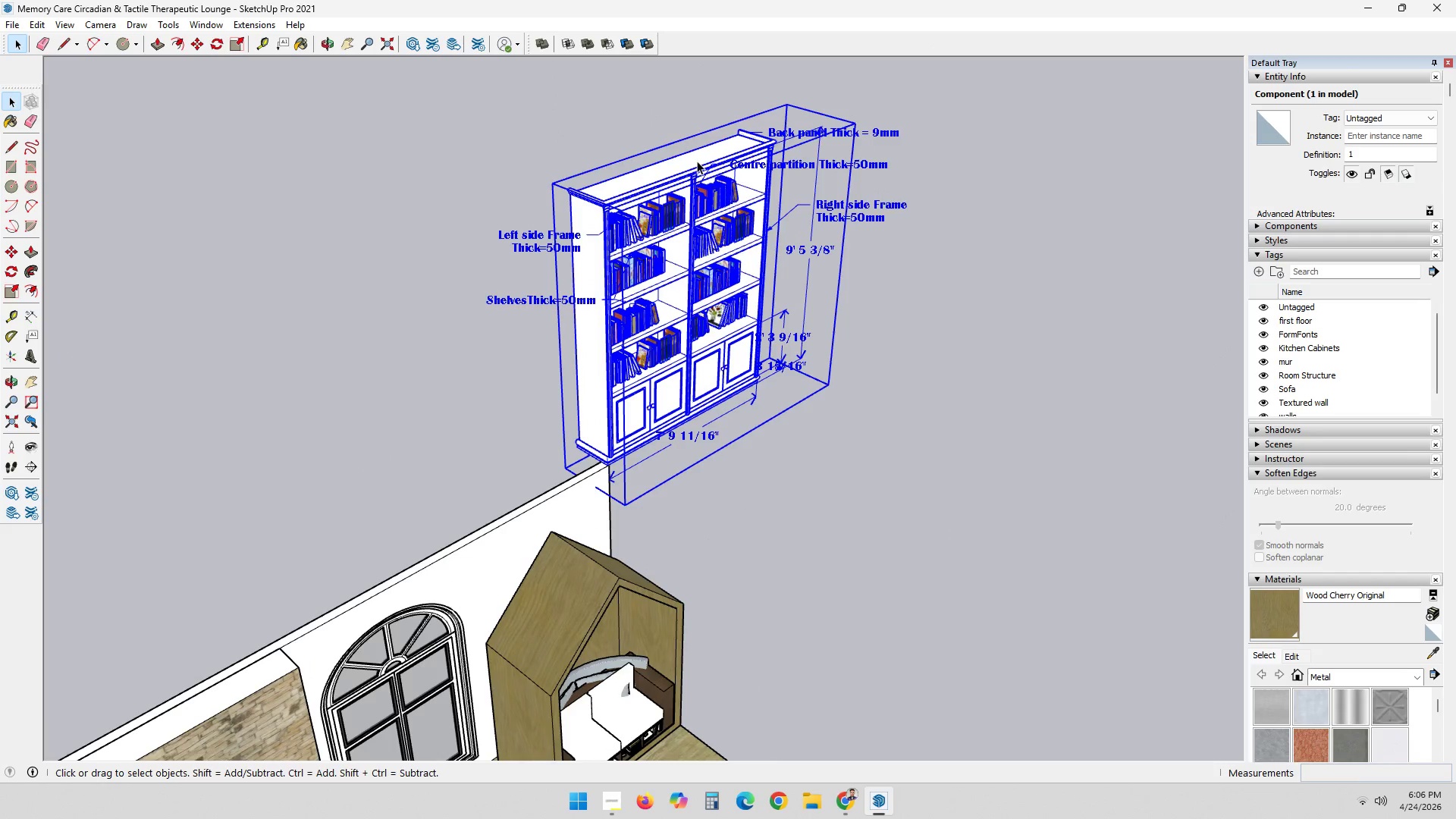 
double_click([697, 161])
 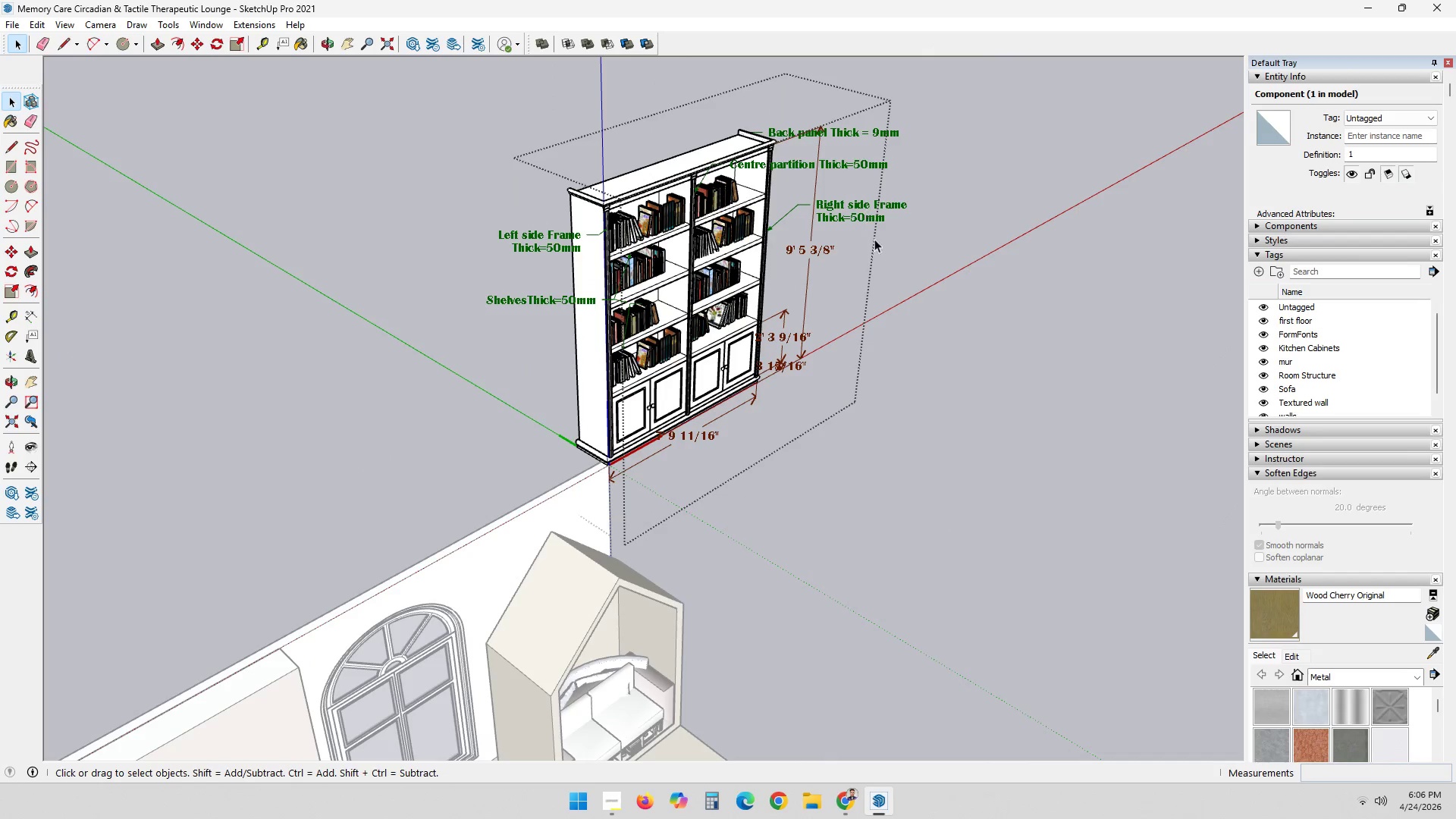 
left_click_drag(start_coordinate=[908, 270], to_coordinate=[804, 106])
 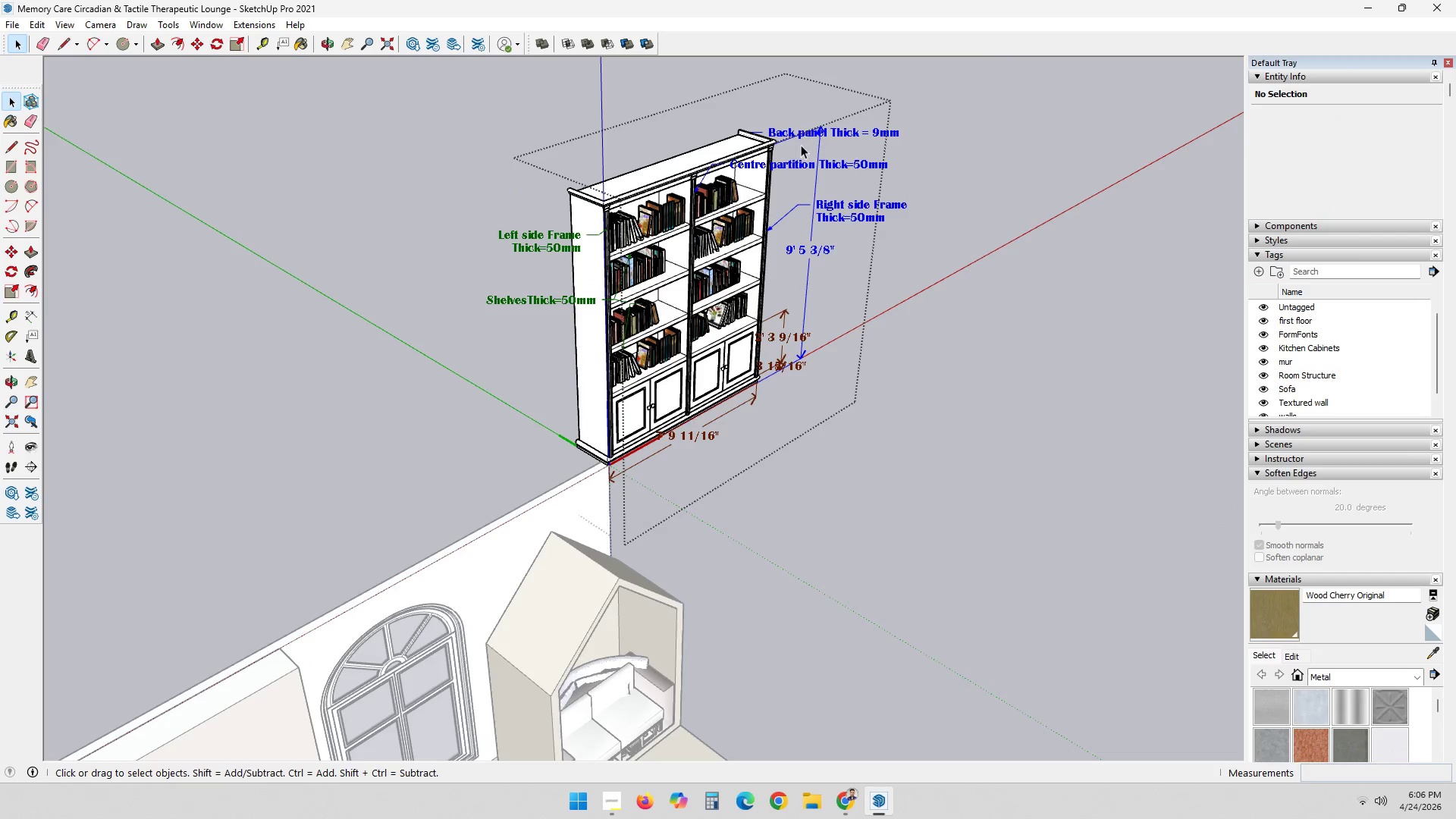 
key(Delete)
 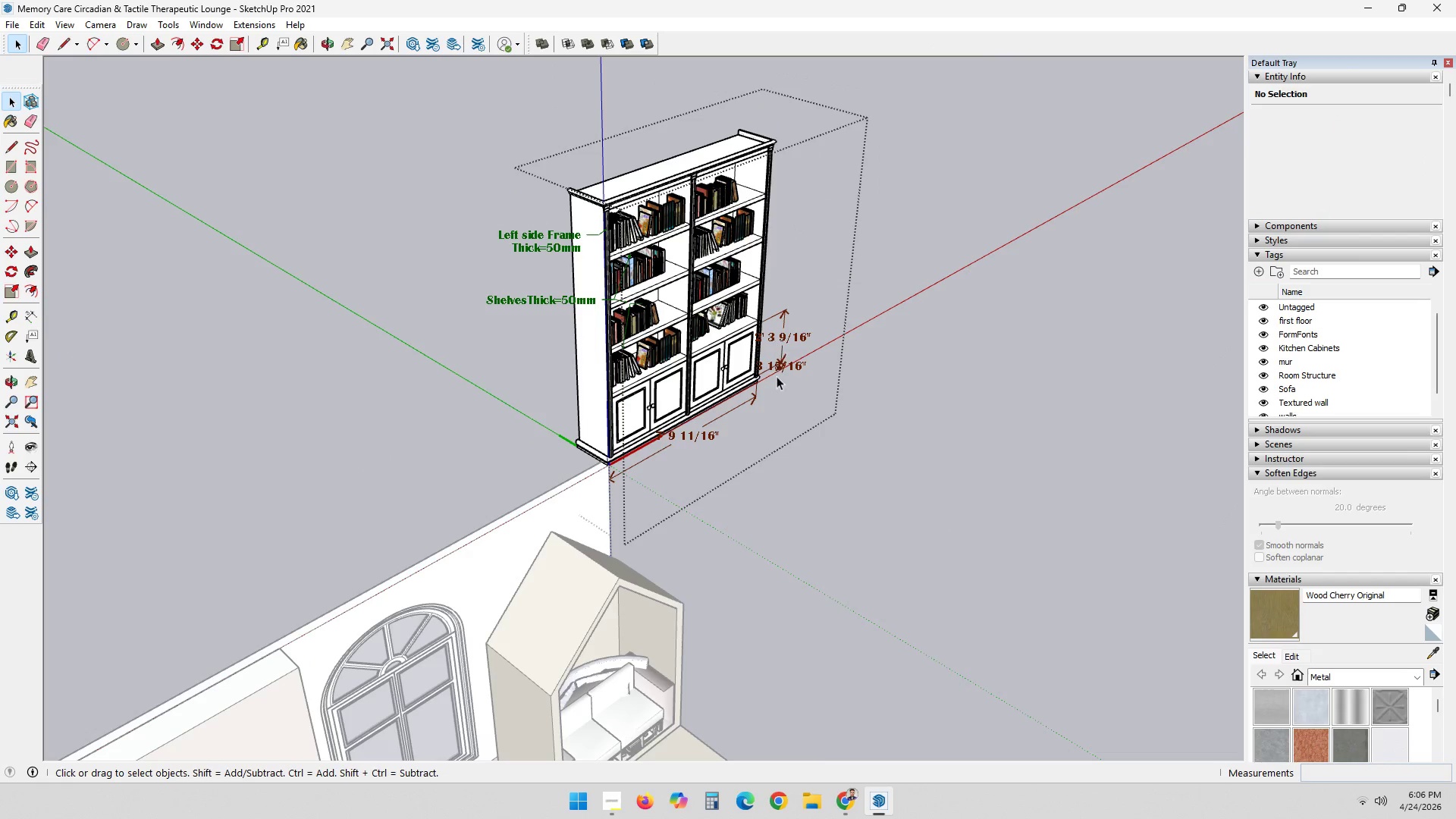 
left_click_drag(start_coordinate=[808, 411], to_coordinate=[775, 287])
 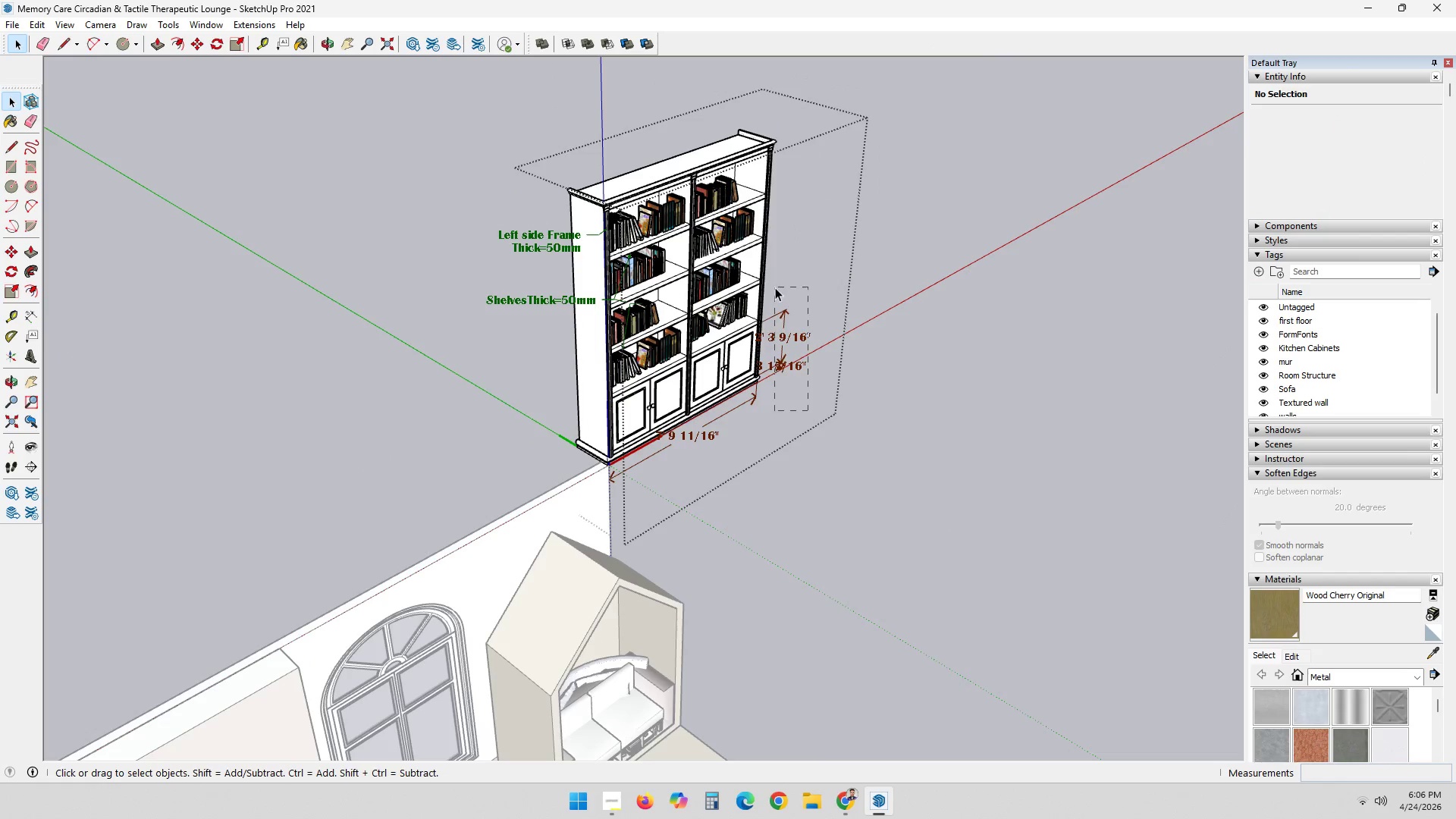 
key(Delete)
 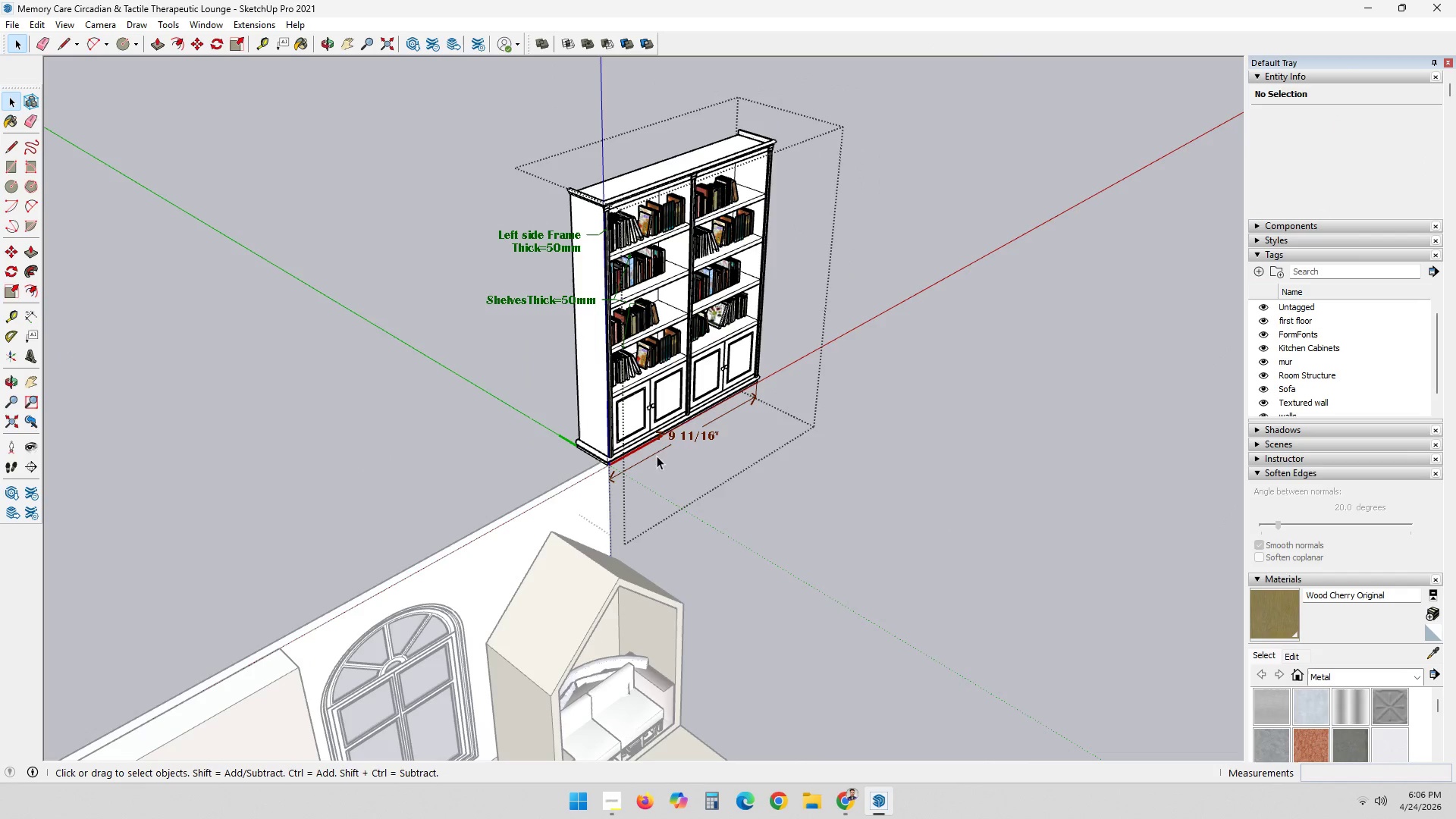 
left_click_drag(start_coordinate=[679, 478], to_coordinate=[654, 444])
 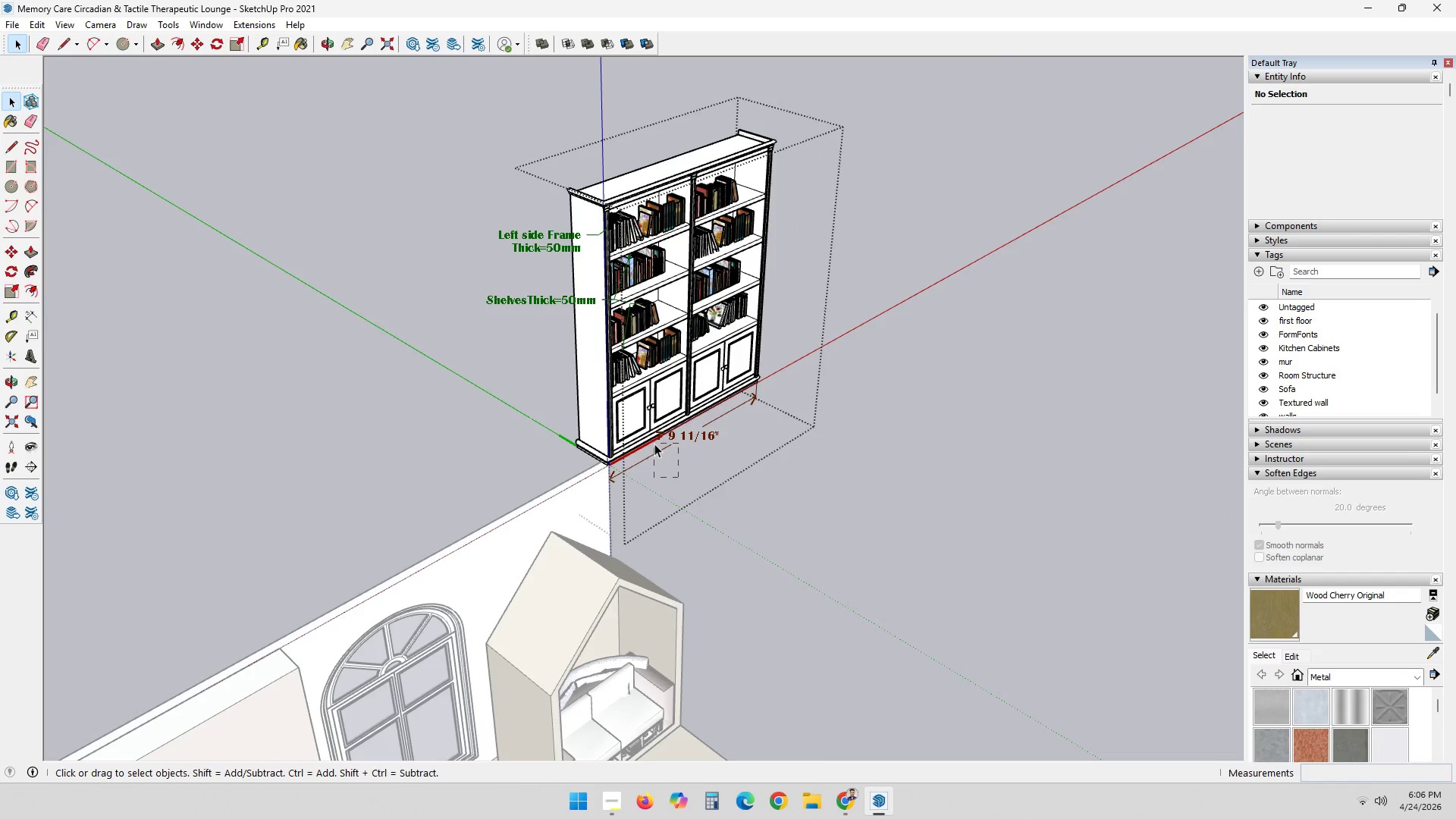 
key(Delete)
 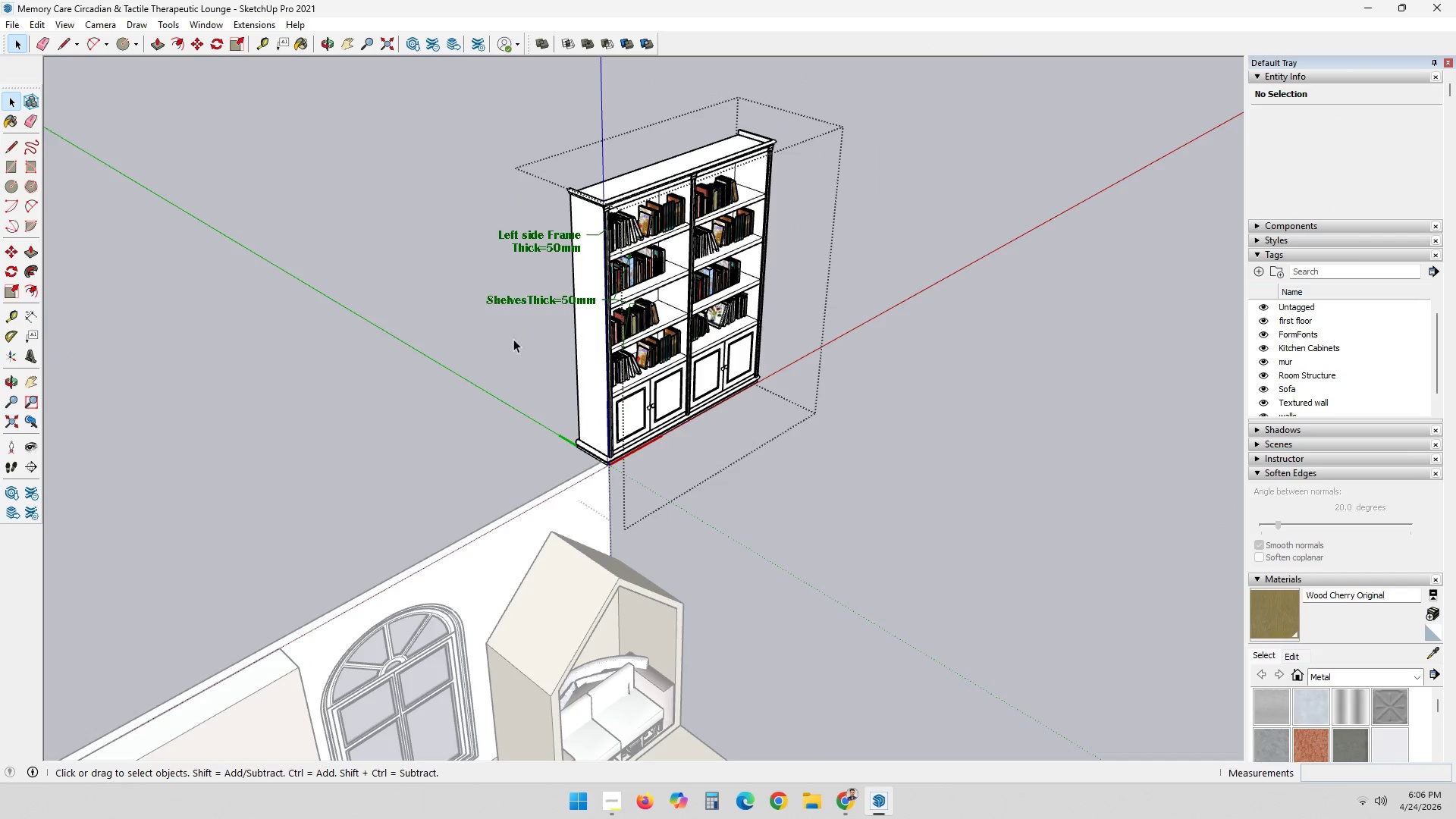 
left_click_drag(start_coordinate=[539, 362], to_coordinate=[487, 206])
 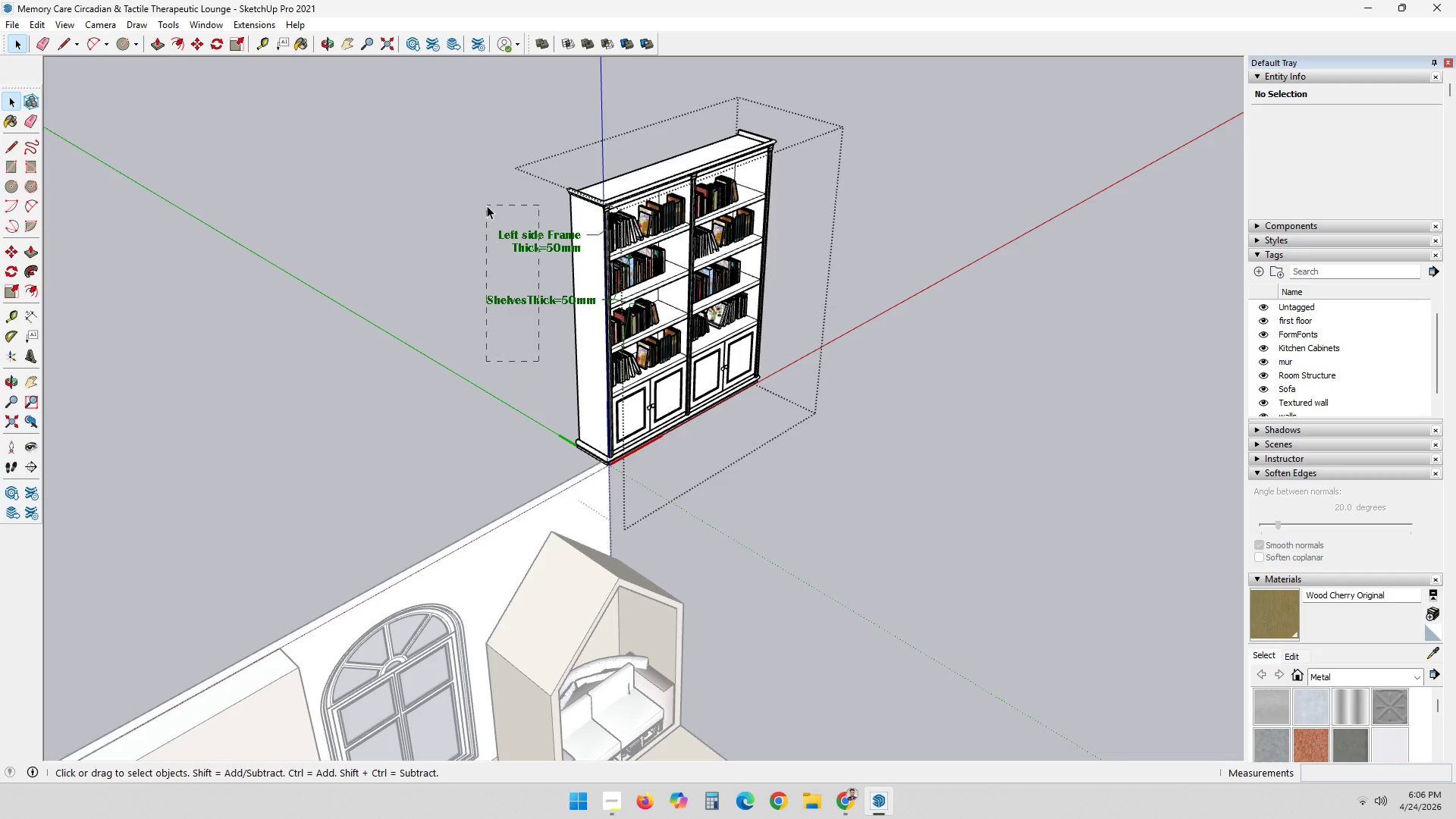 
key(Delete)
 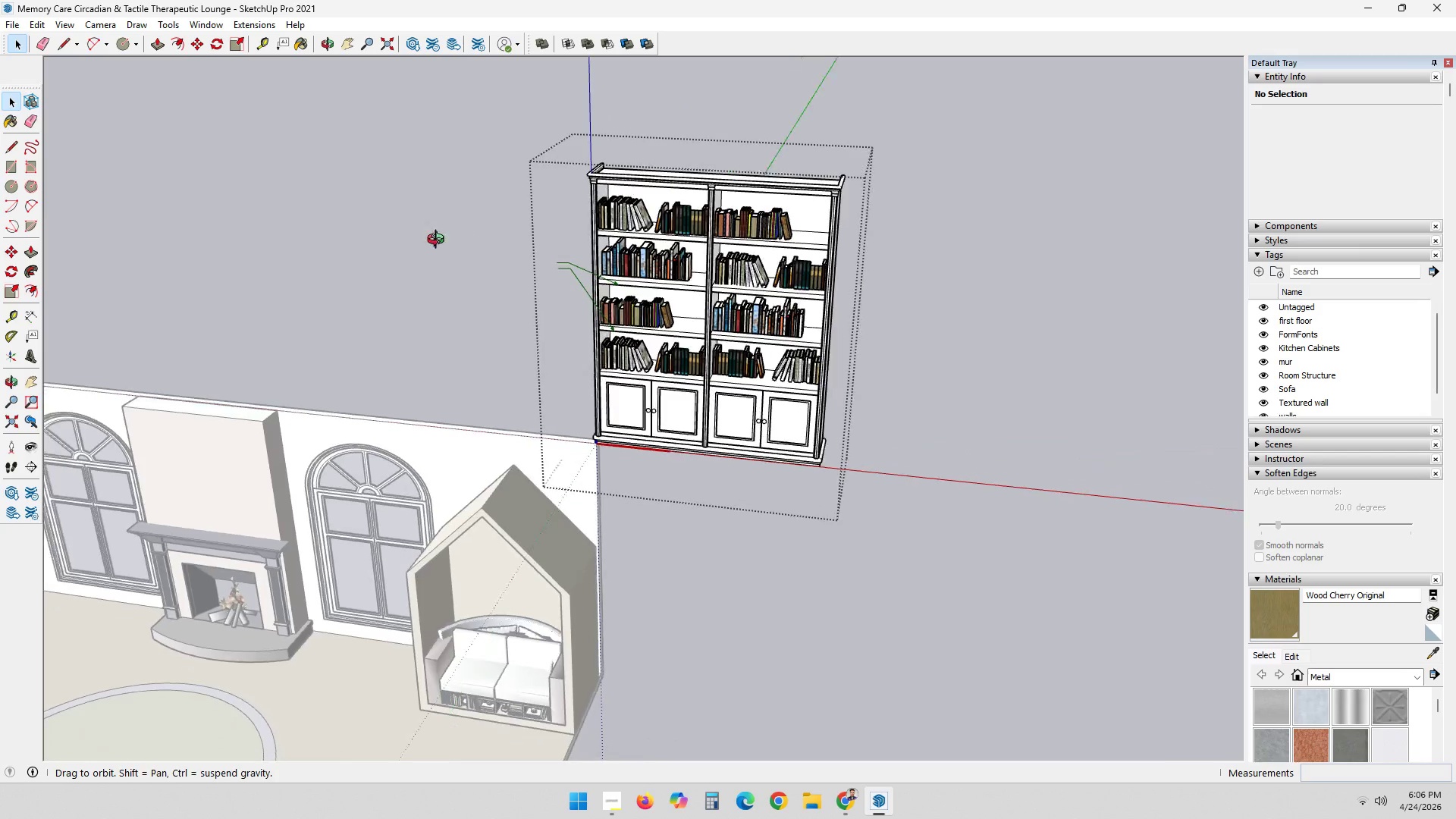 
left_click_drag(start_coordinate=[580, 315], to_coordinate=[545, 237])
 